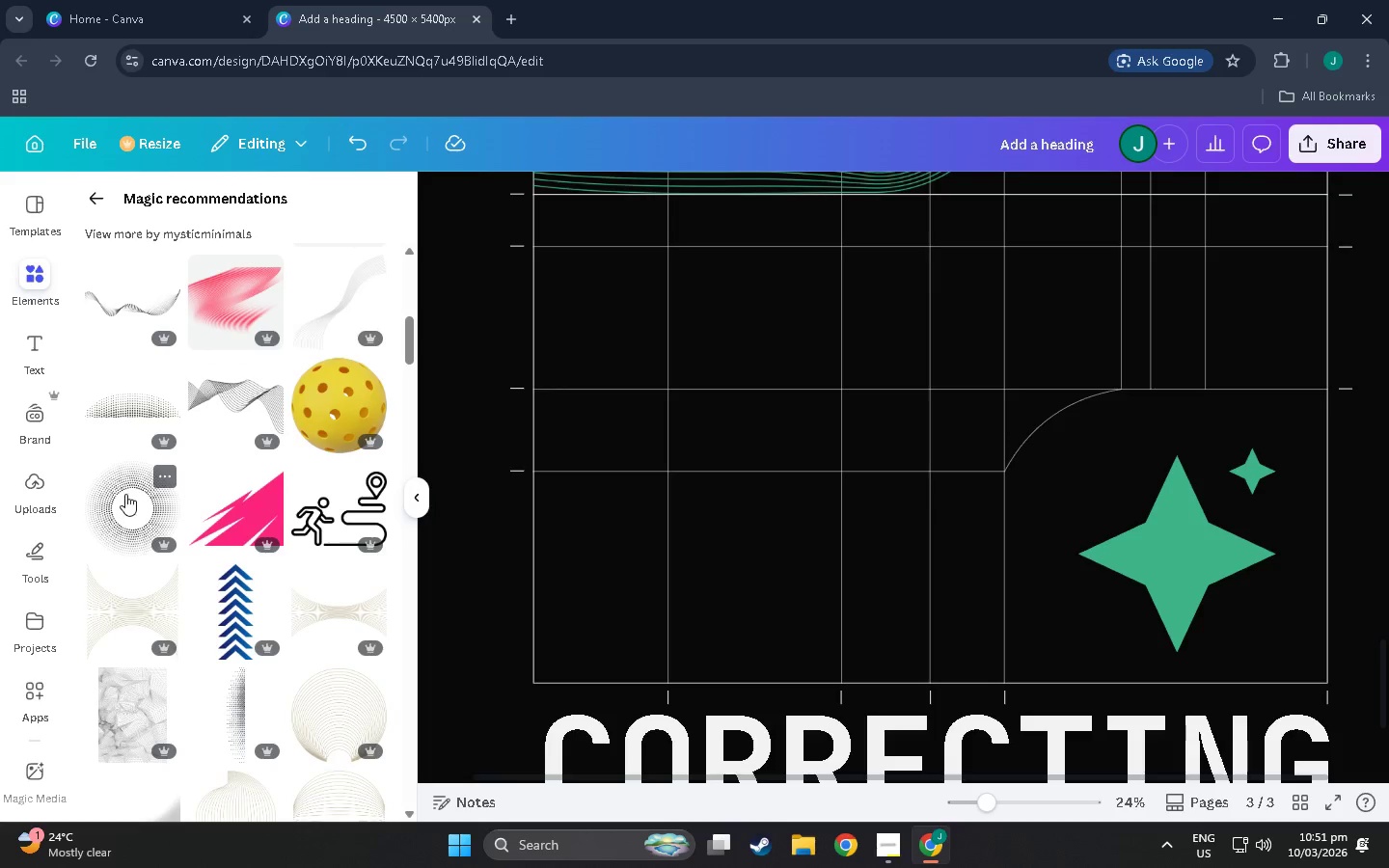 
left_click([124, 495])
 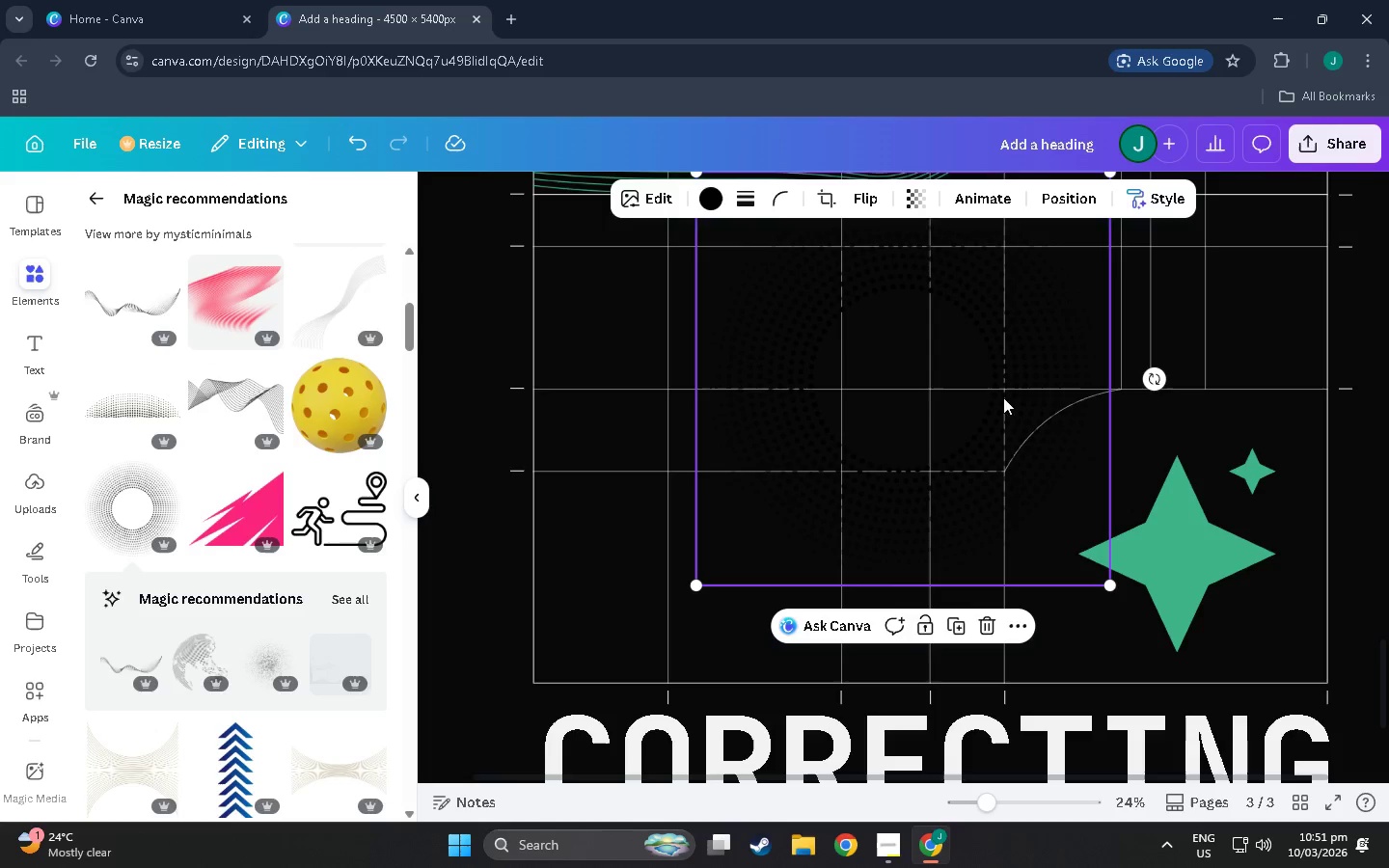 
left_click([990, 617])
 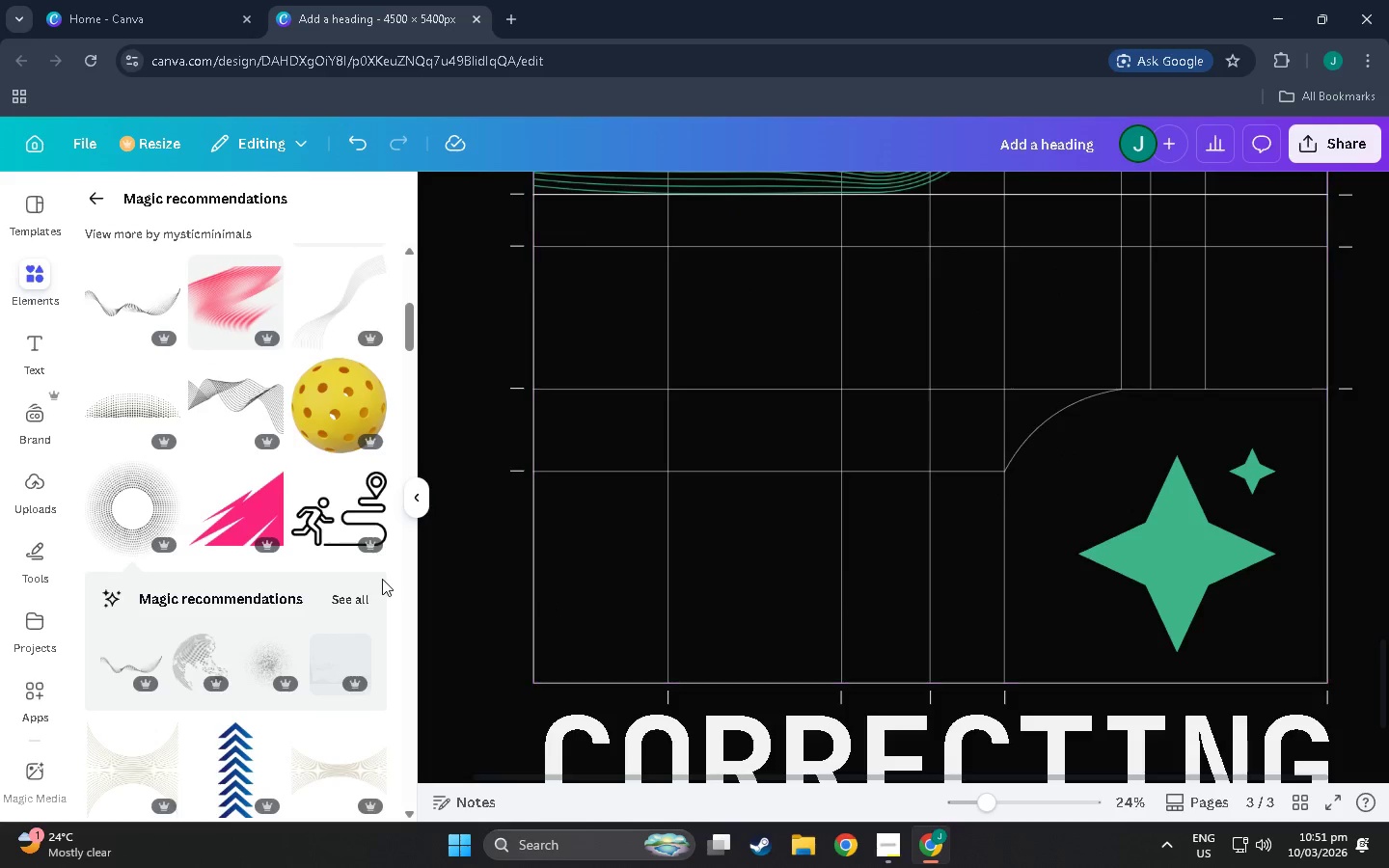 
scroll: coordinate [277, 537], scroll_direction: down, amount: 48.0
 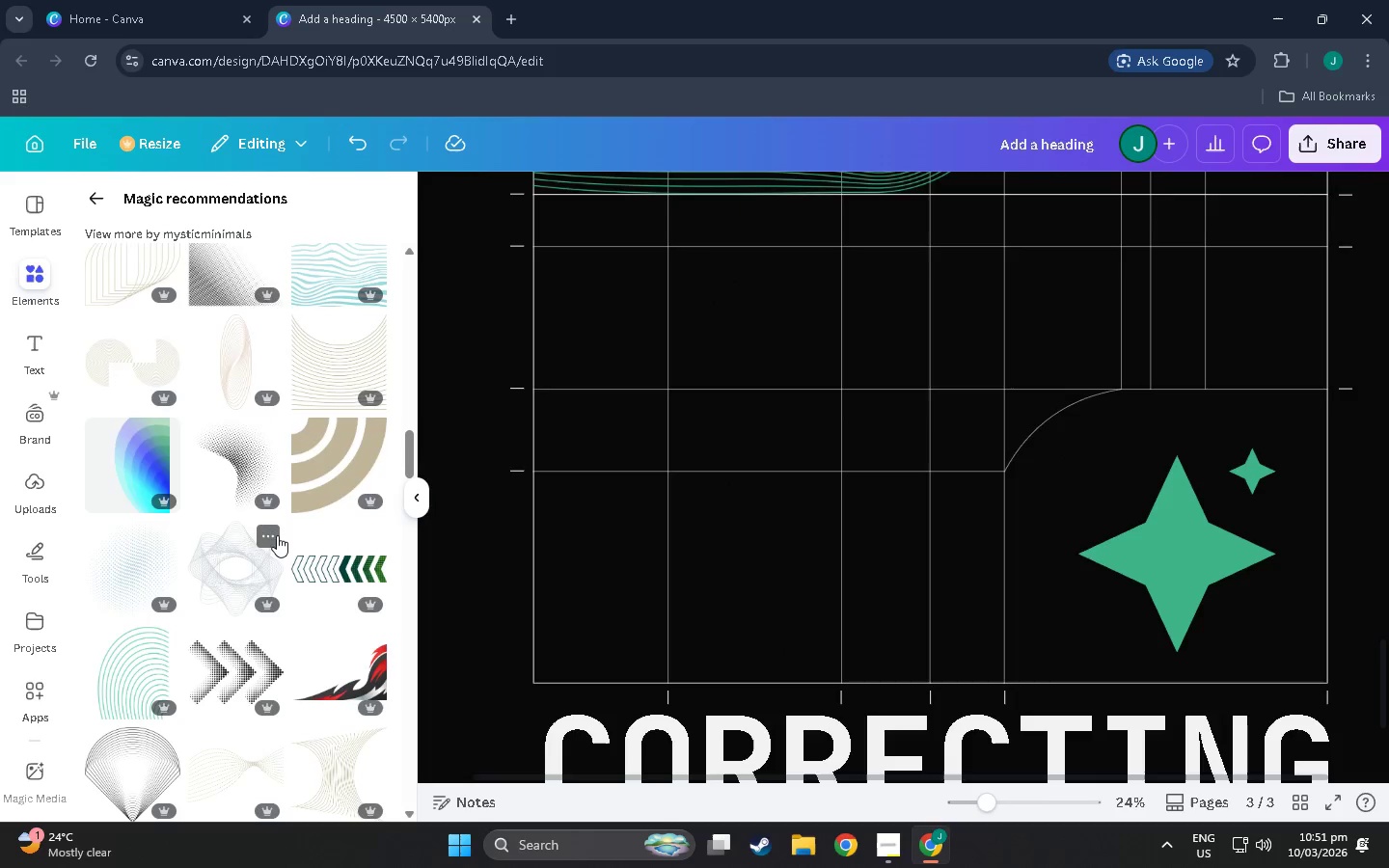 
scroll: coordinate [153, 501], scroll_direction: down, amount: 25.0
 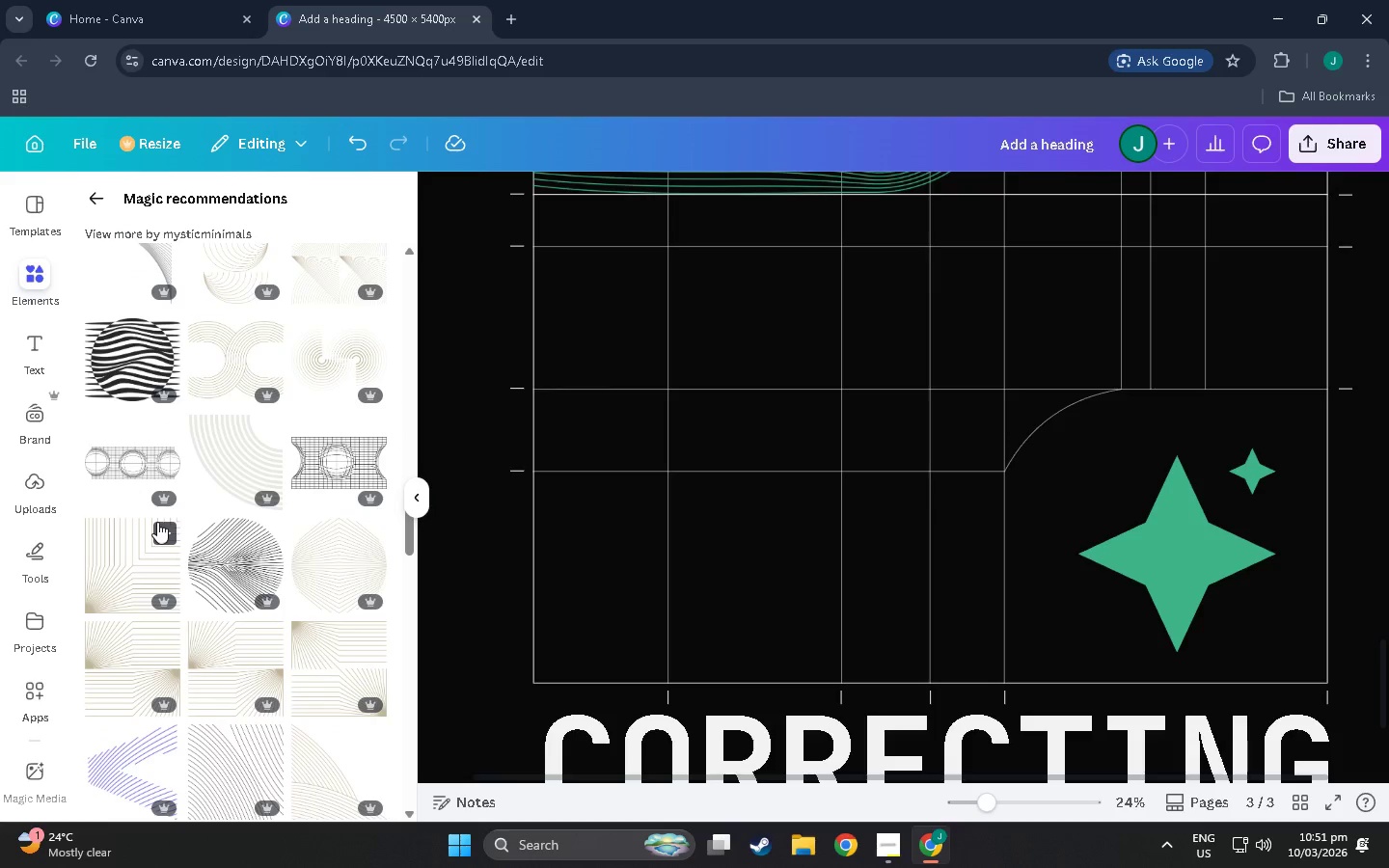 
scroll: coordinate [325, 453], scroll_direction: down, amount: 22.0
 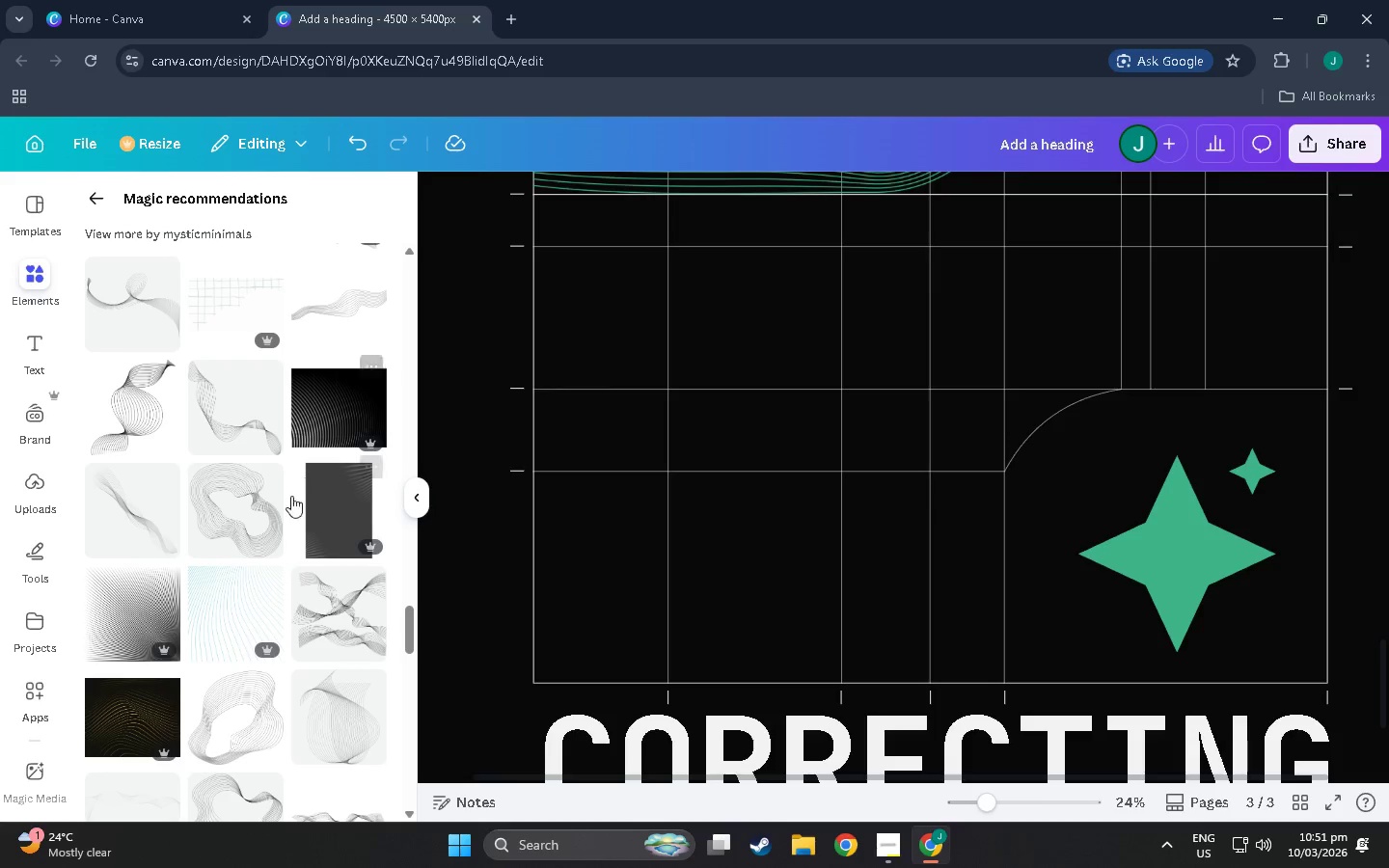 
scroll: coordinate [227, 464], scroll_direction: down, amount: 14.0
 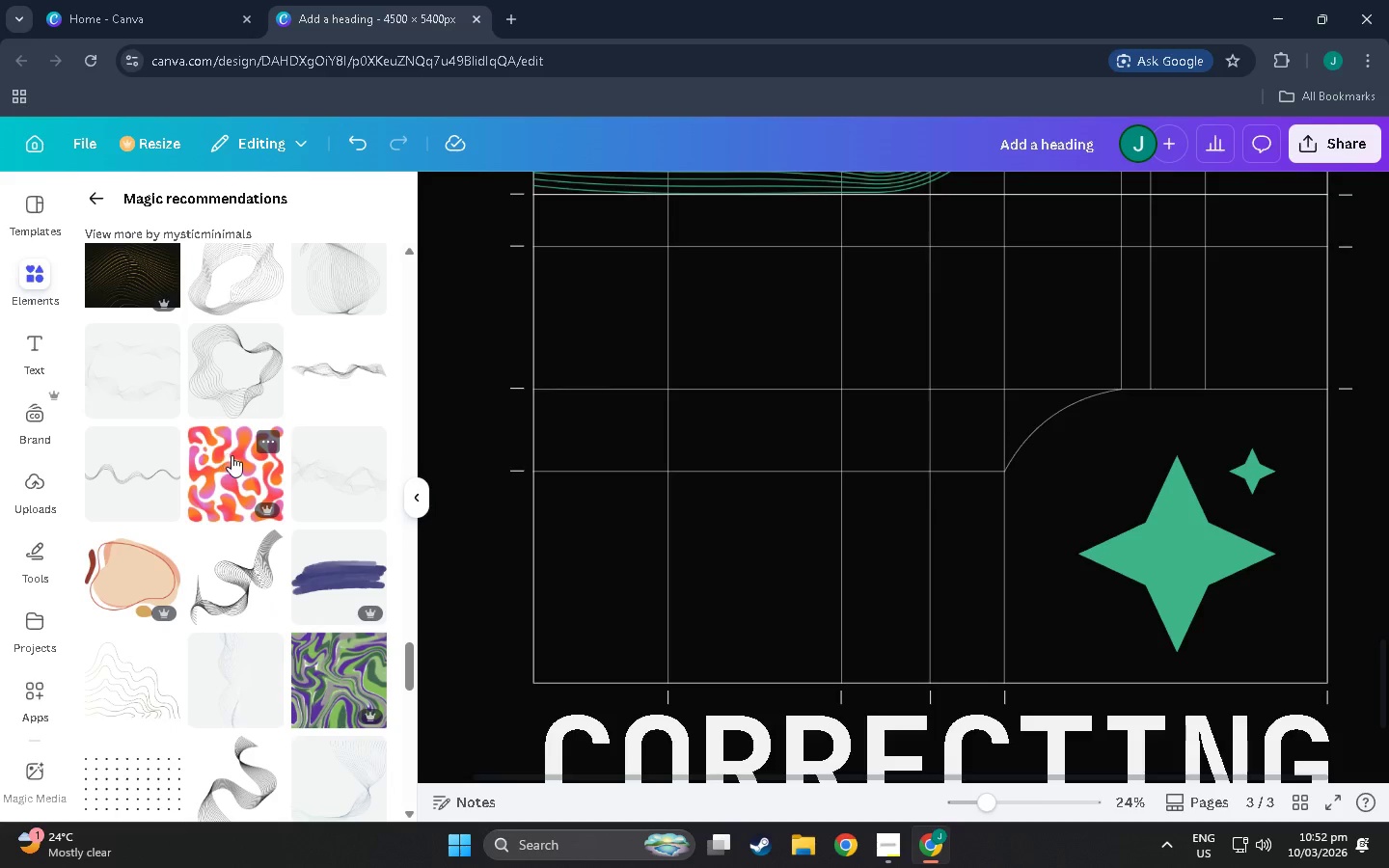 
scroll: coordinate [232, 450], scroll_direction: up, amount: 4.0
 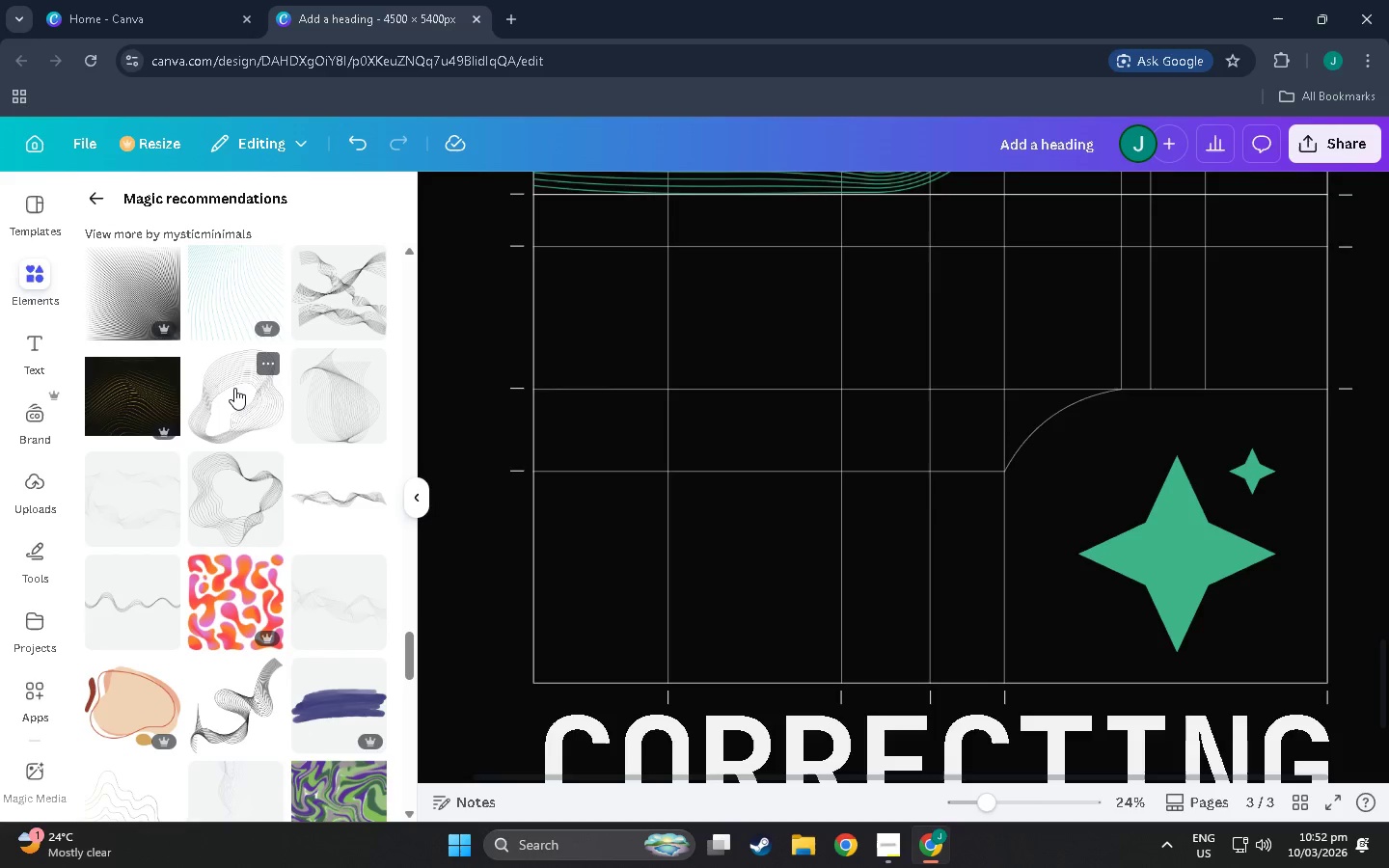 
left_click([234, 388])
 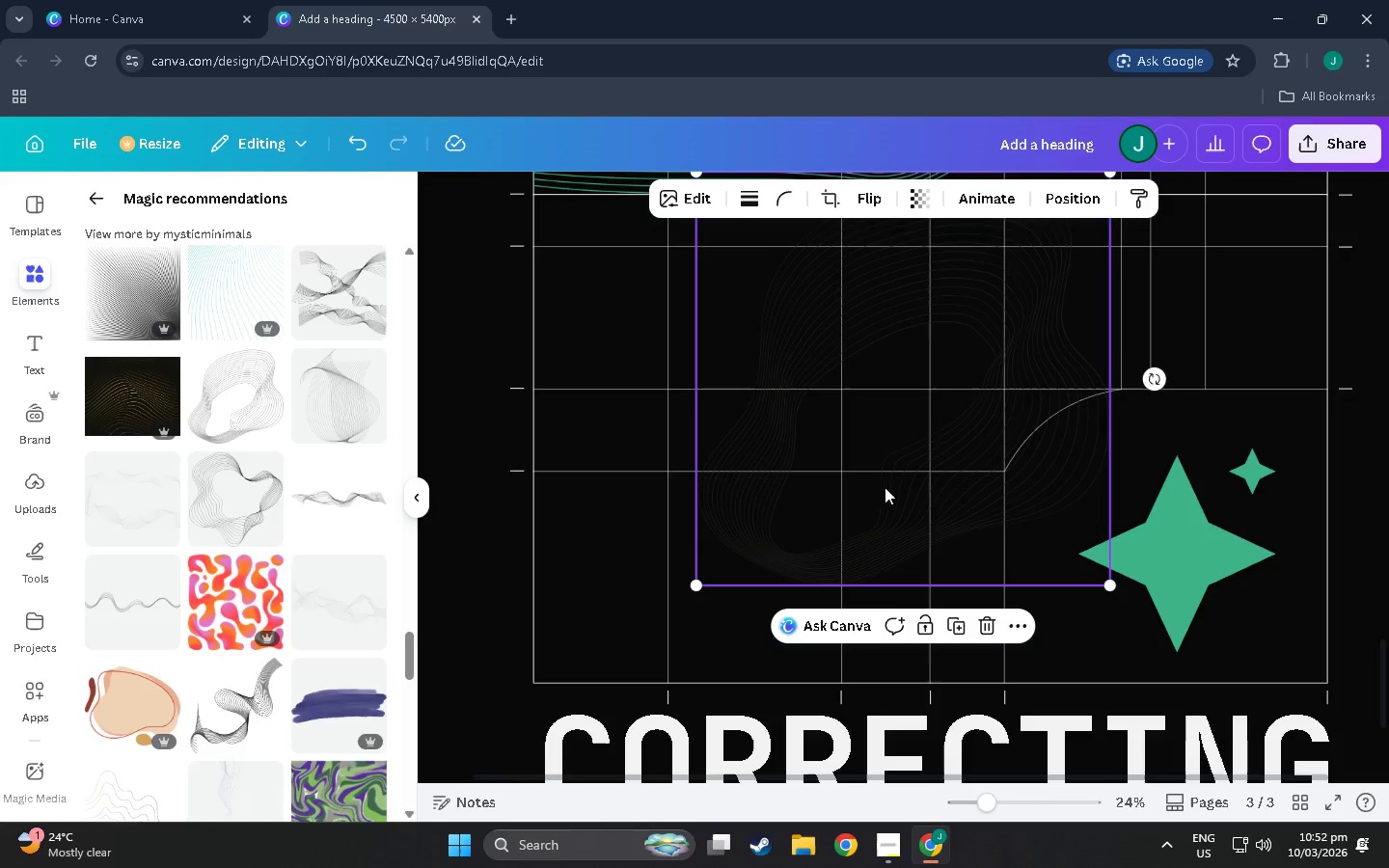 
left_click_drag(start_coordinate=[934, 373], to_coordinate=[852, 514])
 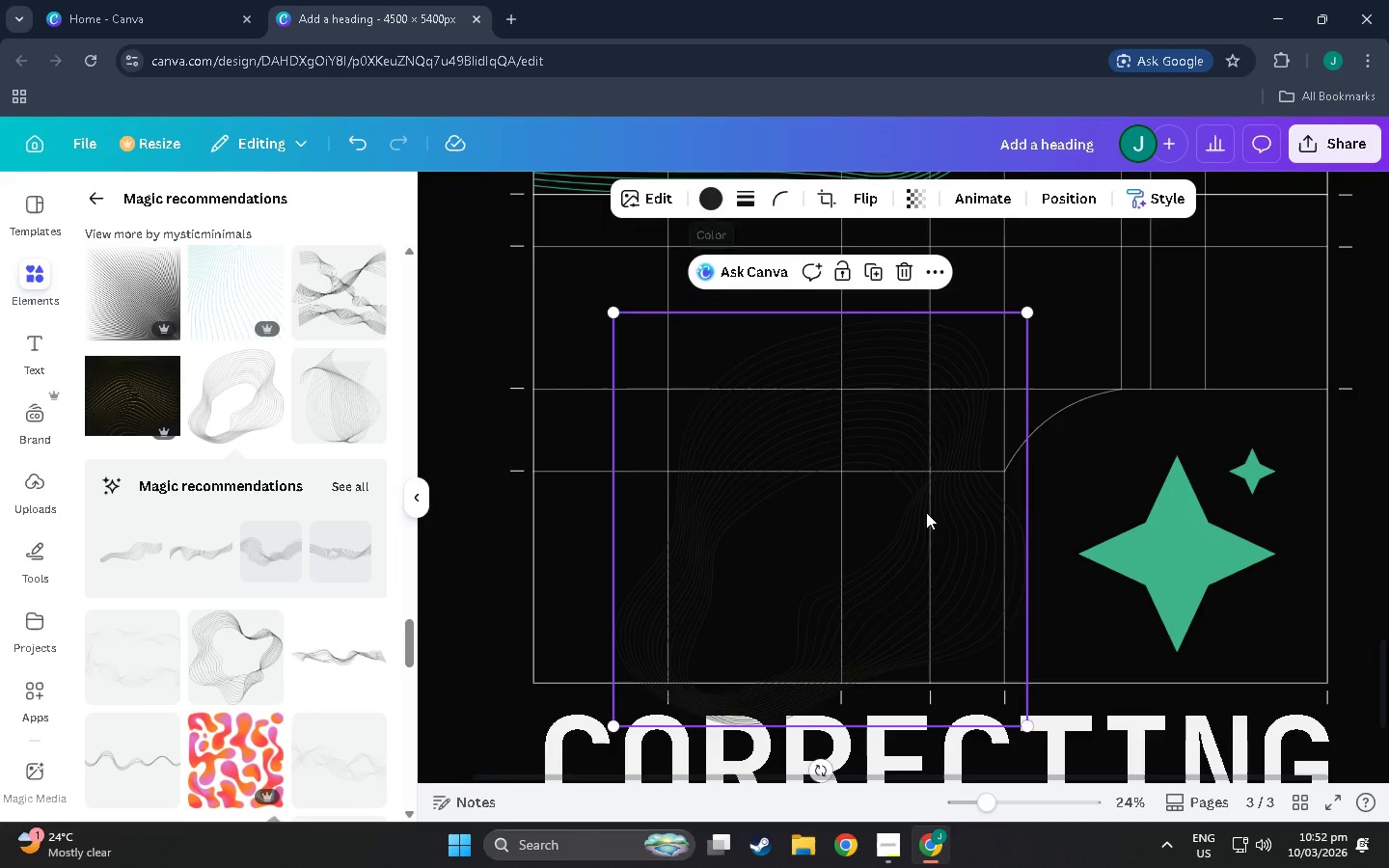 
left_click_drag(start_coordinate=[941, 596], to_coordinate=[1282, 469])
 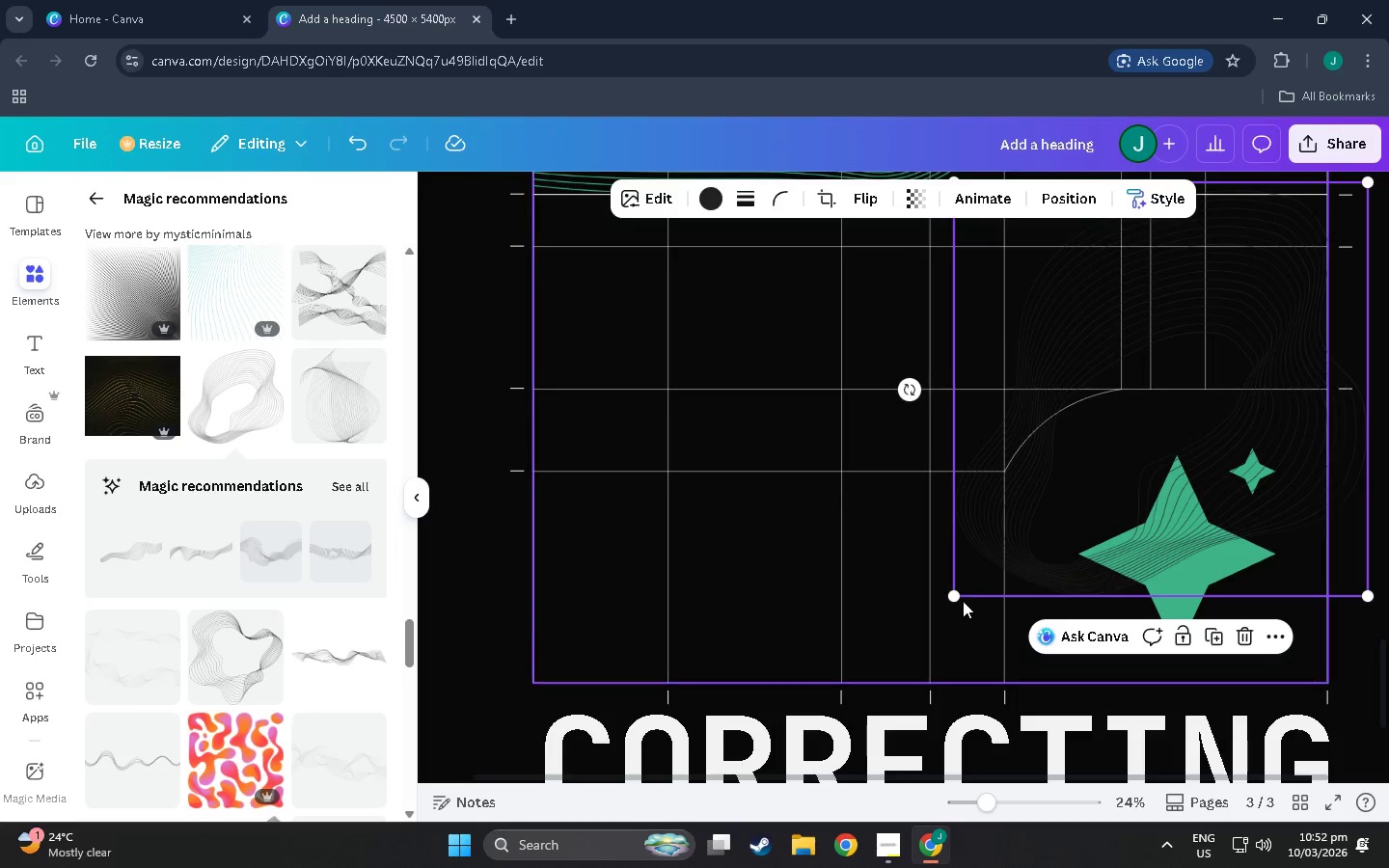 
left_click_drag(start_coordinate=[954, 597], to_coordinate=[479, 704])
 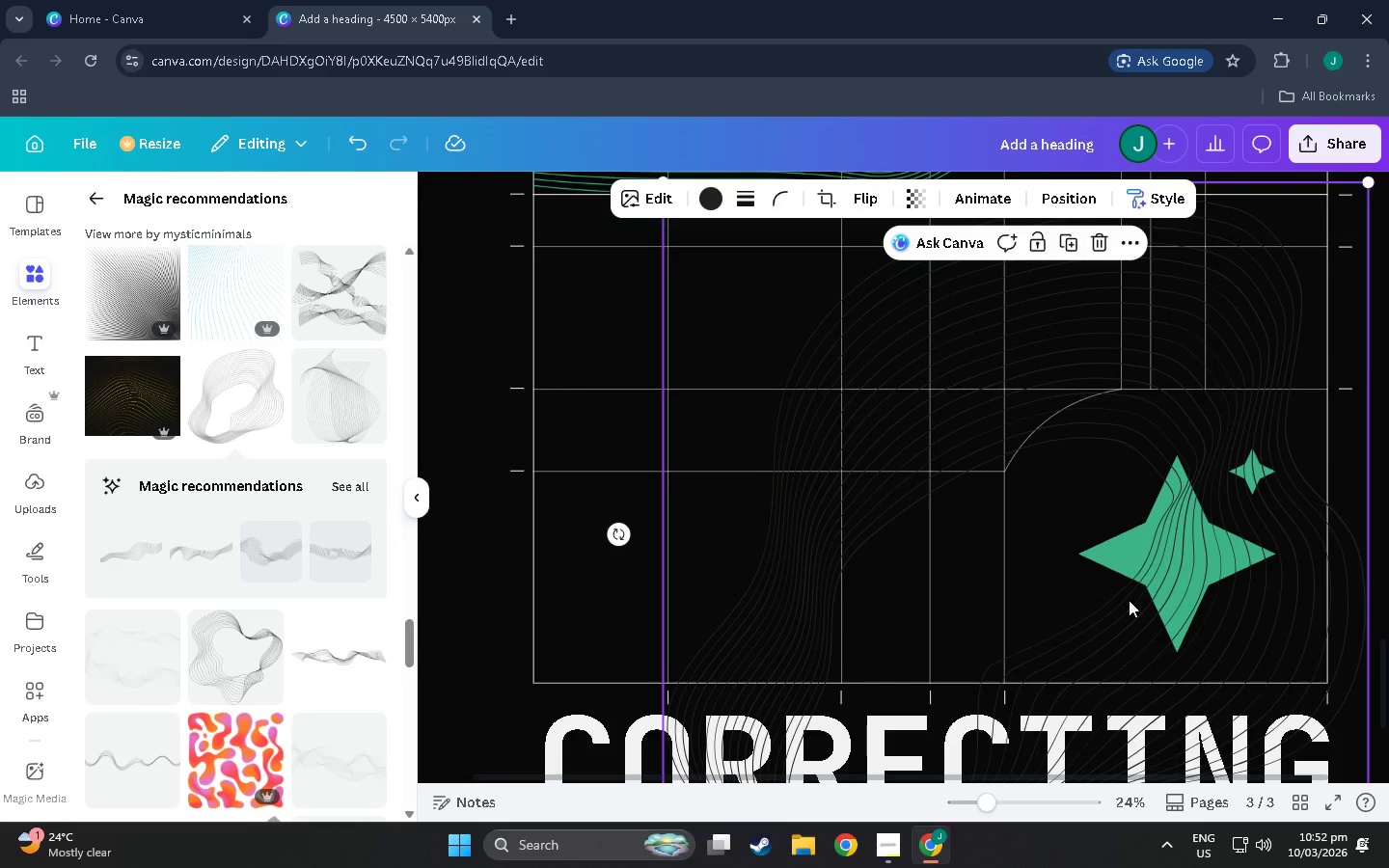 
left_click_drag(start_coordinate=[1147, 591], to_coordinate=[1217, 512])
 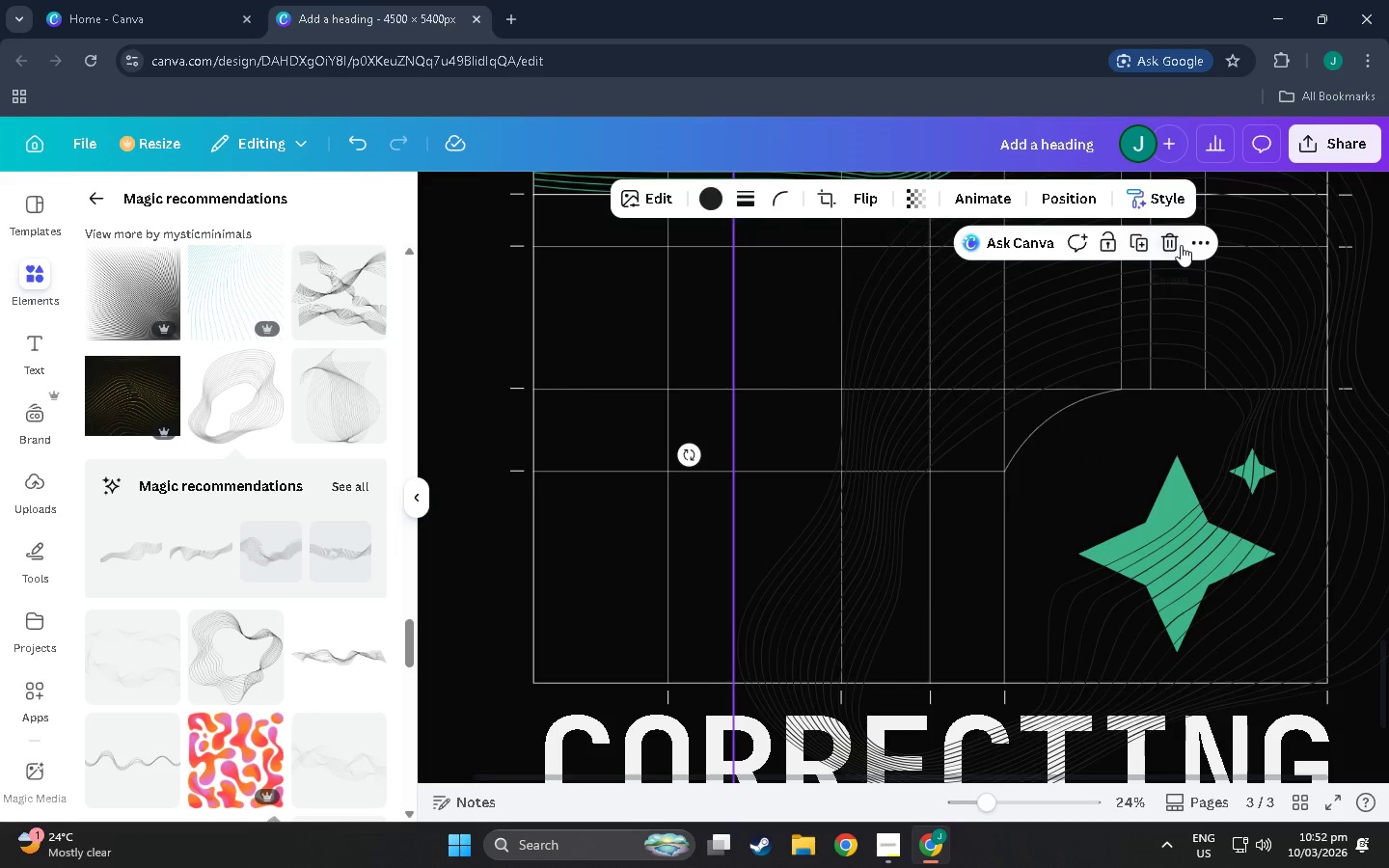 
left_click([1180, 245])
 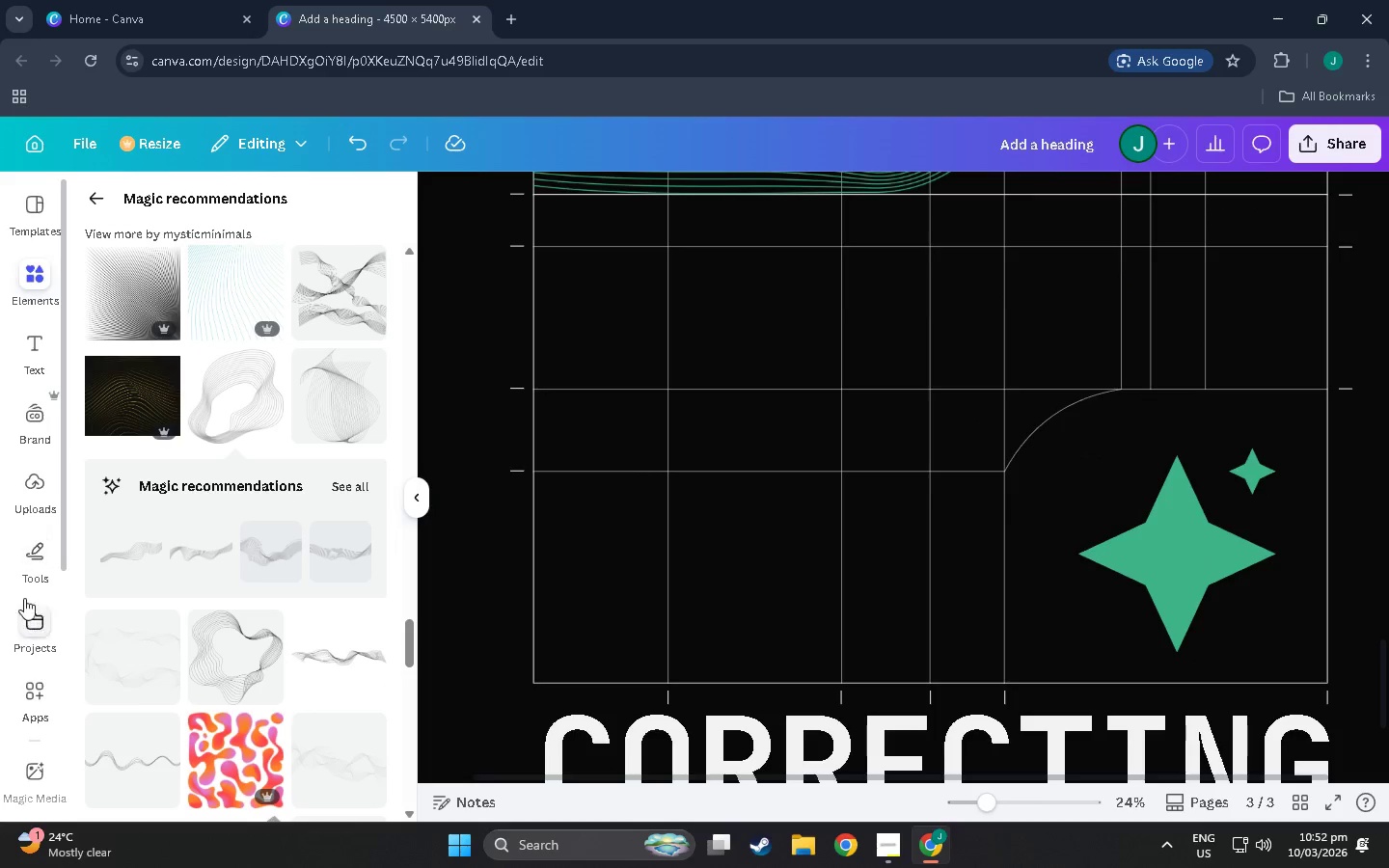 
scroll: coordinate [300, 493], scroll_direction: down, amount: 37.0
 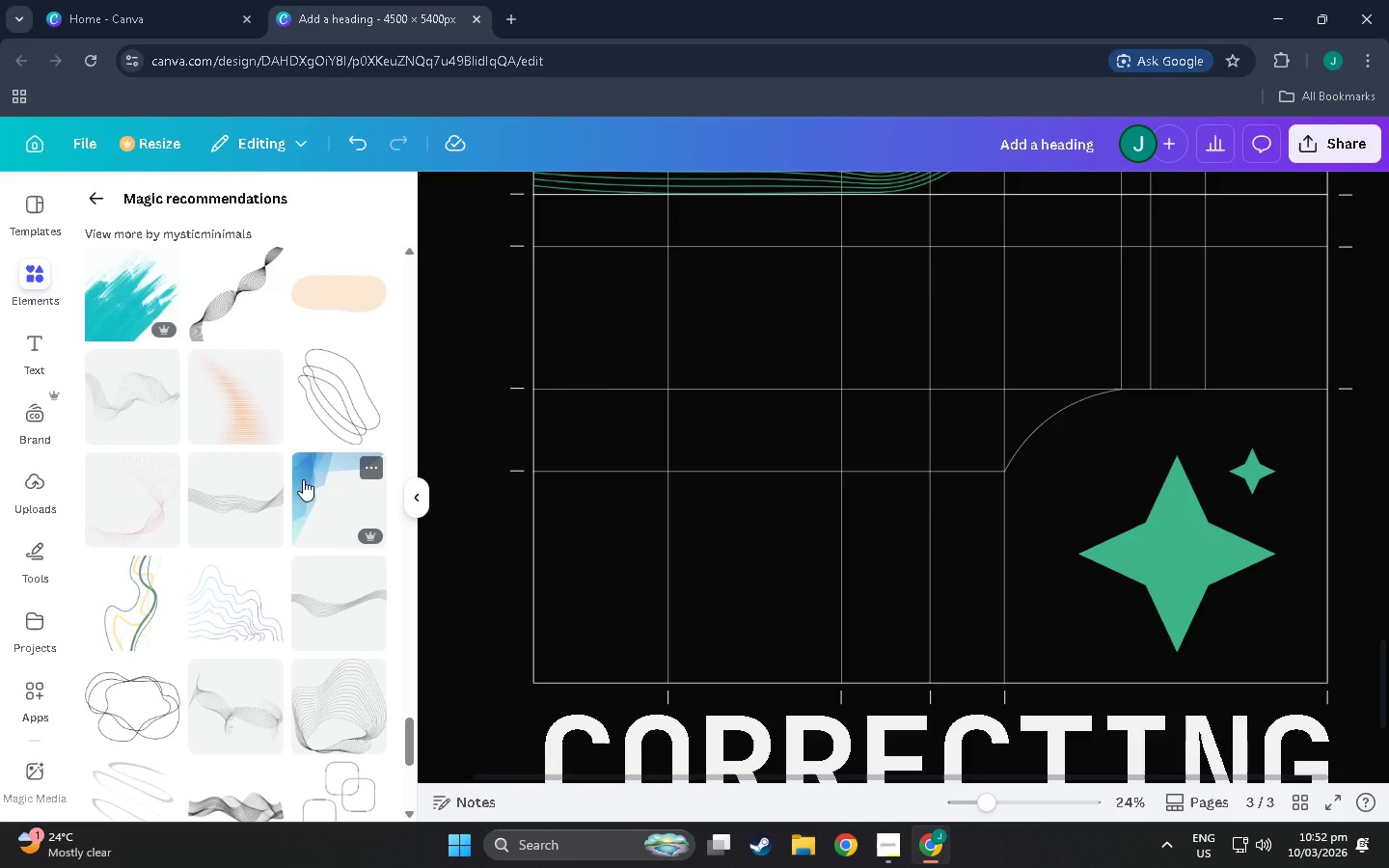 
scroll: coordinate [251, 632], scroll_direction: down, amount: 25.0
 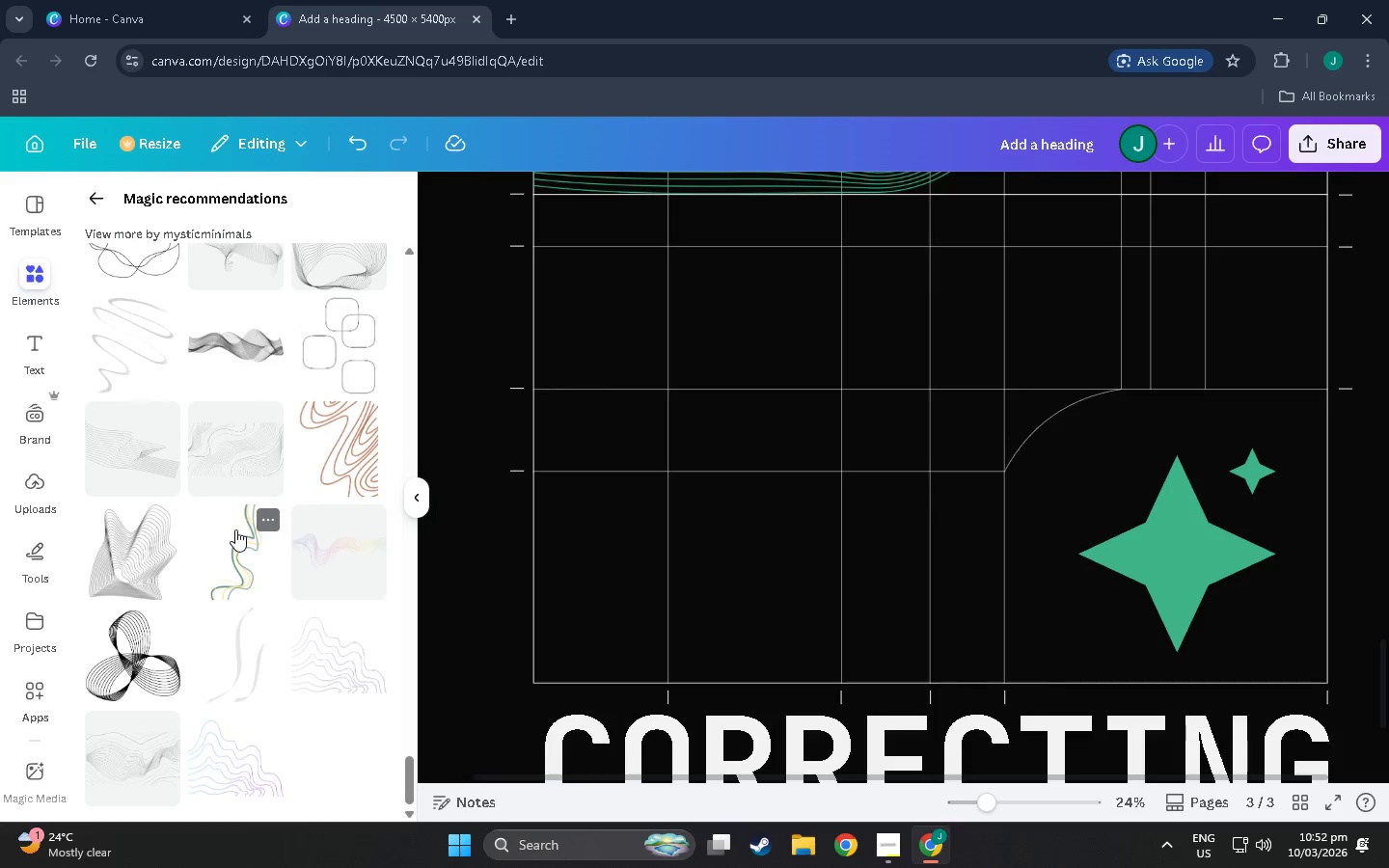 
scroll: coordinate [214, 607], scroll_direction: down, amount: 4.0
 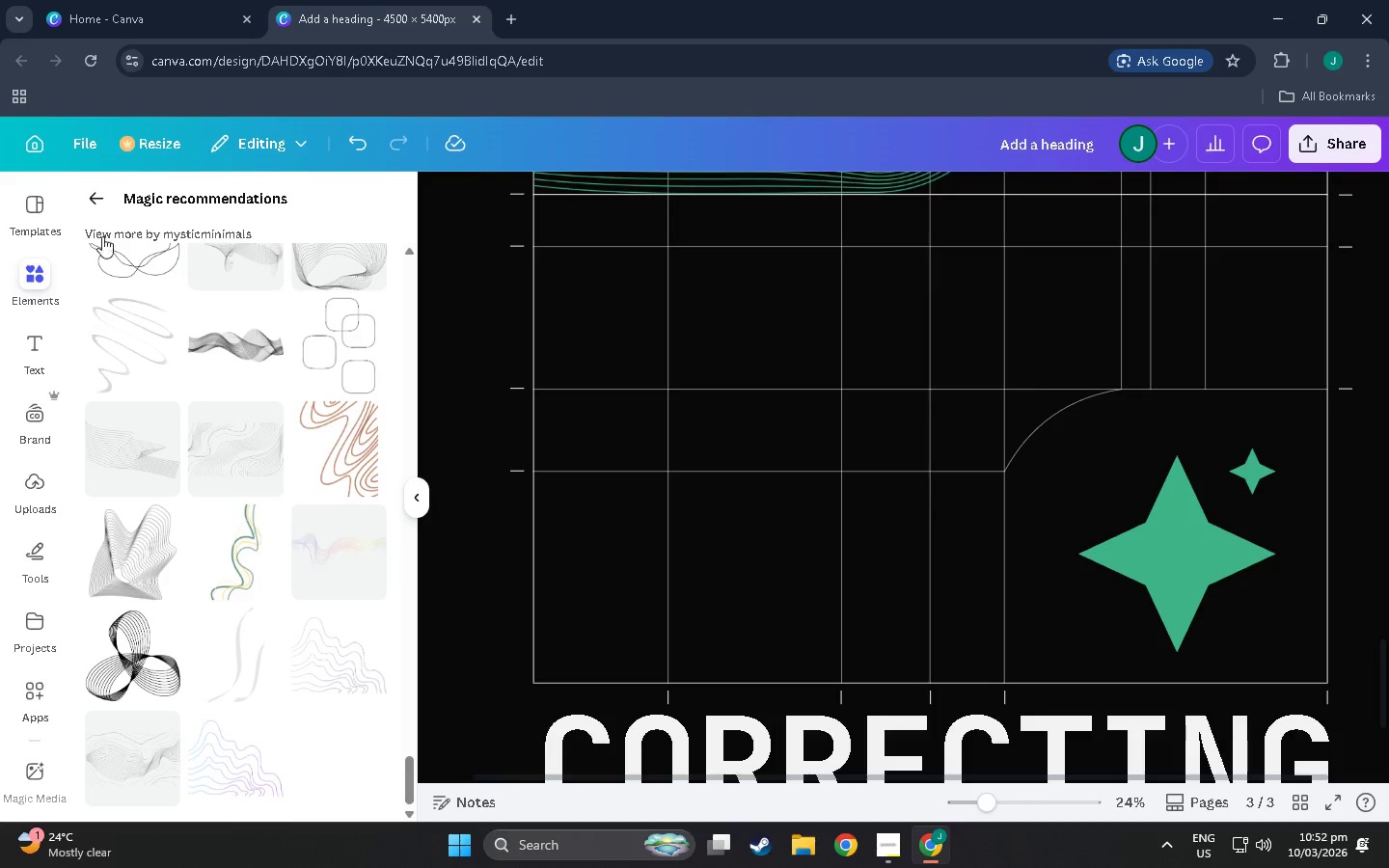 
left_click([106, 202])
 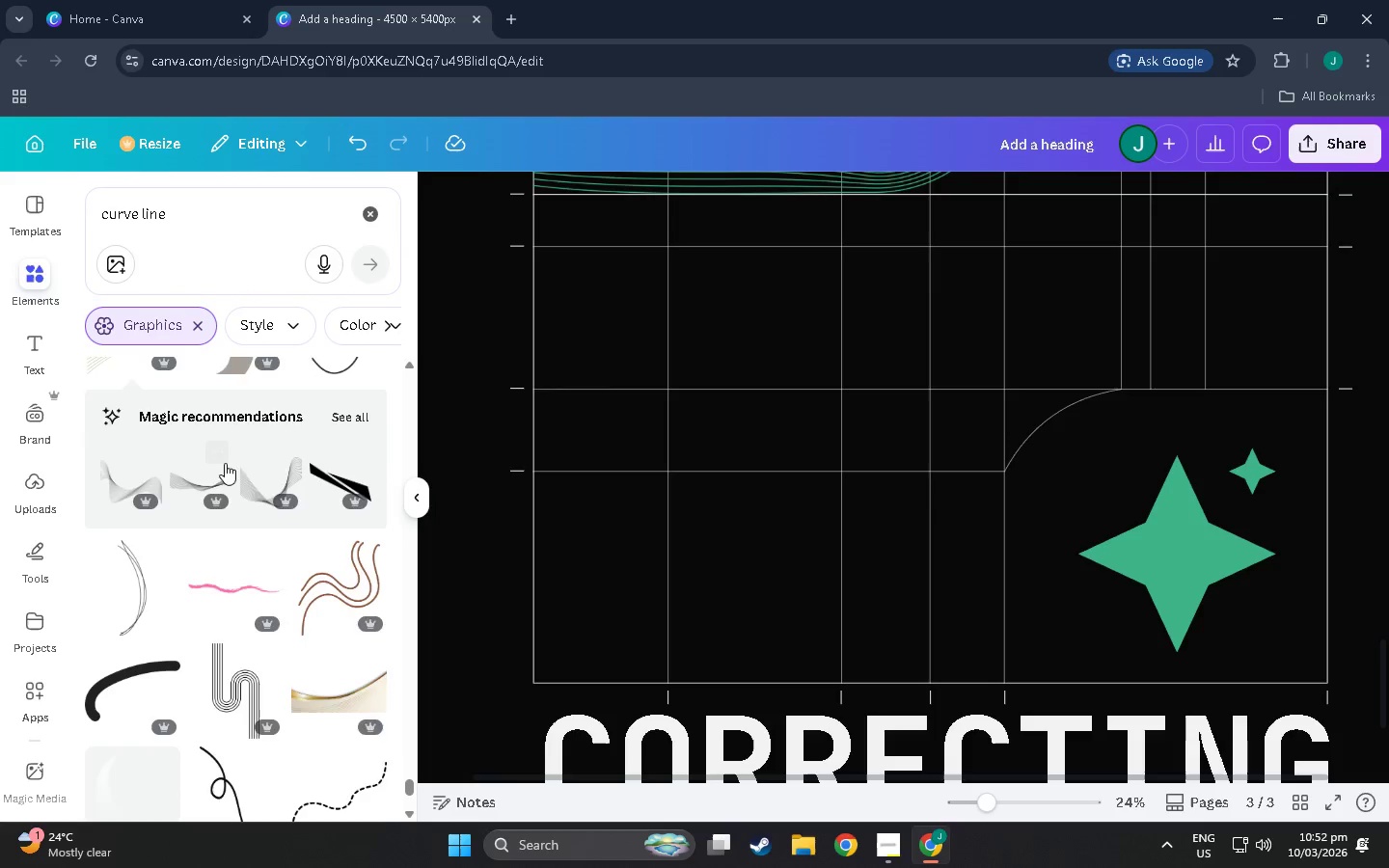 
scroll: coordinate [1057, 529], scroll_direction: down, amount: 49.0
 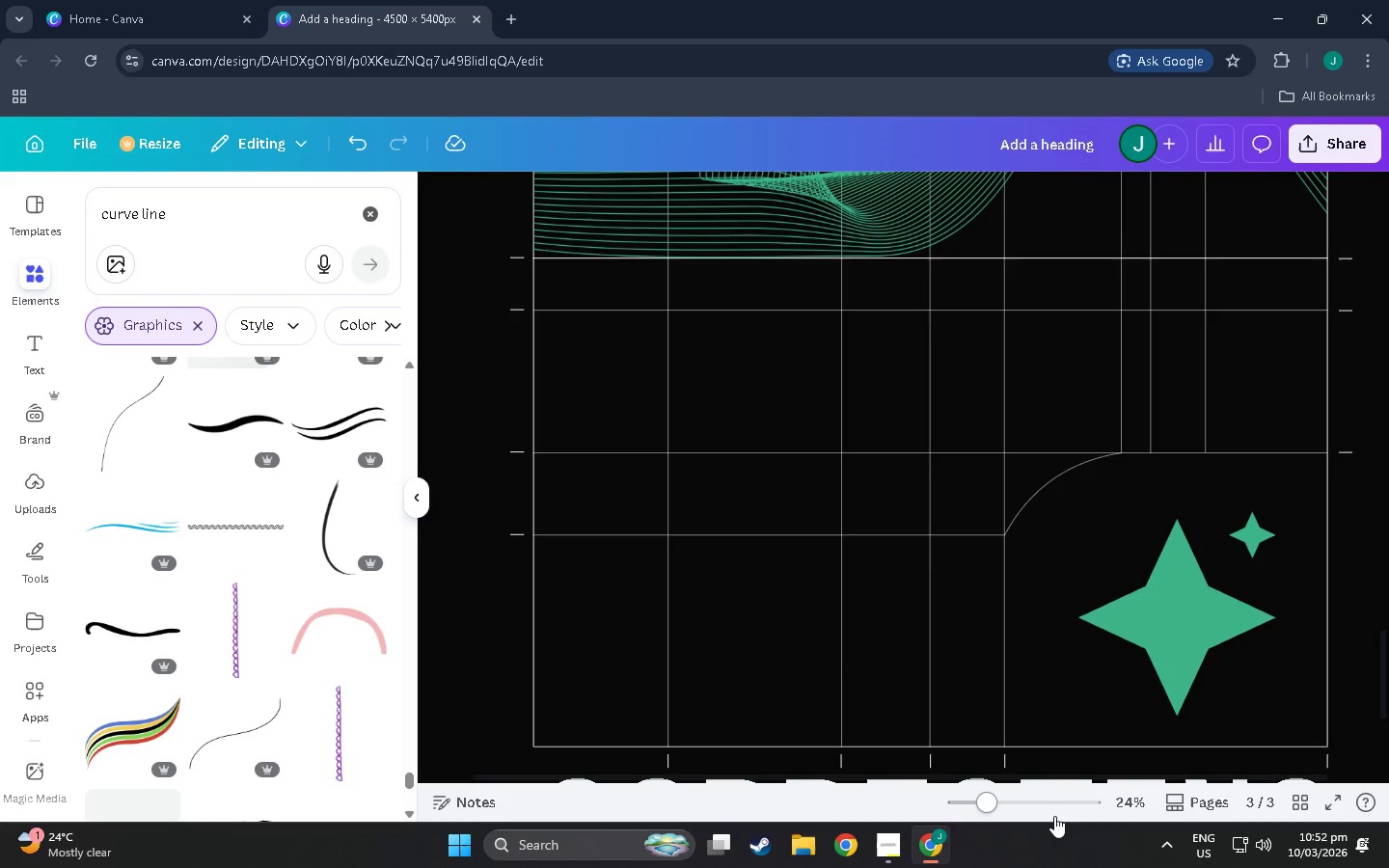 
left_click_drag(start_coordinate=[1054, 815], to_coordinate=[962, 807])
 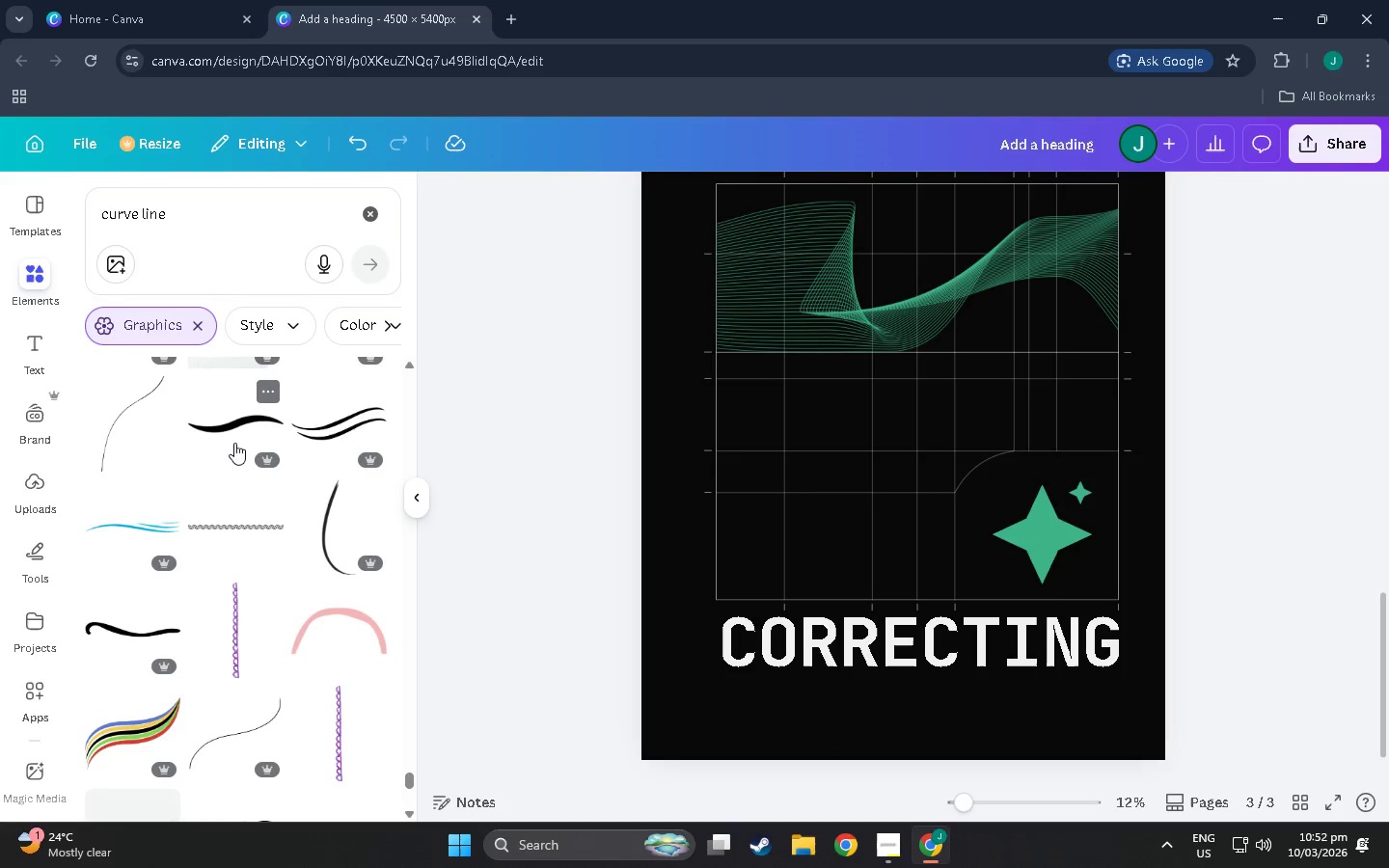 
scroll: coordinate [233, 511], scroll_direction: down, amount: 28.0
 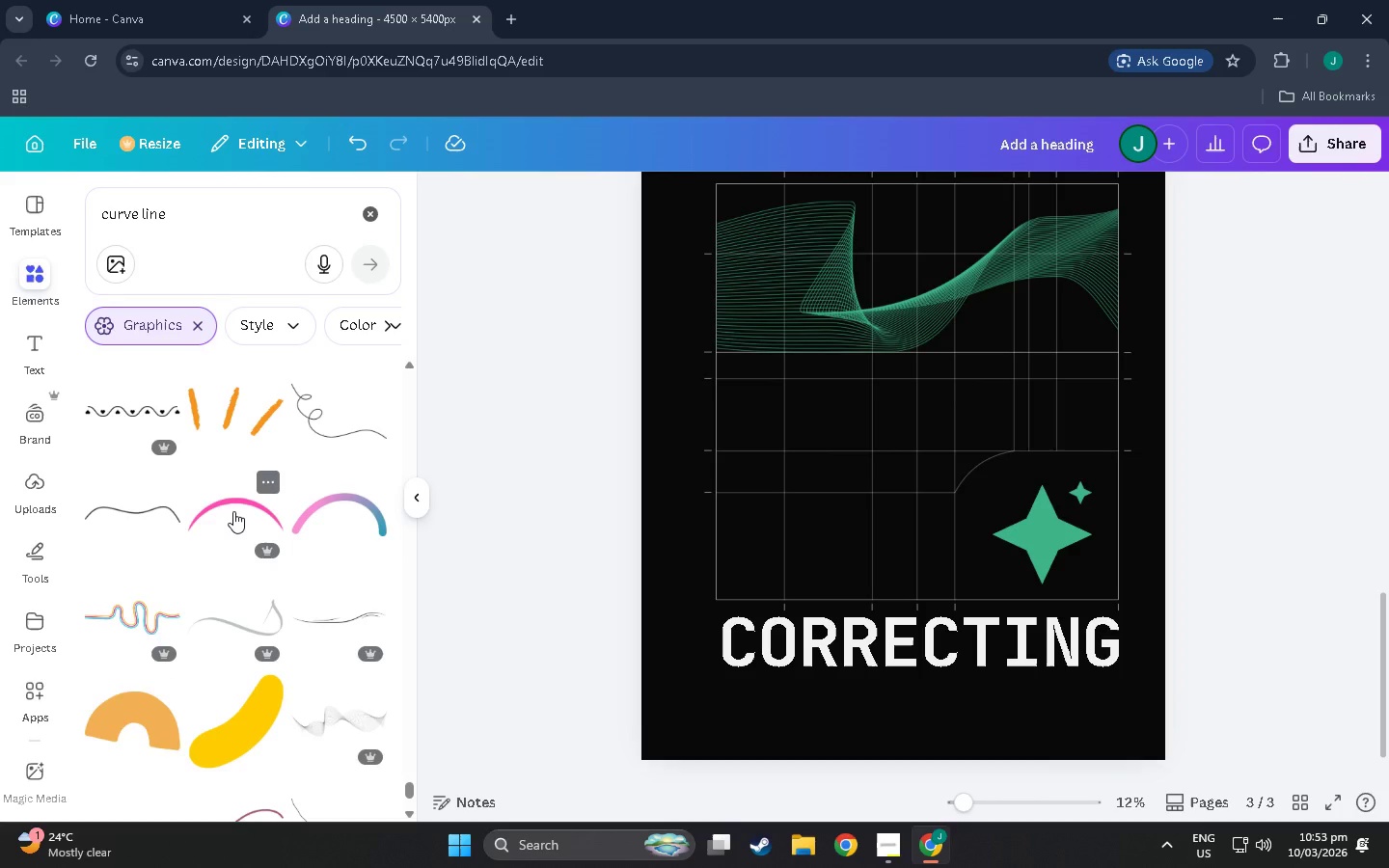 
scroll: coordinate [233, 511], scroll_direction: down, amount: 9.0
 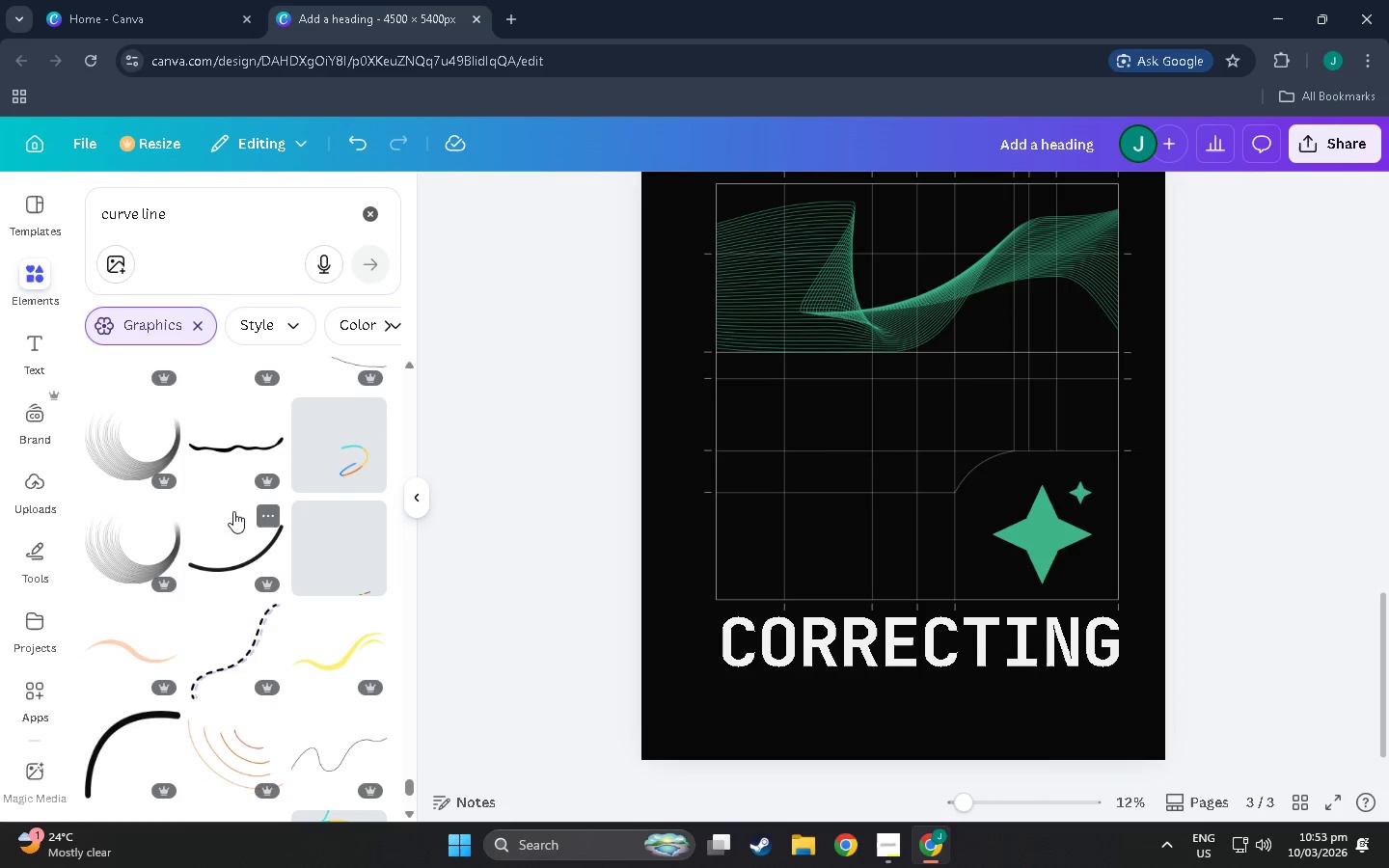 
scroll: coordinate [259, 468], scroll_direction: down, amount: 34.0
 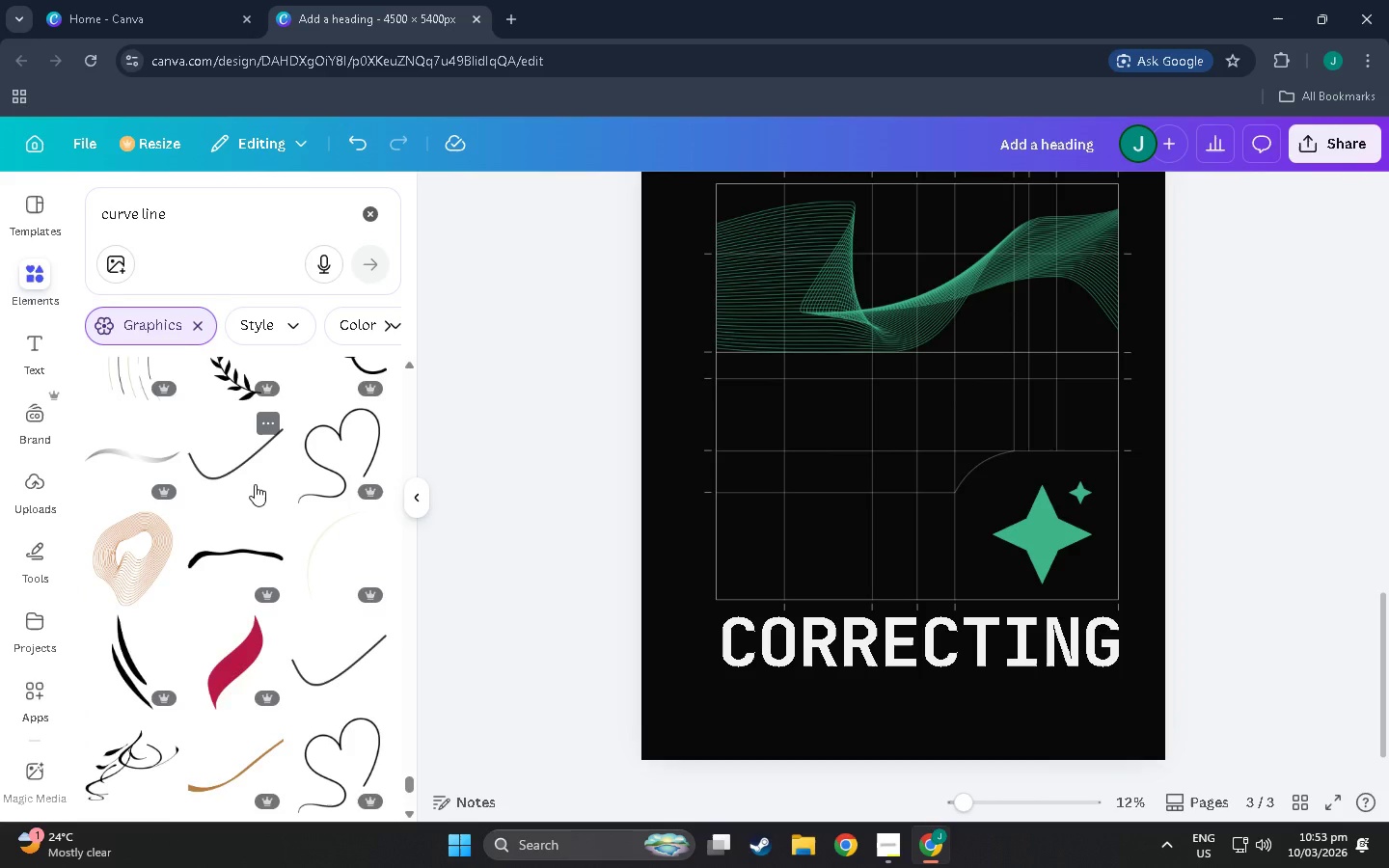 
scroll: coordinate [115, 481], scroll_direction: down, amount: 11.0
 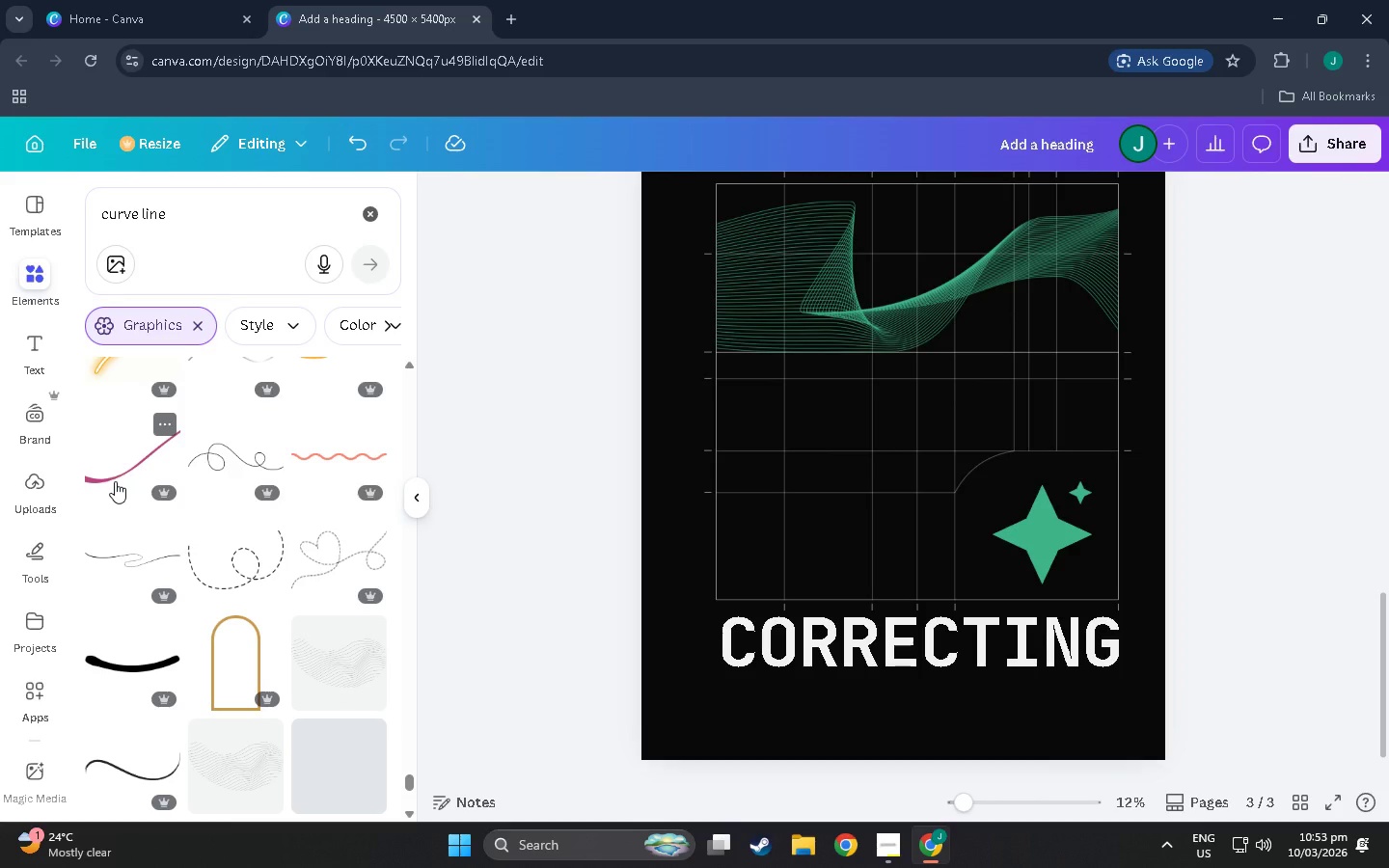 
scroll: coordinate [115, 481], scroll_direction: down, amount: 7.0
 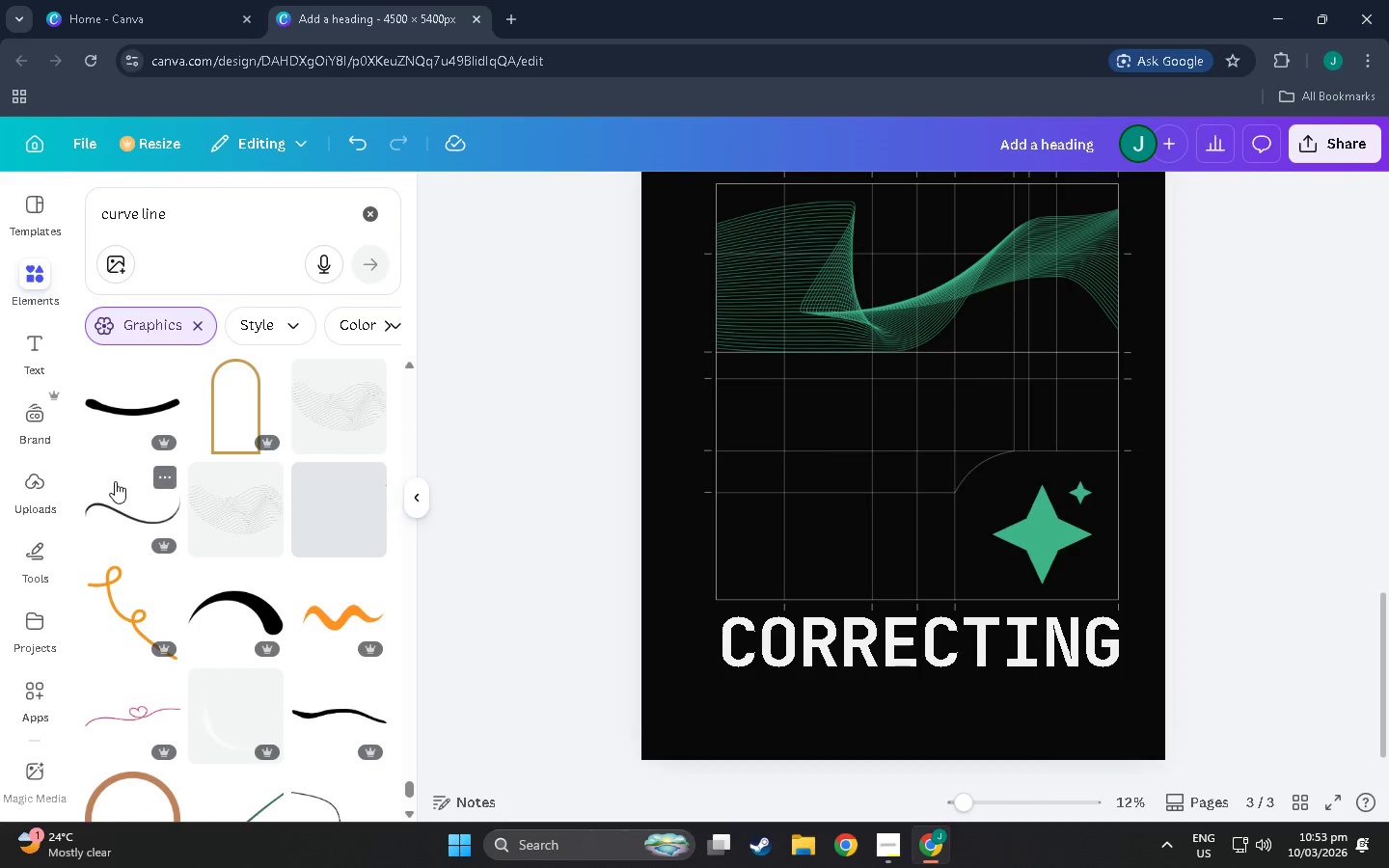 
scroll: coordinate [266, 531], scroll_direction: down, amount: 28.0
 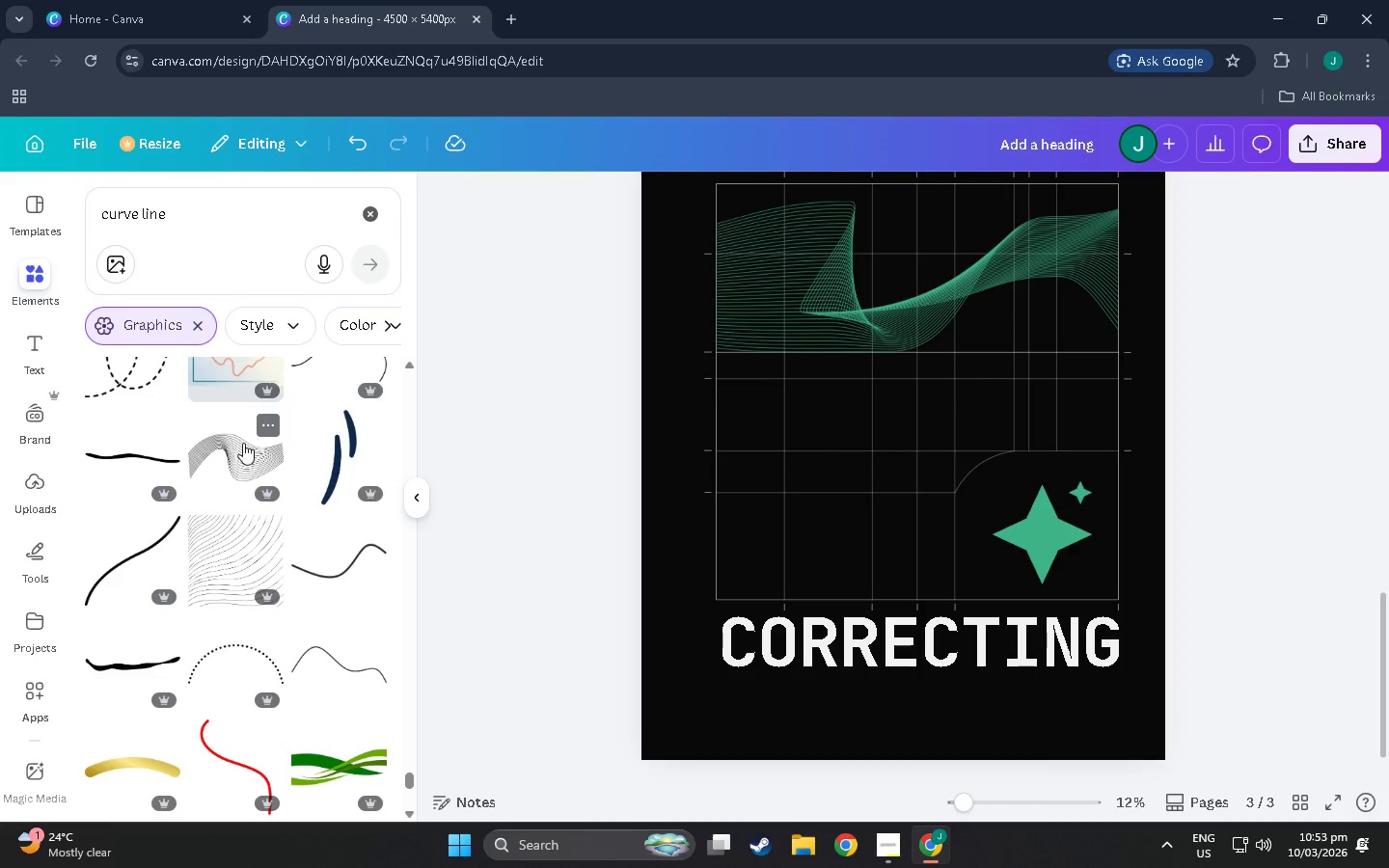 
left_click([240, 433])
 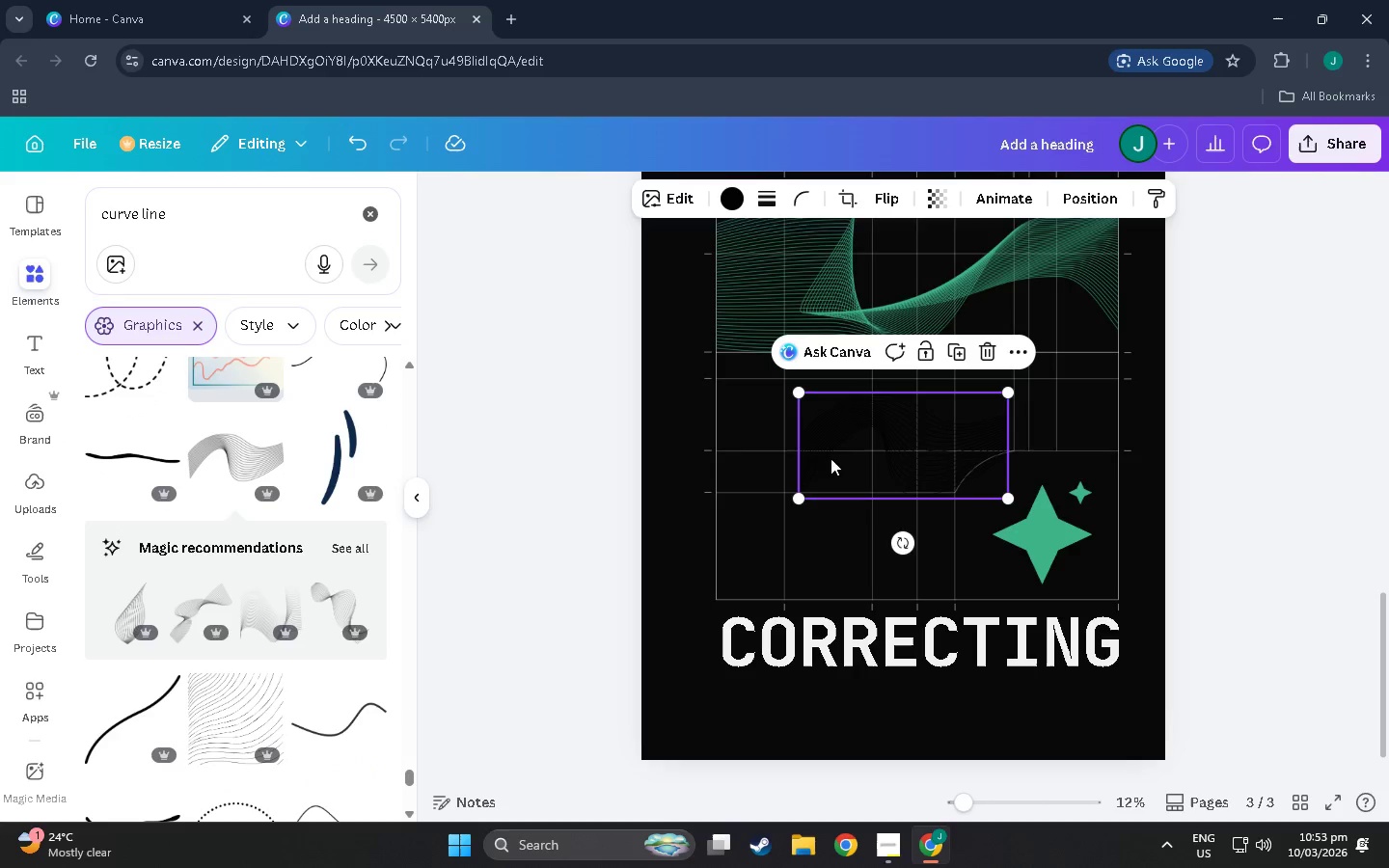 
left_click_drag(start_coordinate=[873, 470], to_coordinate=[994, 424])
 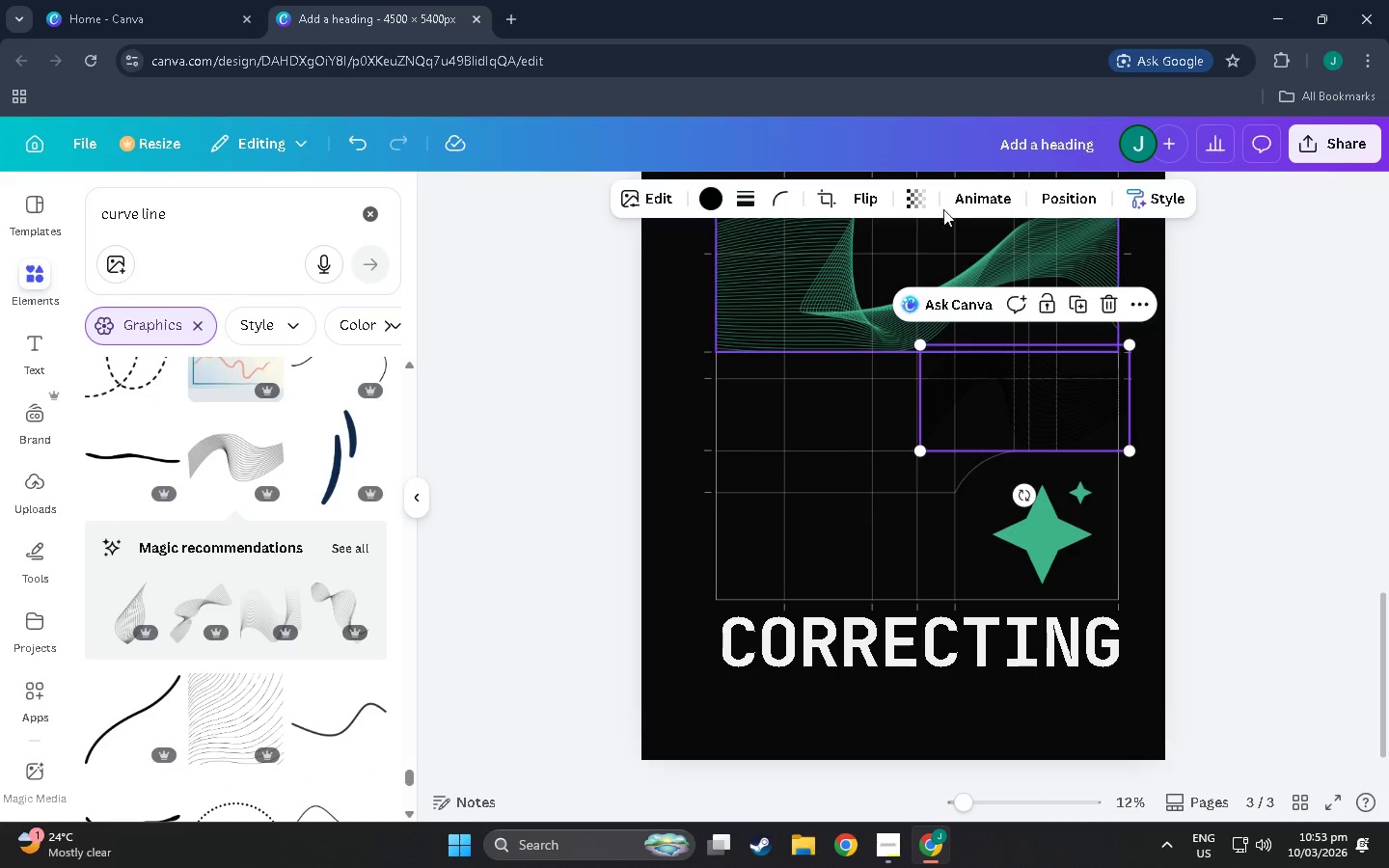 
left_click([829, 193])
 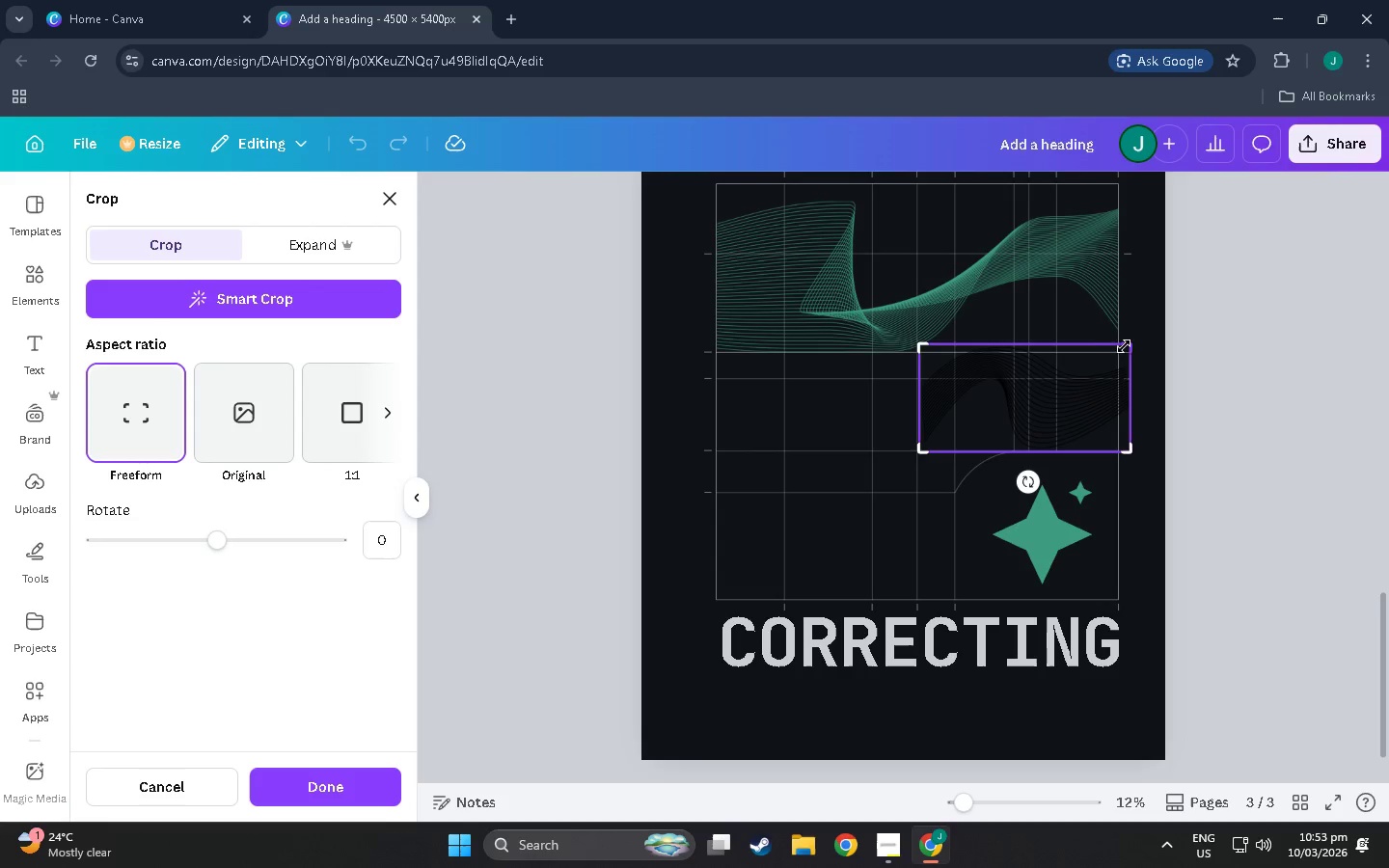 
left_click_drag(start_coordinate=[1128, 346], to_coordinate=[1009, 323])
 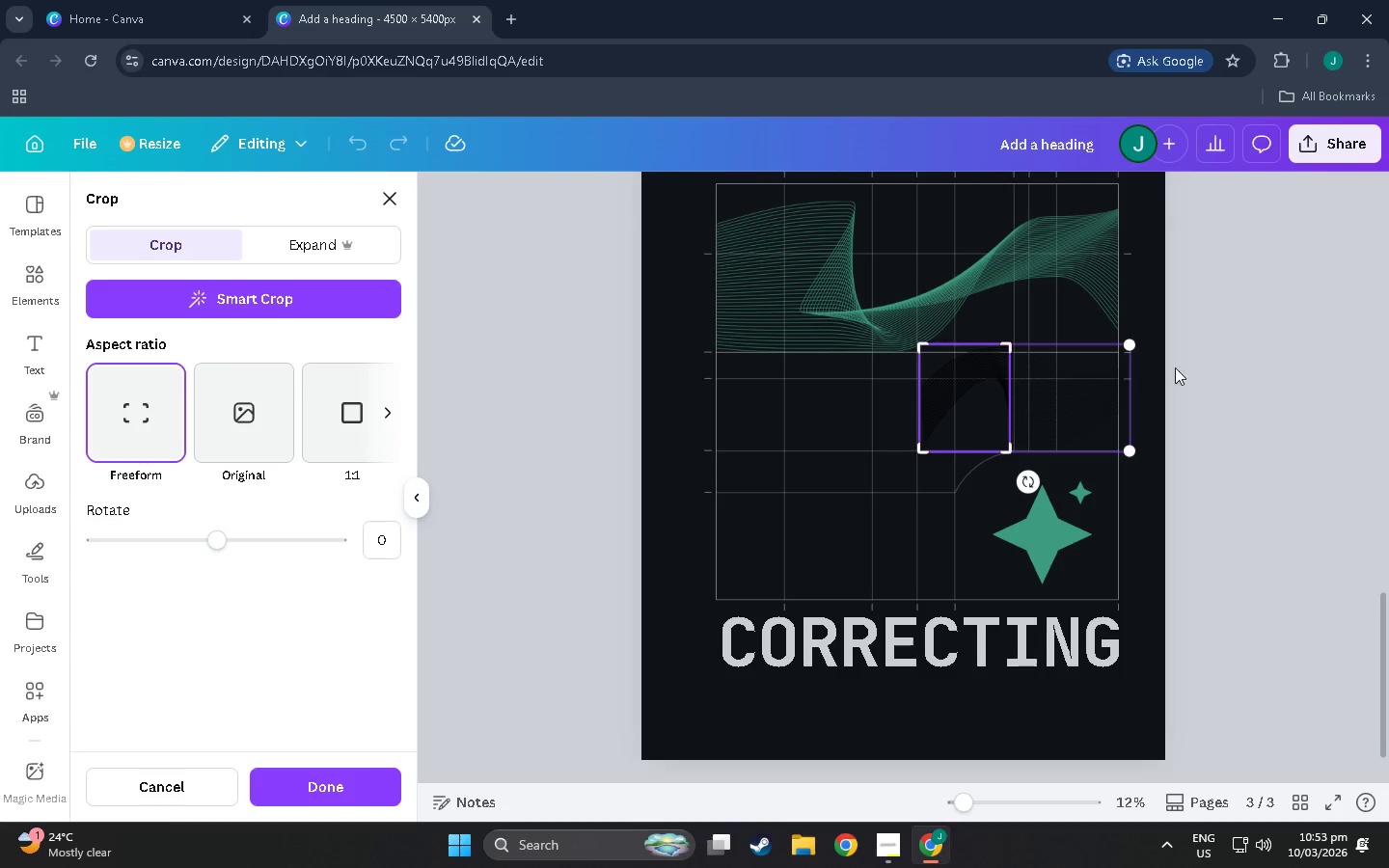 
left_click([1175, 367])
 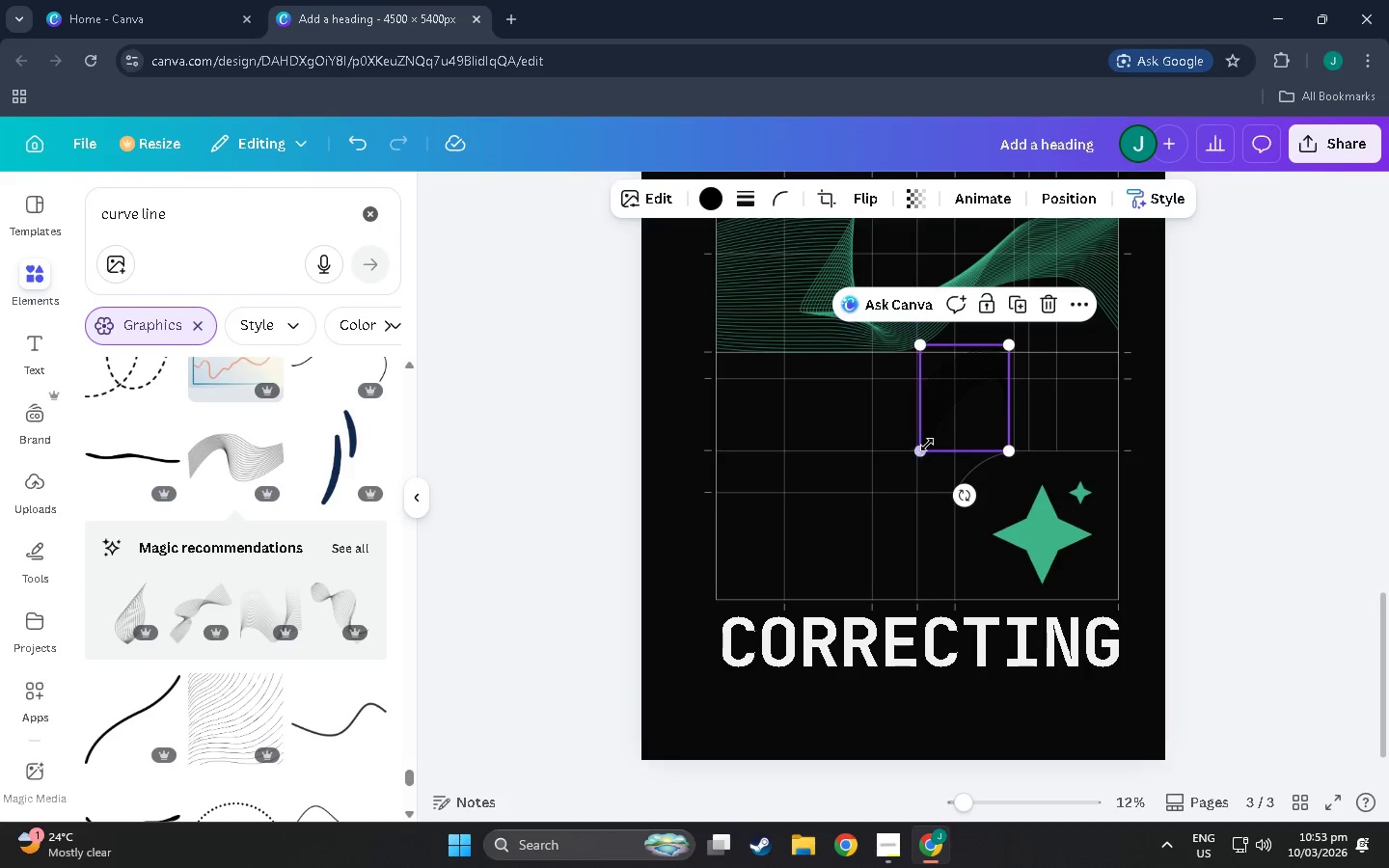 
left_click_drag(start_coordinate=[925, 449], to_coordinate=[773, 563])
 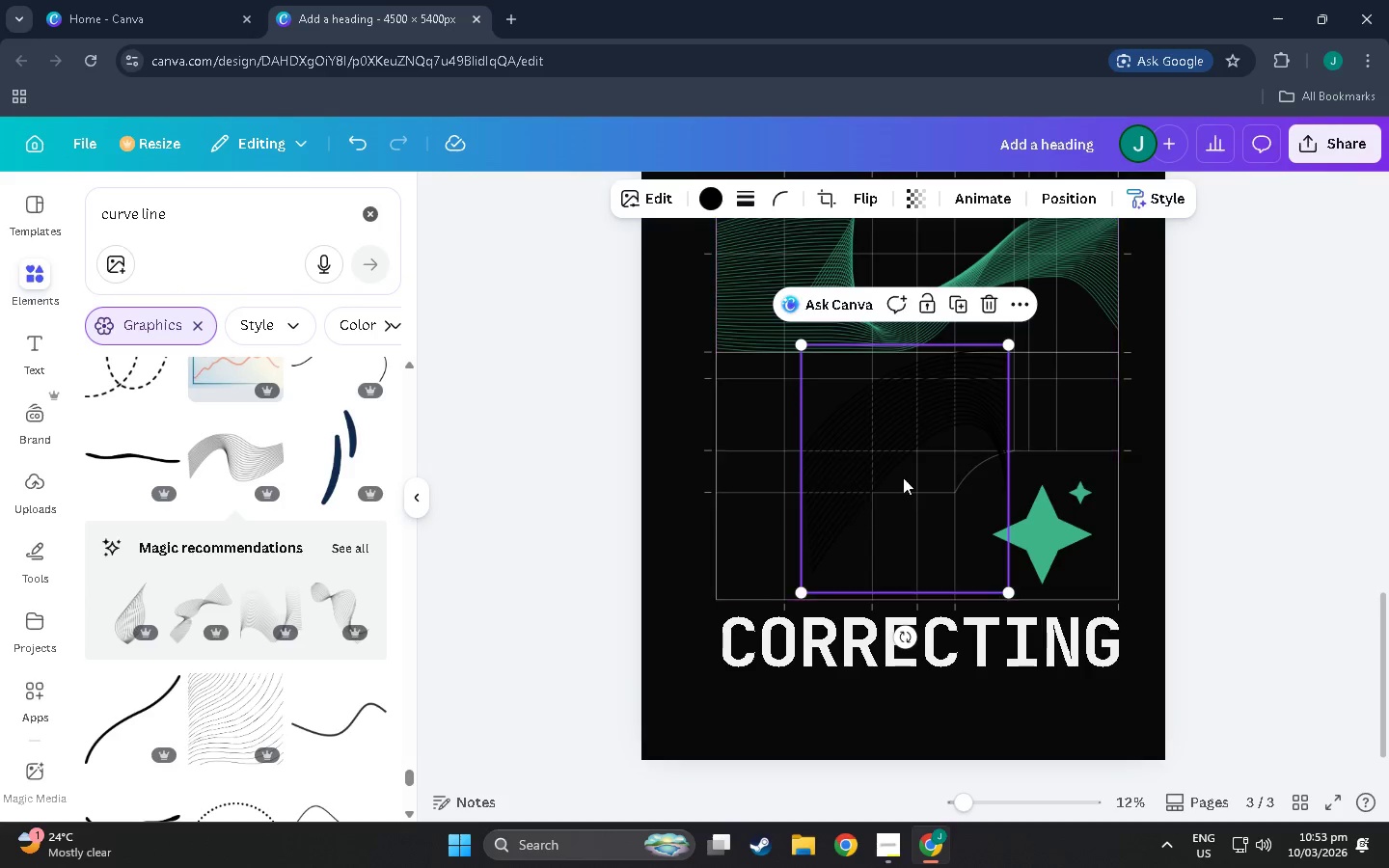 
left_click_drag(start_coordinate=[925, 469], to_coordinate=[1034, 444])
 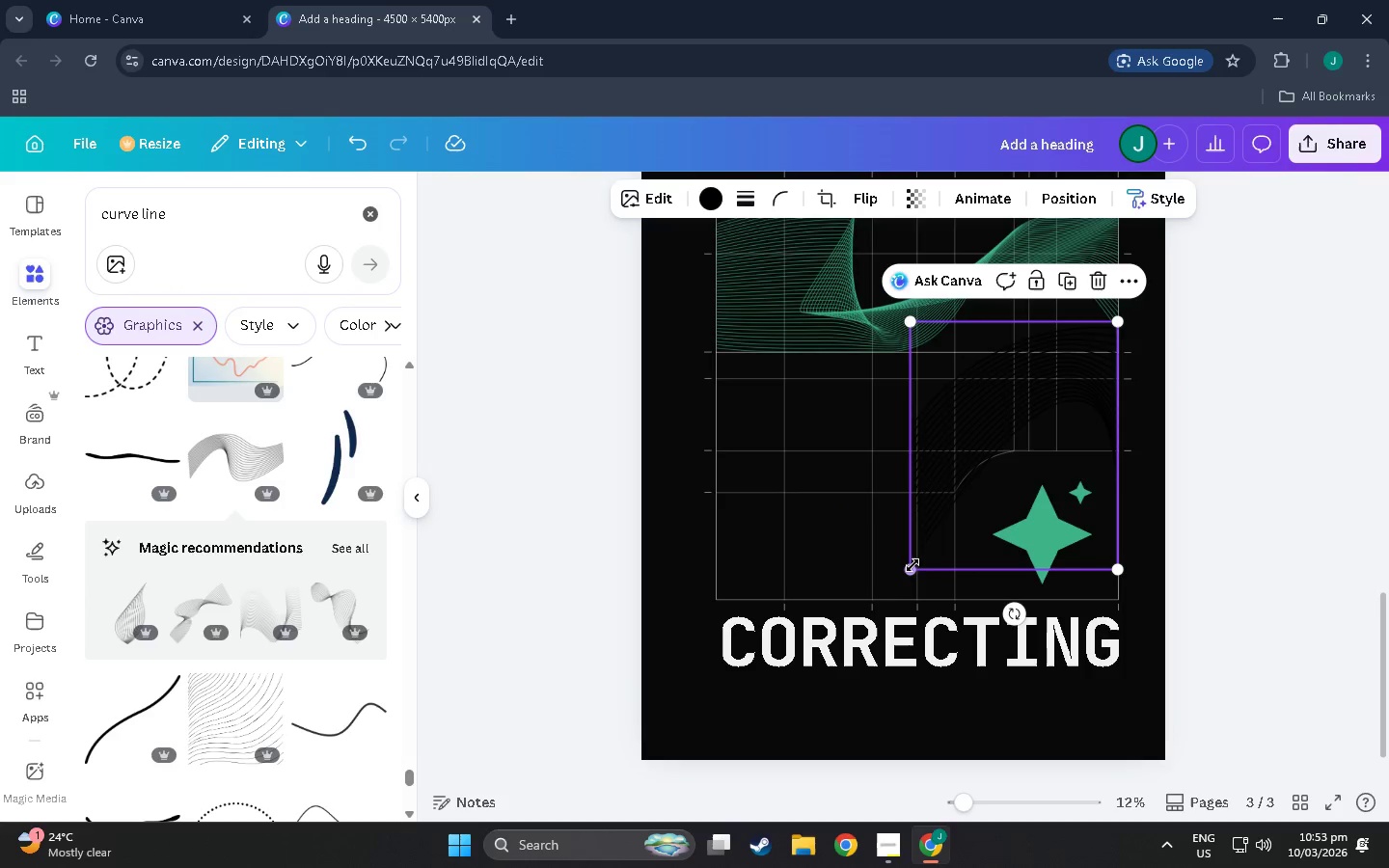 
left_click_drag(start_coordinate=[912, 565], to_coordinate=[823, 618])
 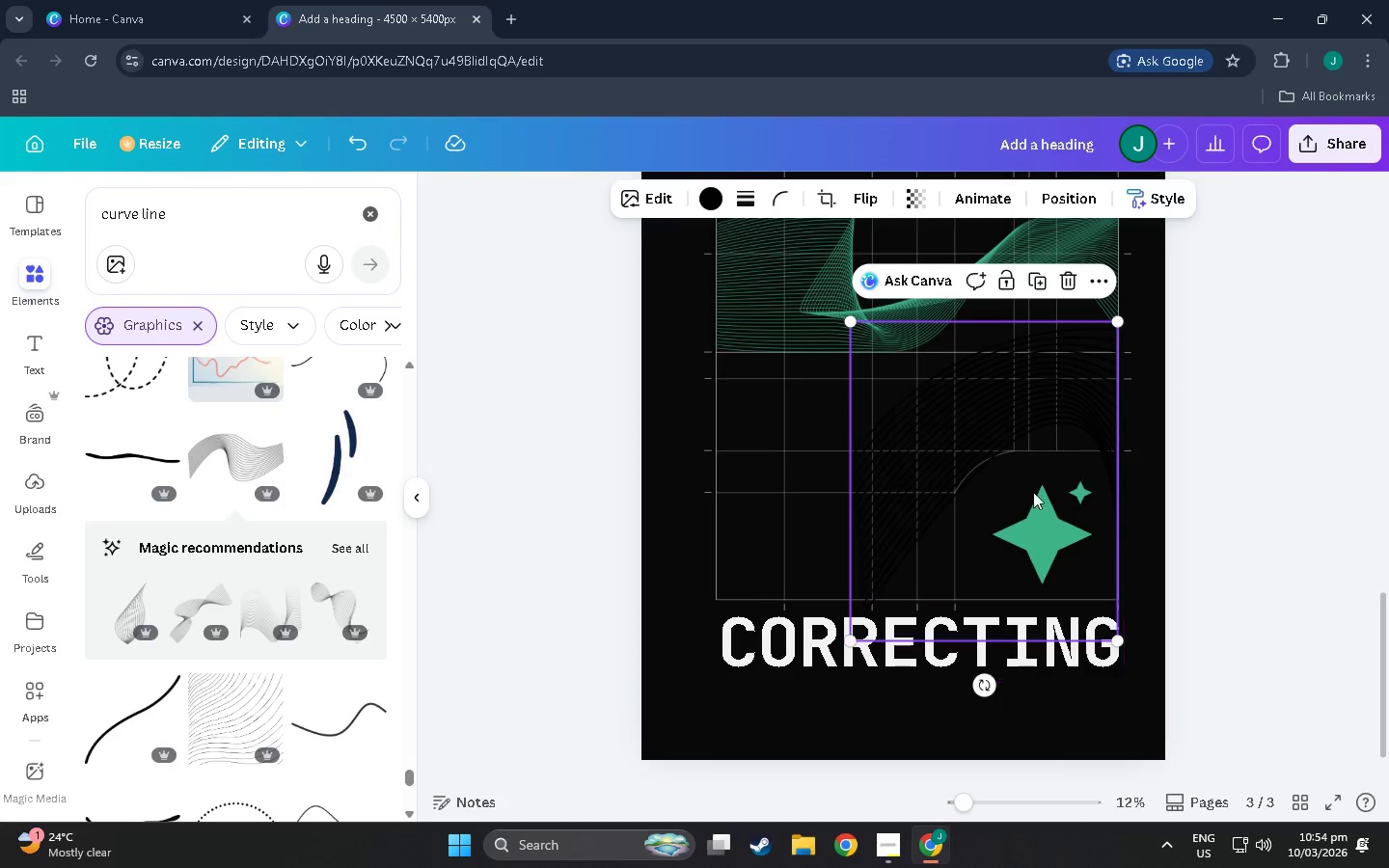 
left_click_drag(start_coordinate=[1039, 488], to_coordinate=[903, 486])
 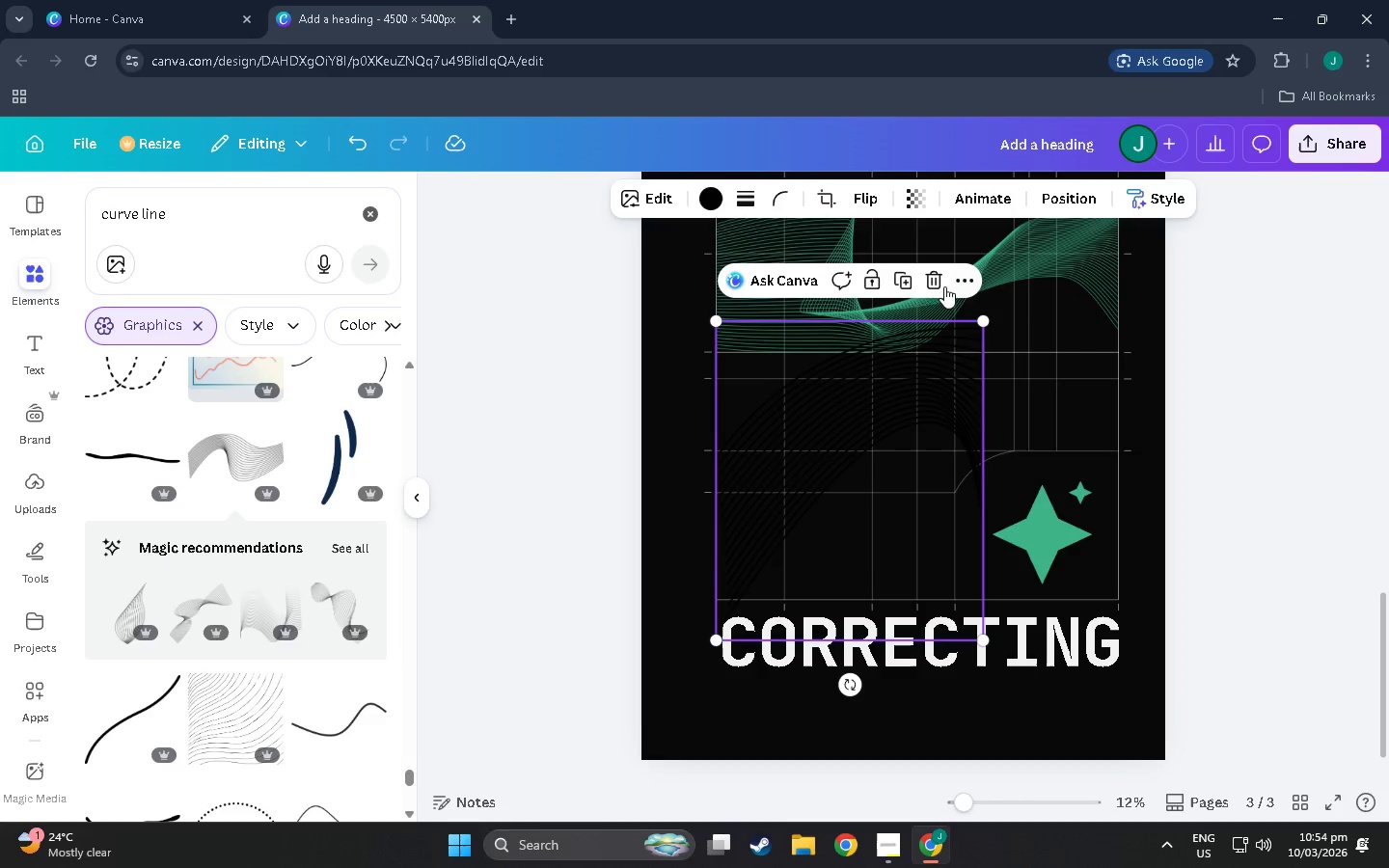 
left_click([923, 279])
 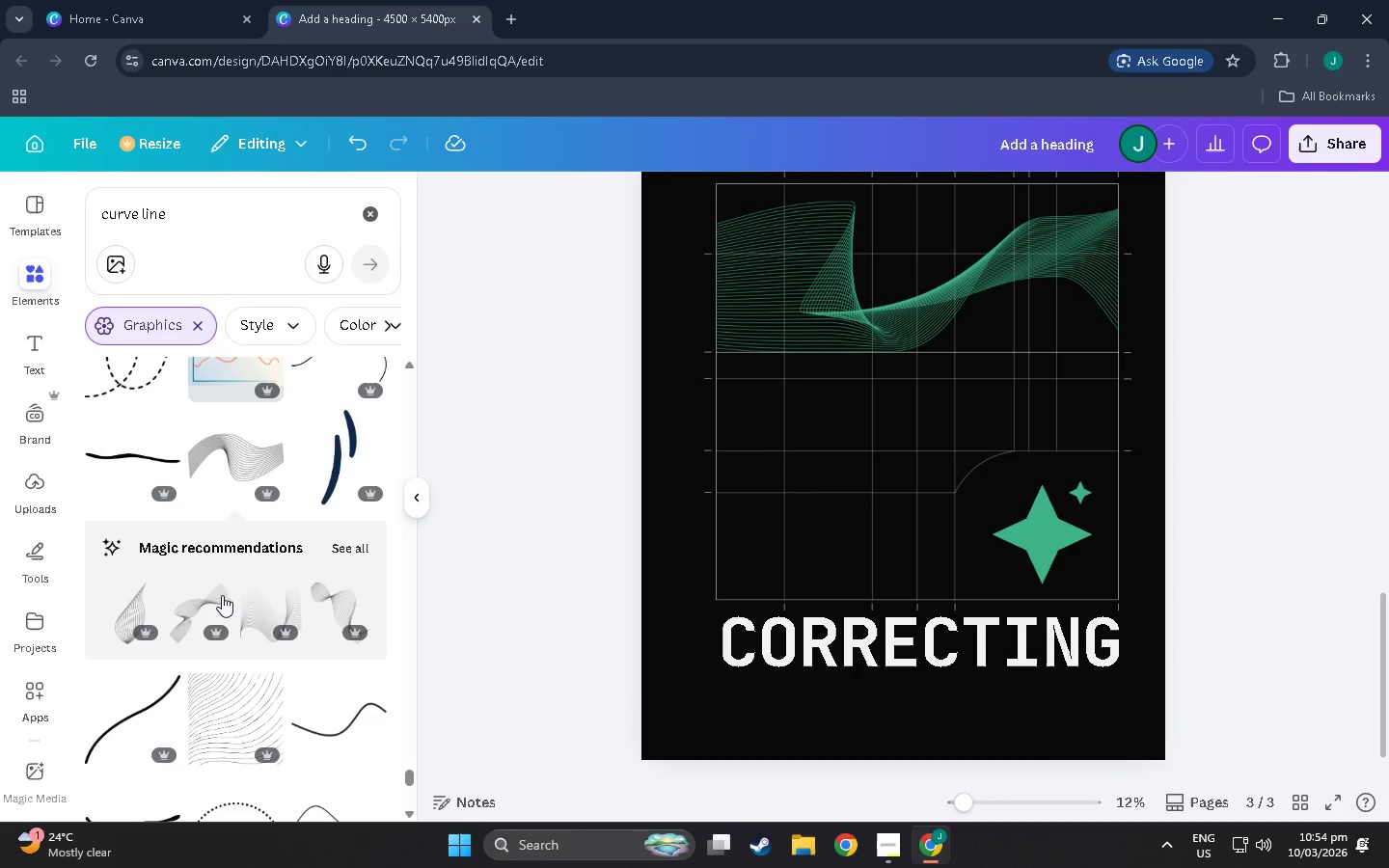 
scroll: coordinate [241, 590], scroll_direction: down, amount: 5.0
 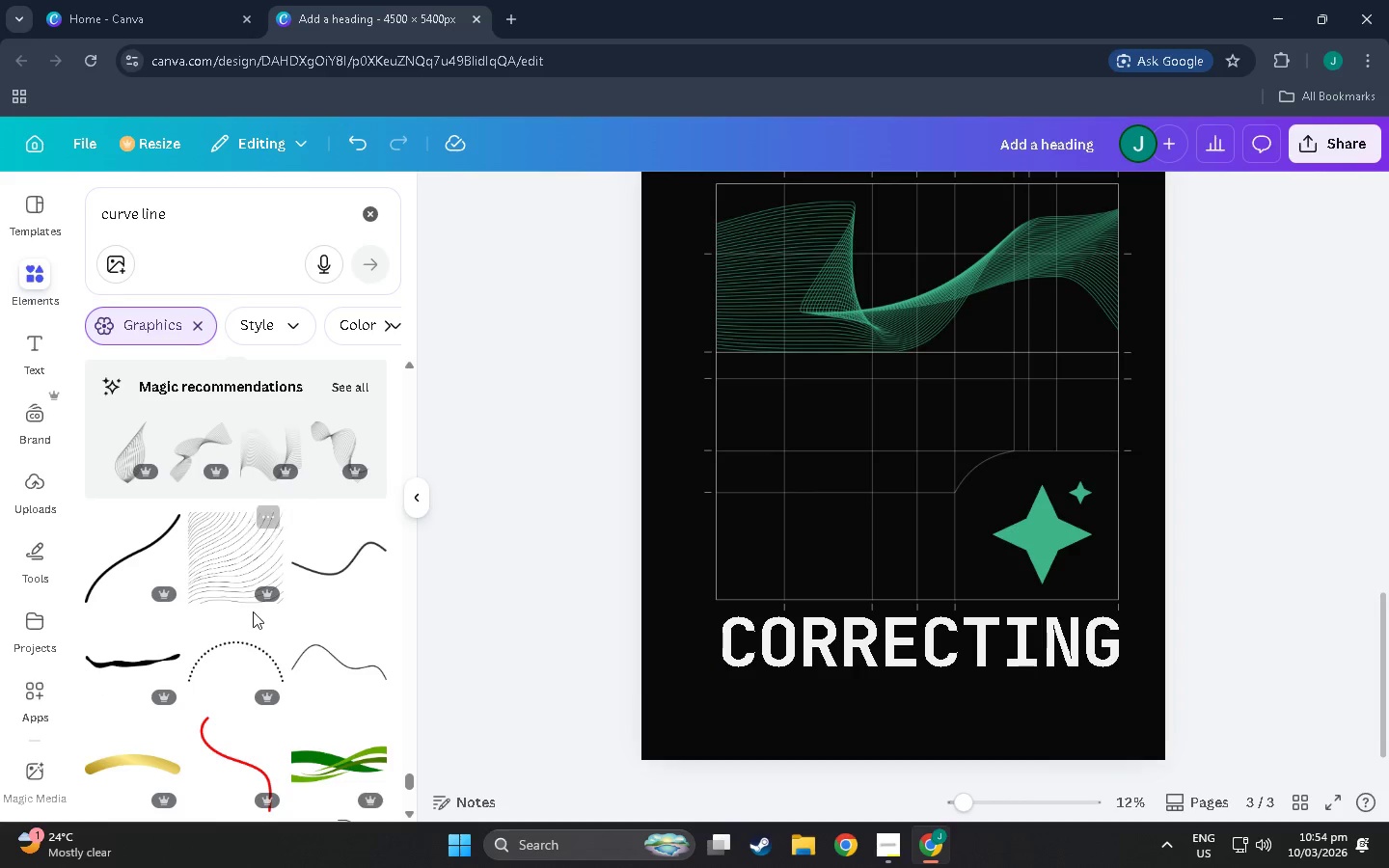 
scroll: coordinate [262, 582], scroll_direction: up, amount: 4.0
 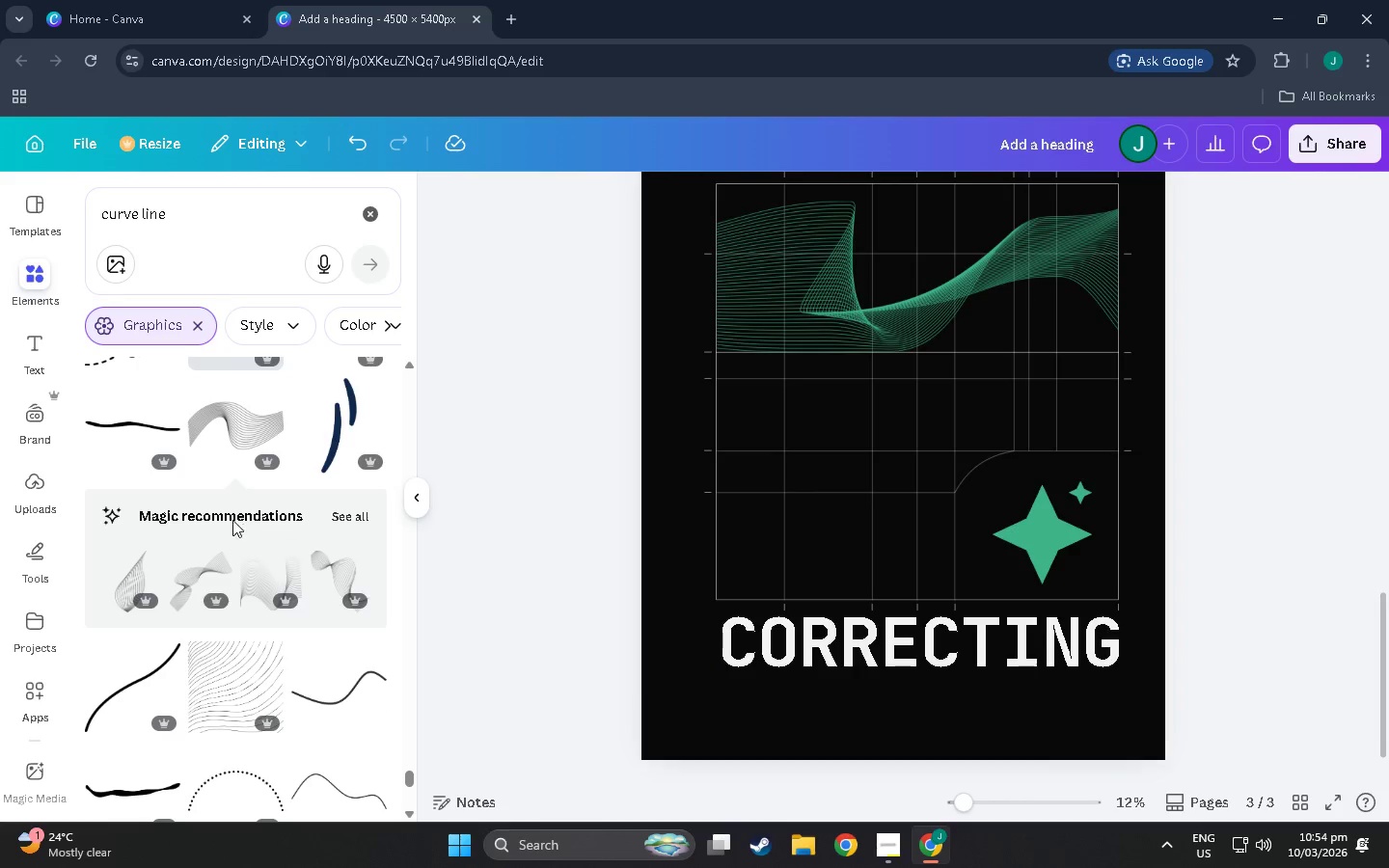 
mouse_move([235, 417])
 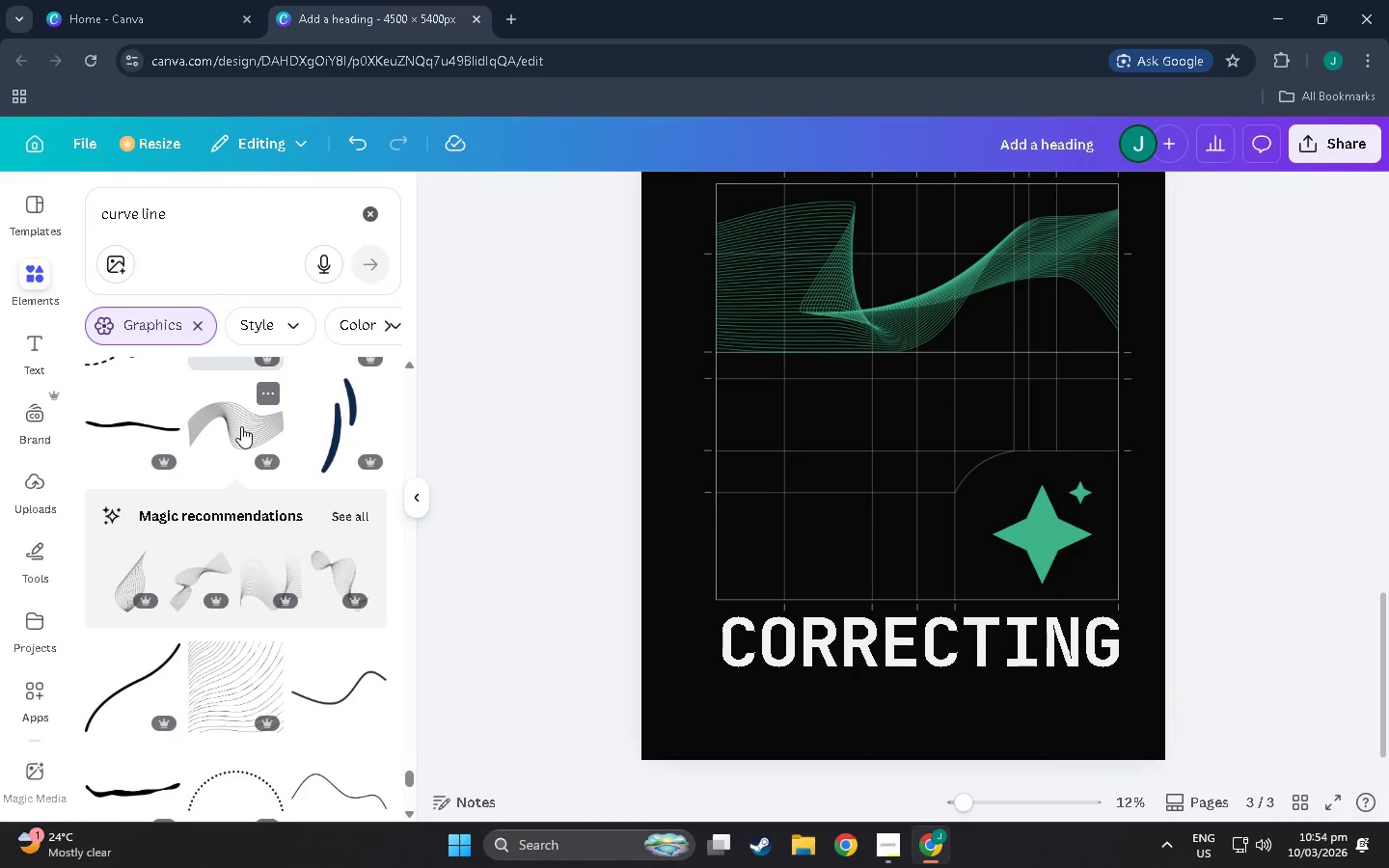 
scroll: coordinate [199, 502], scroll_direction: down, amount: 26.0
 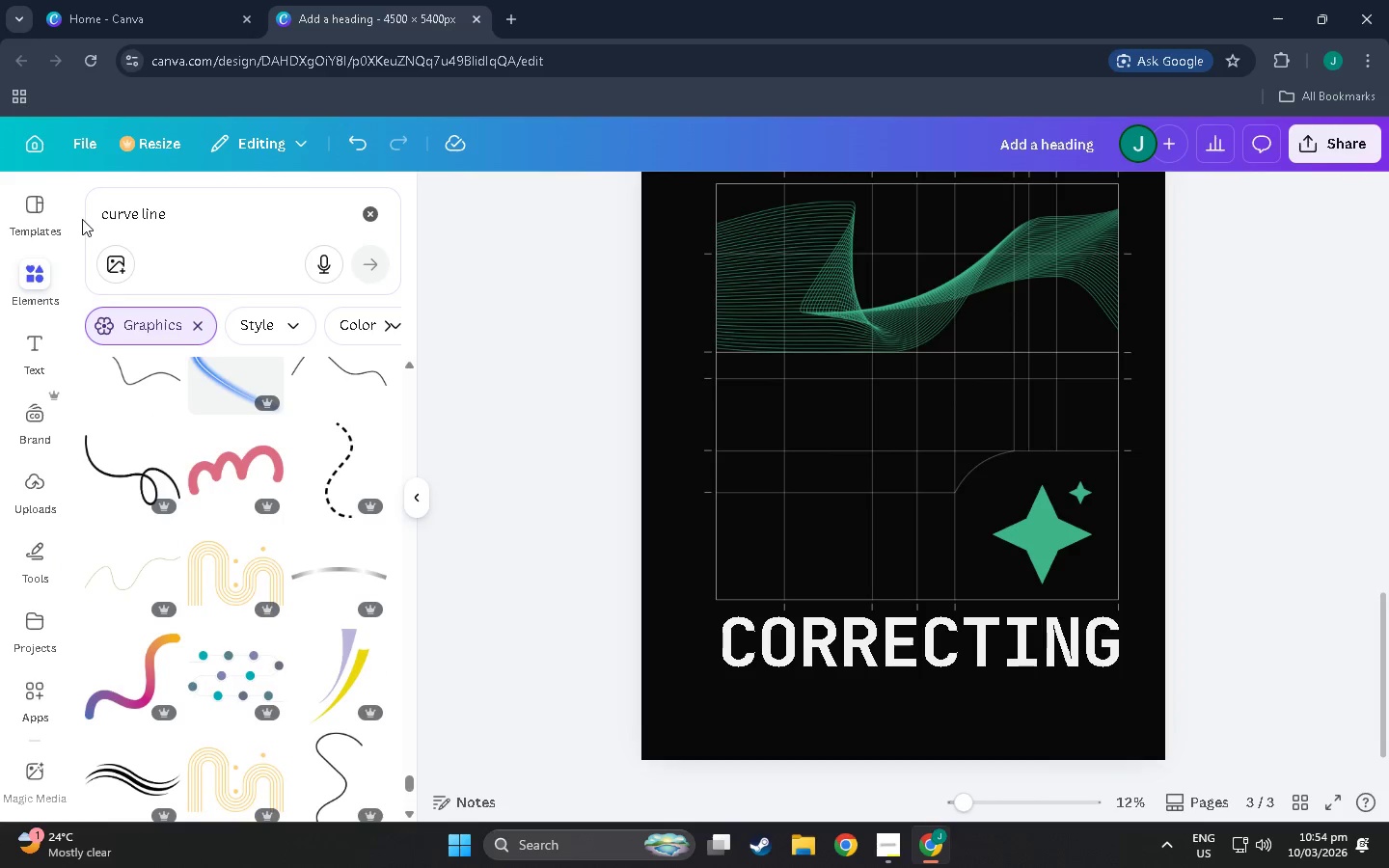 
left_click([95, 219])
 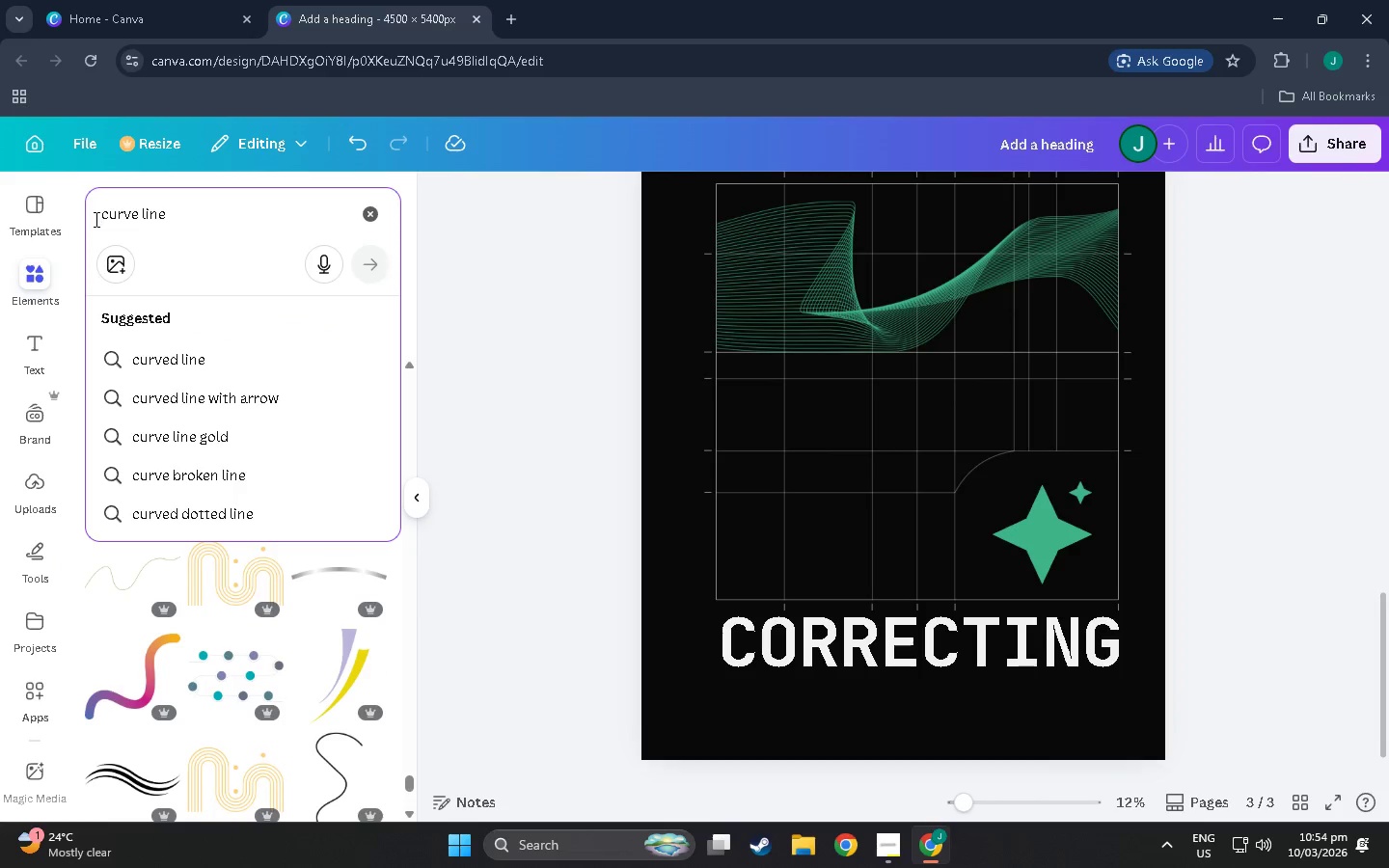 
type(gu)
key(Backspace)
key(Backspace)
type(fur)
key(Backspace)
type(turistic )
 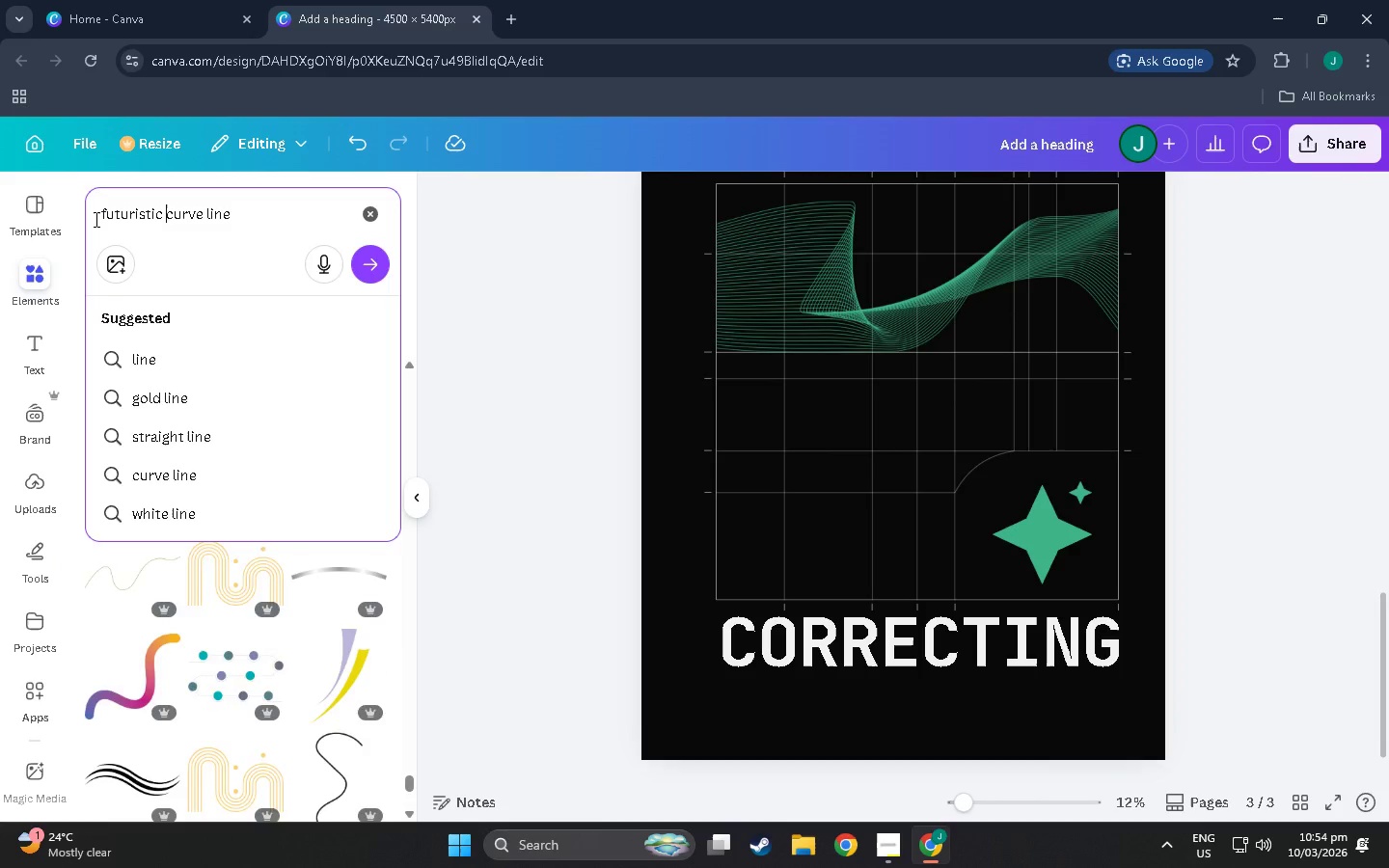 
key(Enter)
 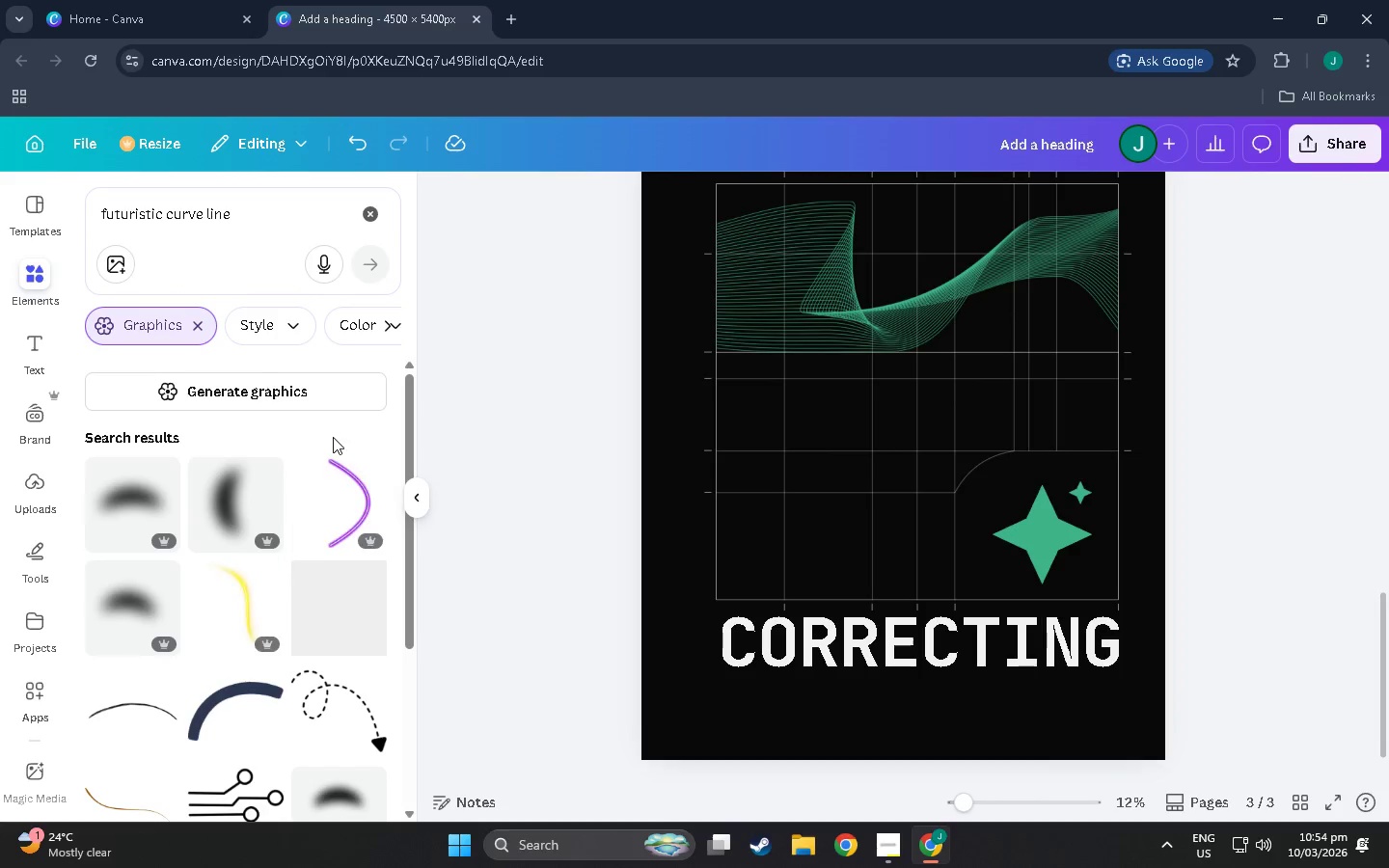 
scroll: coordinate [278, 550], scroll_direction: down, amount: 51.0
 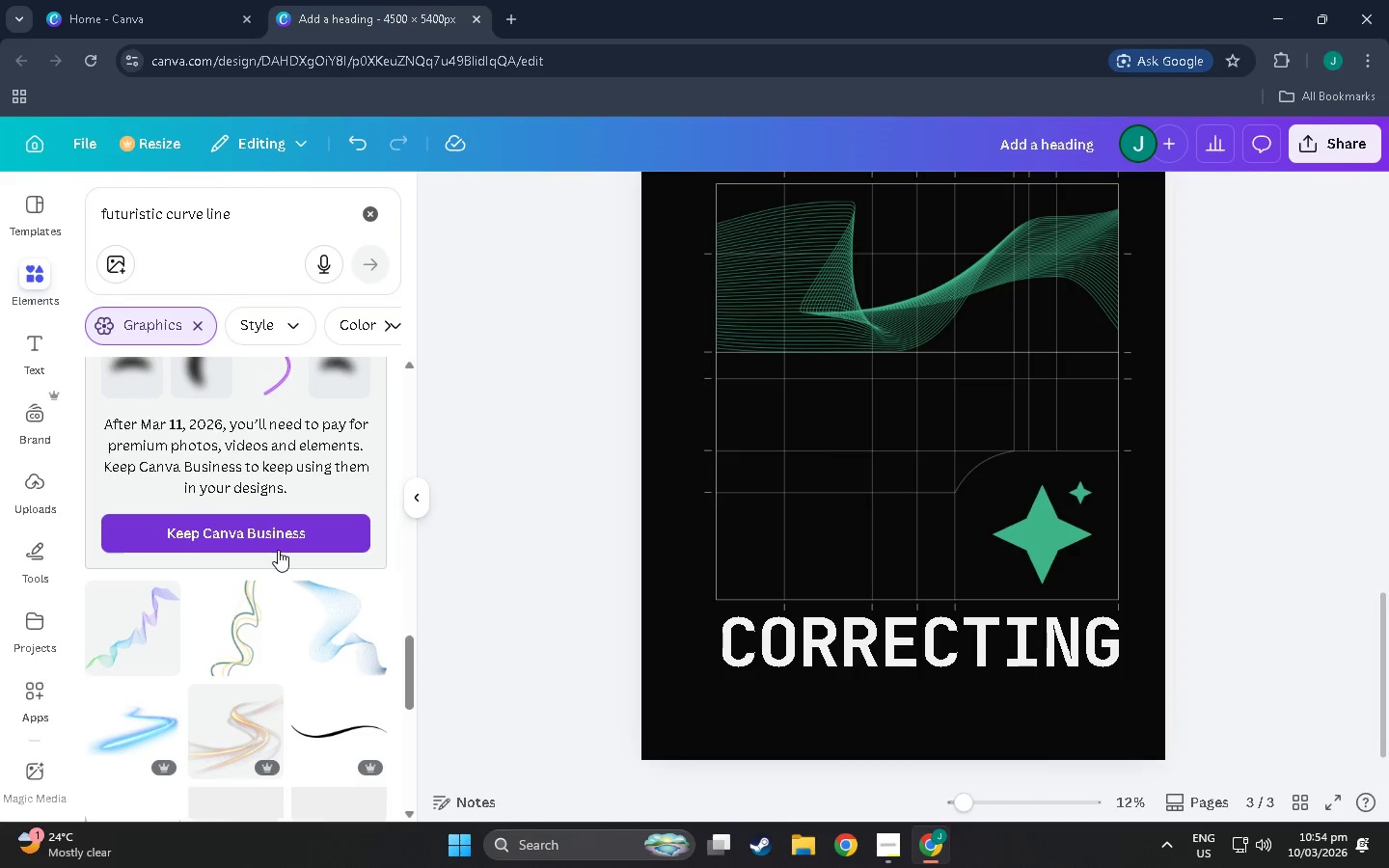 
scroll: coordinate [278, 550], scroll_direction: up, amount: 4.0
 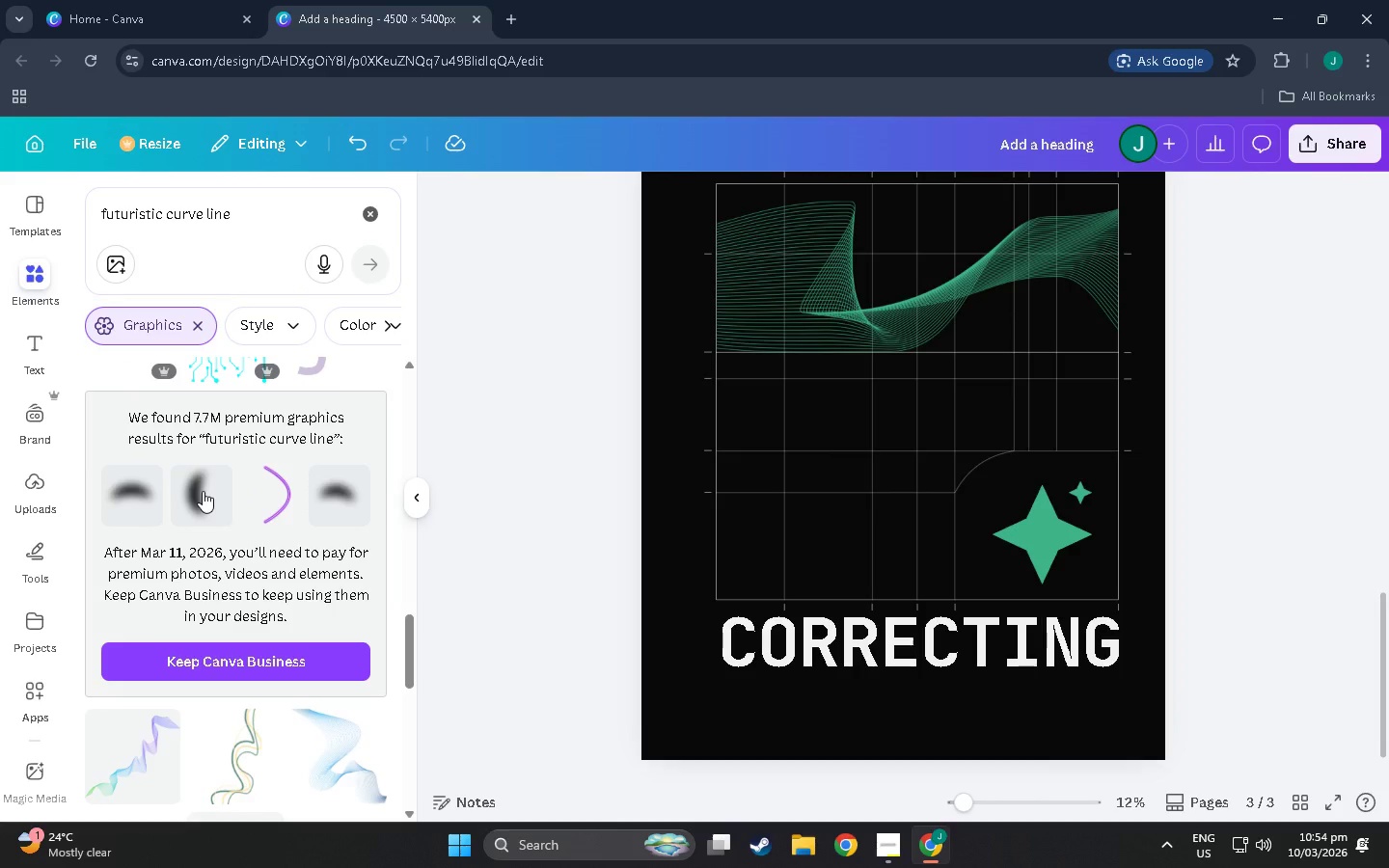 
scroll: coordinate [255, 591], scroll_direction: down, amount: 21.0
 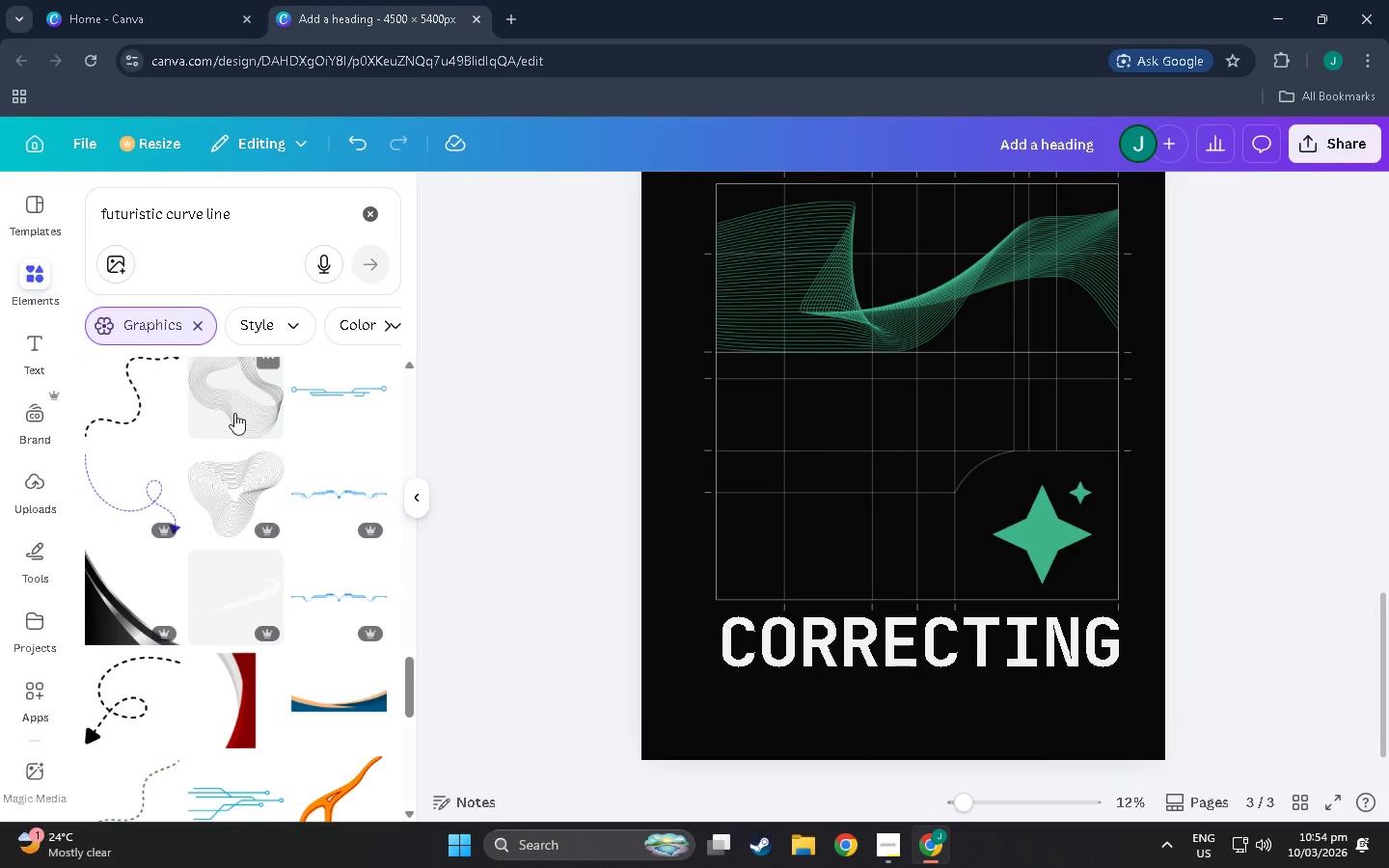 
scroll: coordinate [239, 539], scroll_direction: down, amount: 22.0
 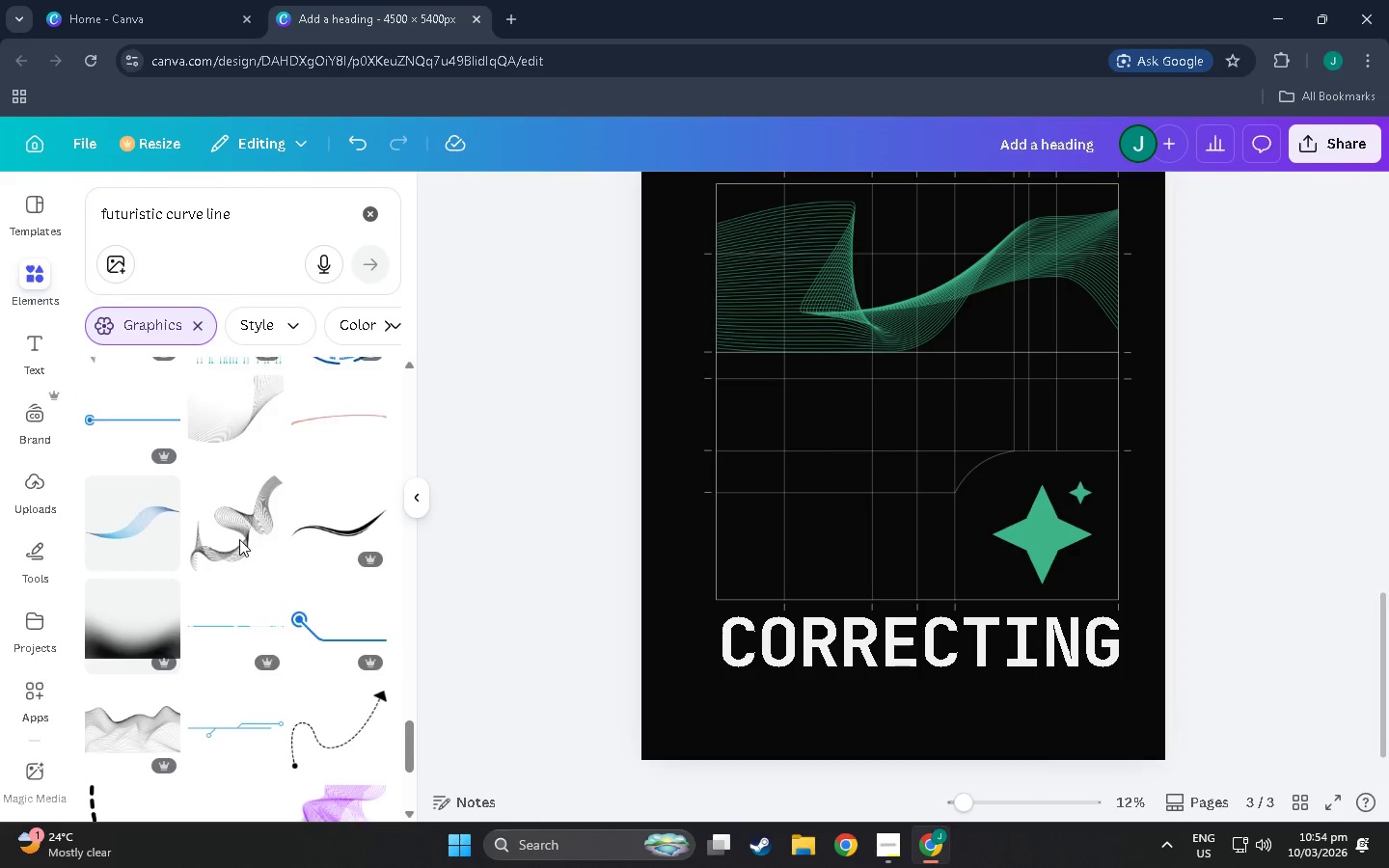 
left_click([220, 435])
 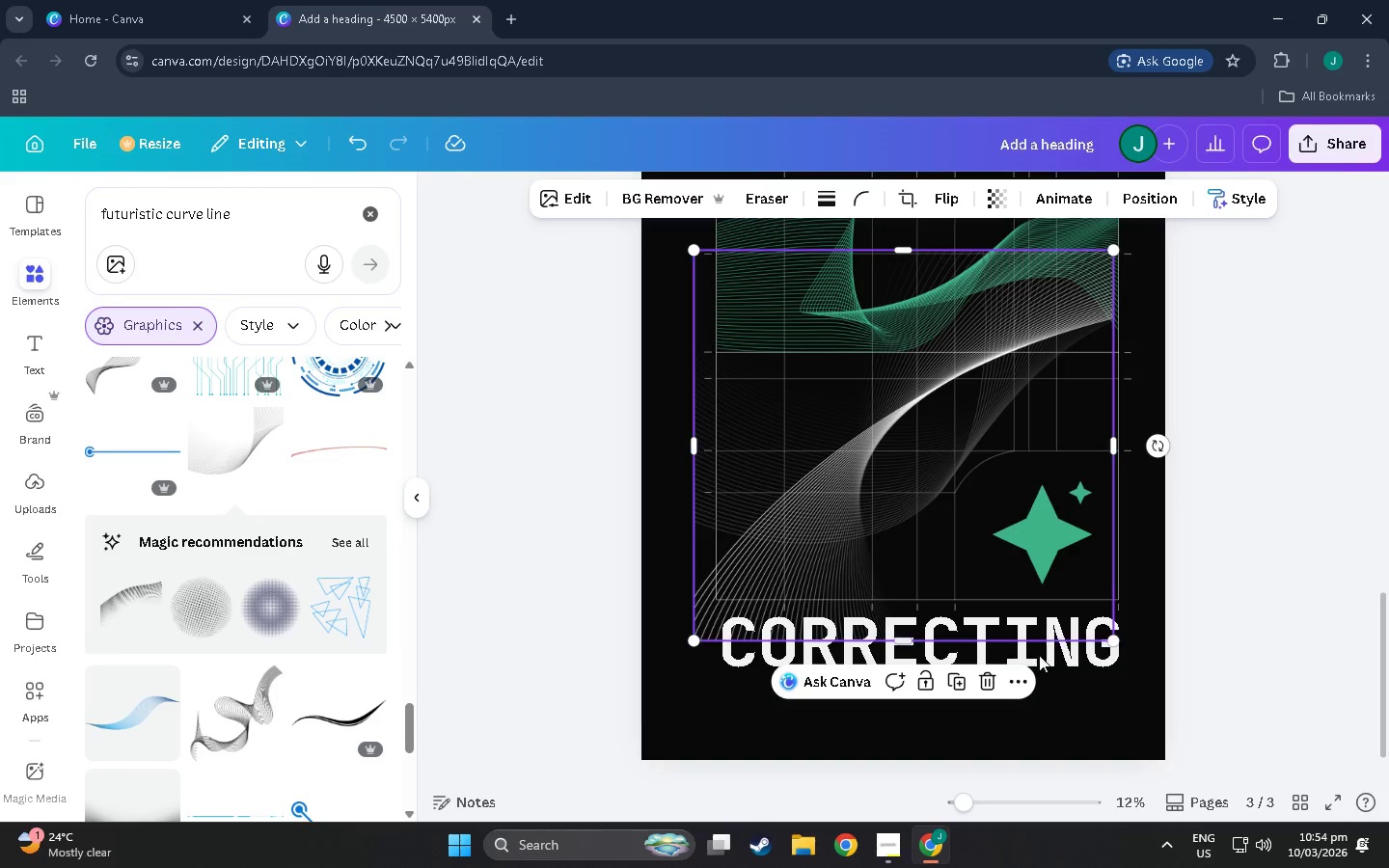 
left_click([993, 682])
 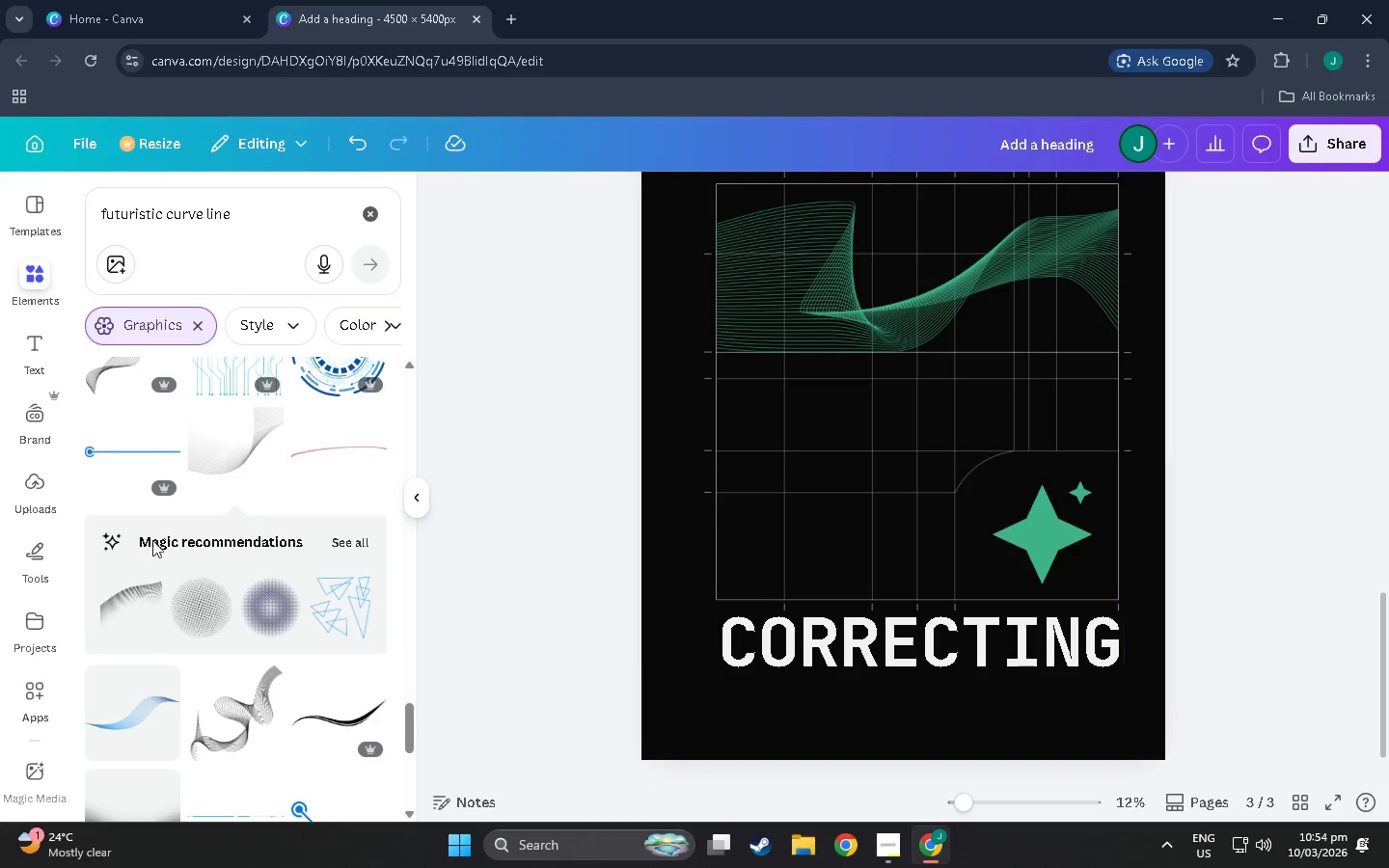 
scroll: coordinate [222, 515], scroll_direction: down, amount: 37.0
 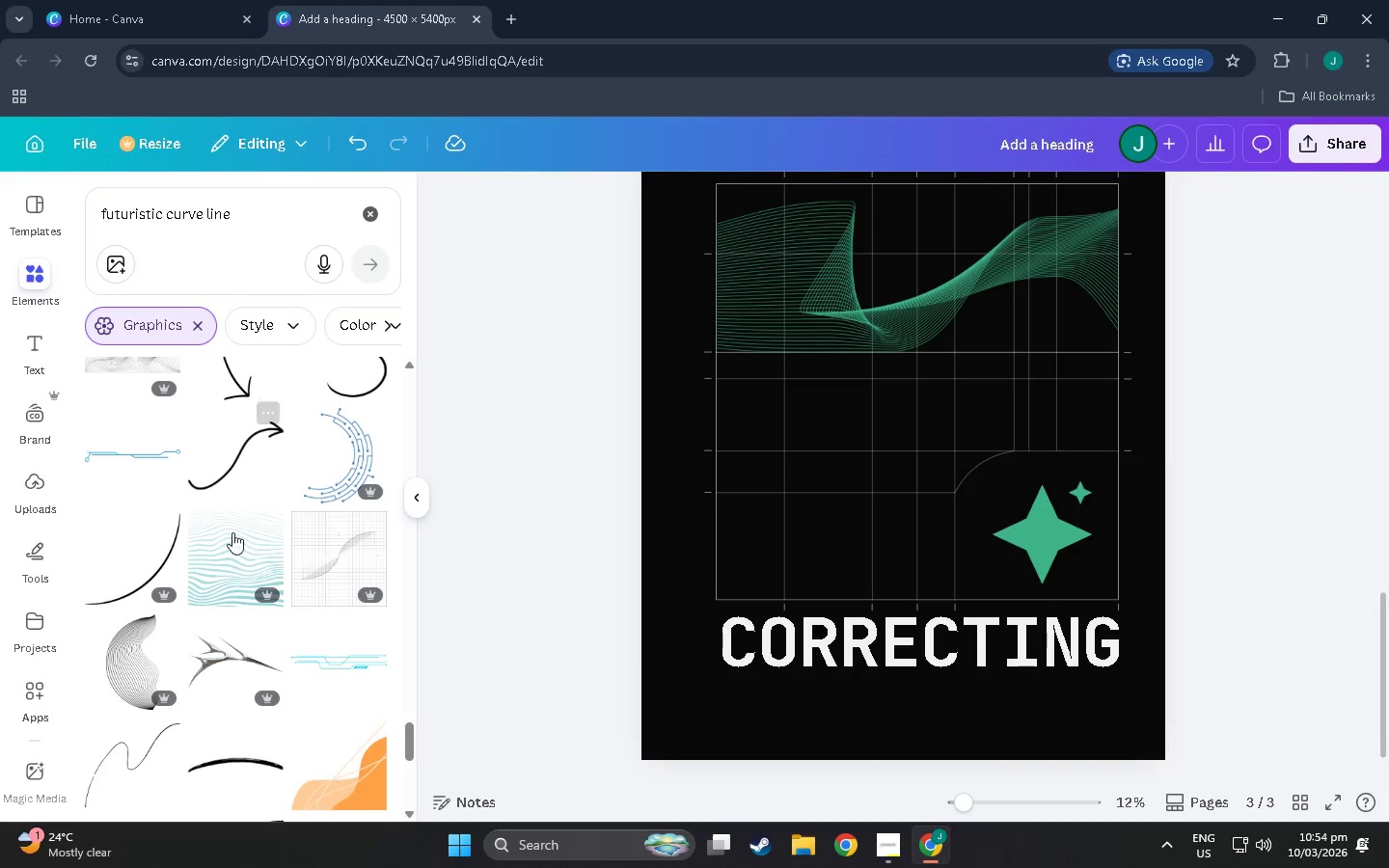 
scroll: coordinate [237, 544], scroll_direction: down, amount: 9.0
 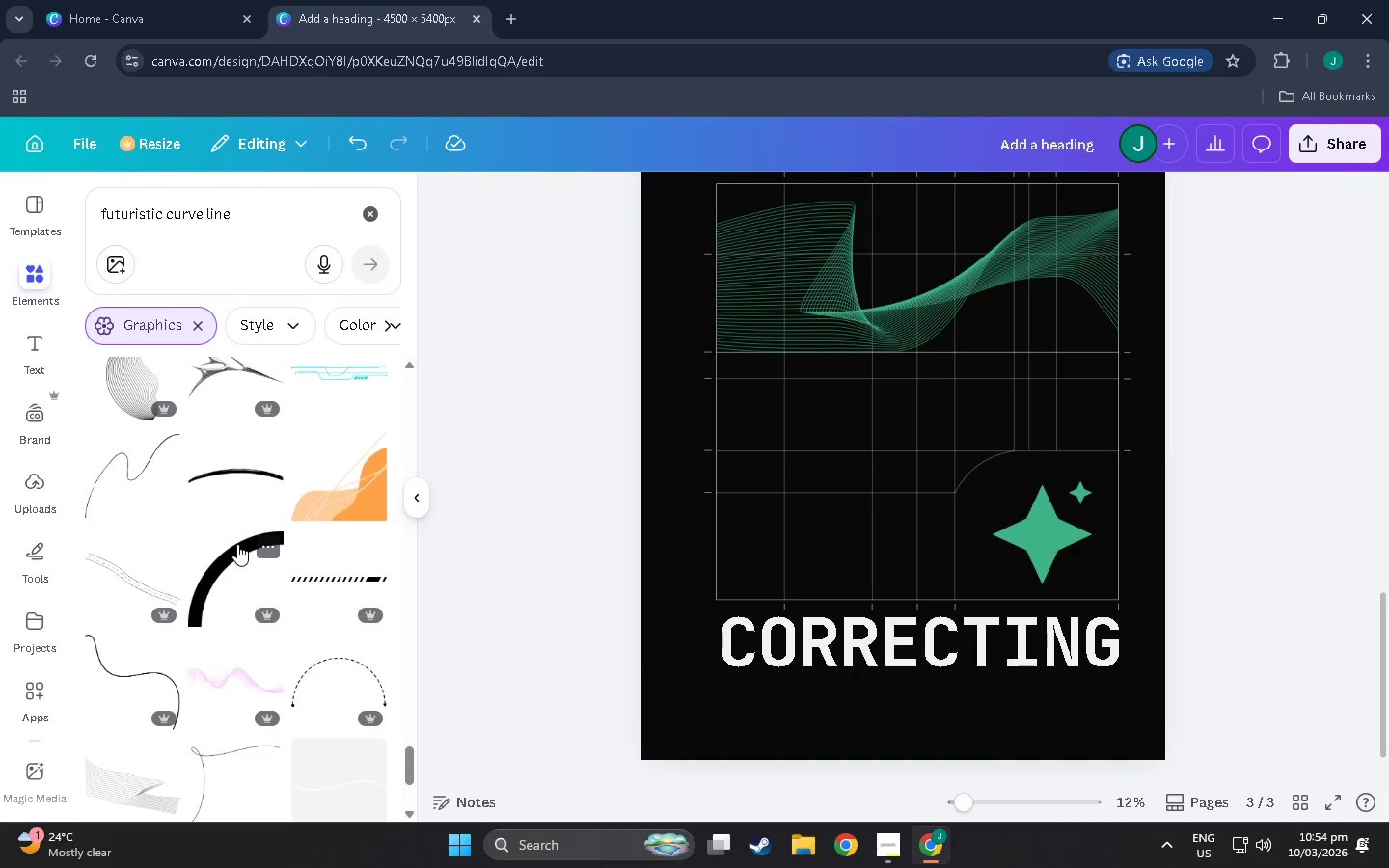 
scroll: coordinate [237, 546], scroll_direction: up, amount: 4.0
 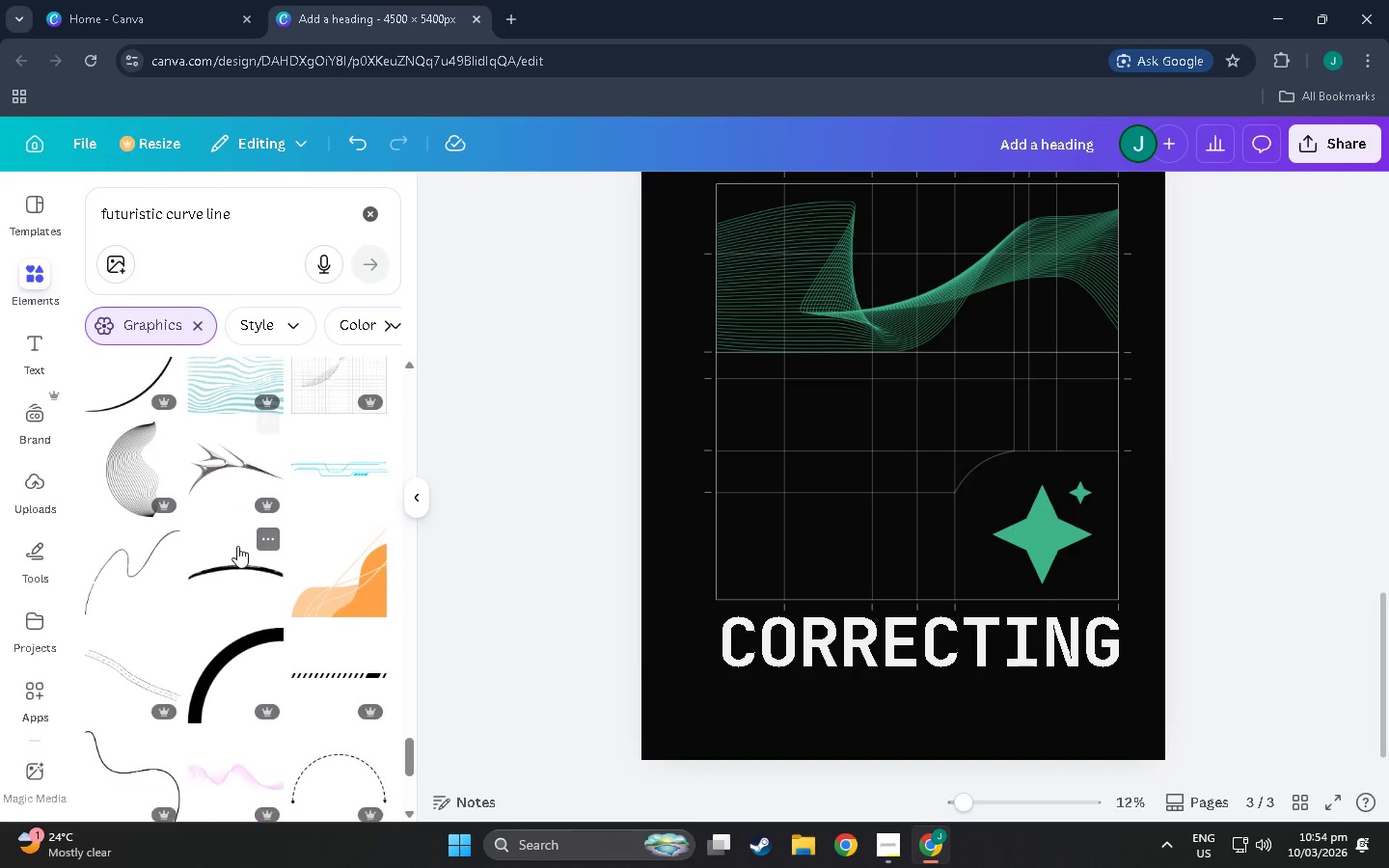 
scroll: coordinate [237, 546], scroll_direction: down, amount: 4.0
 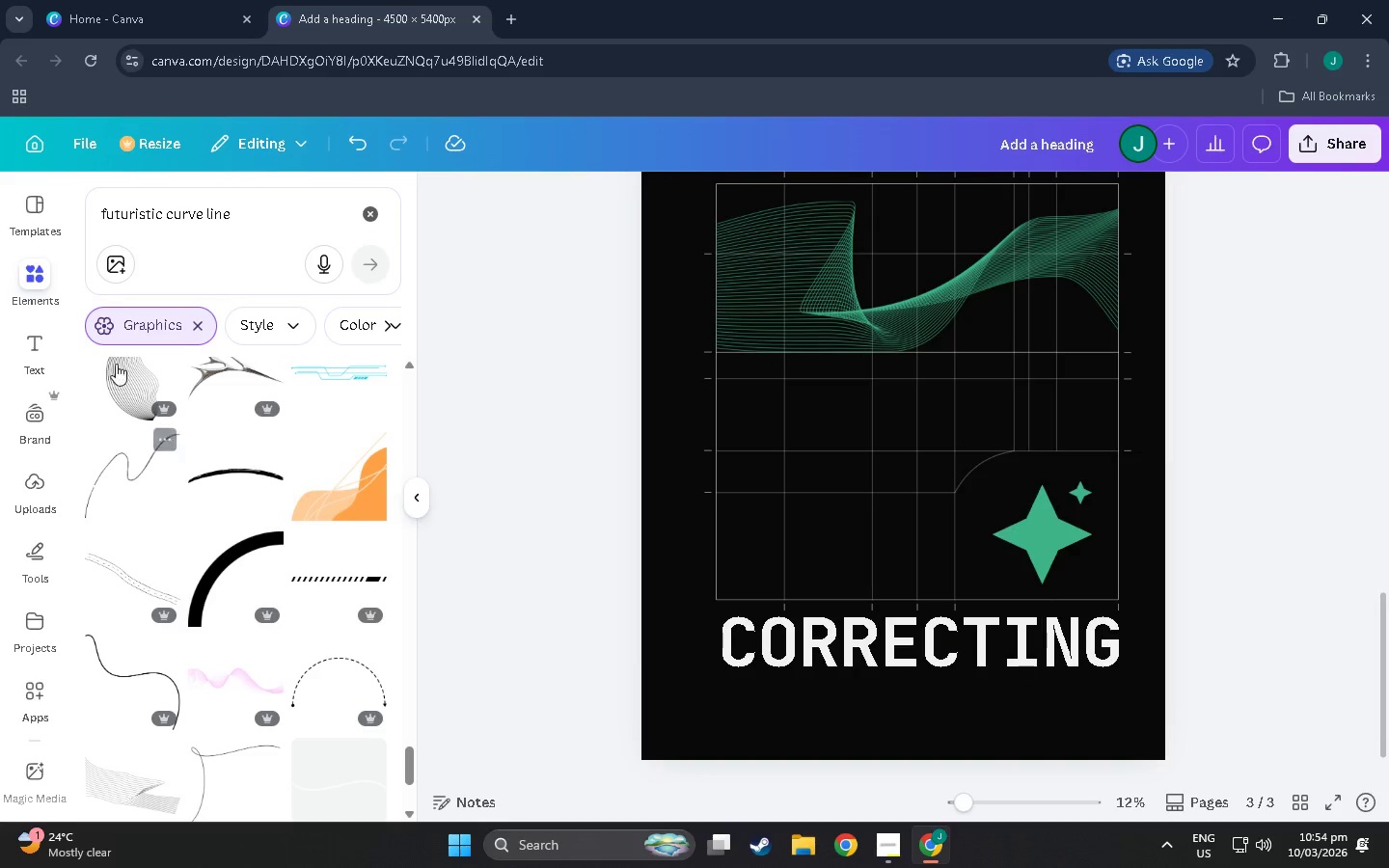 
left_click([118, 357])
 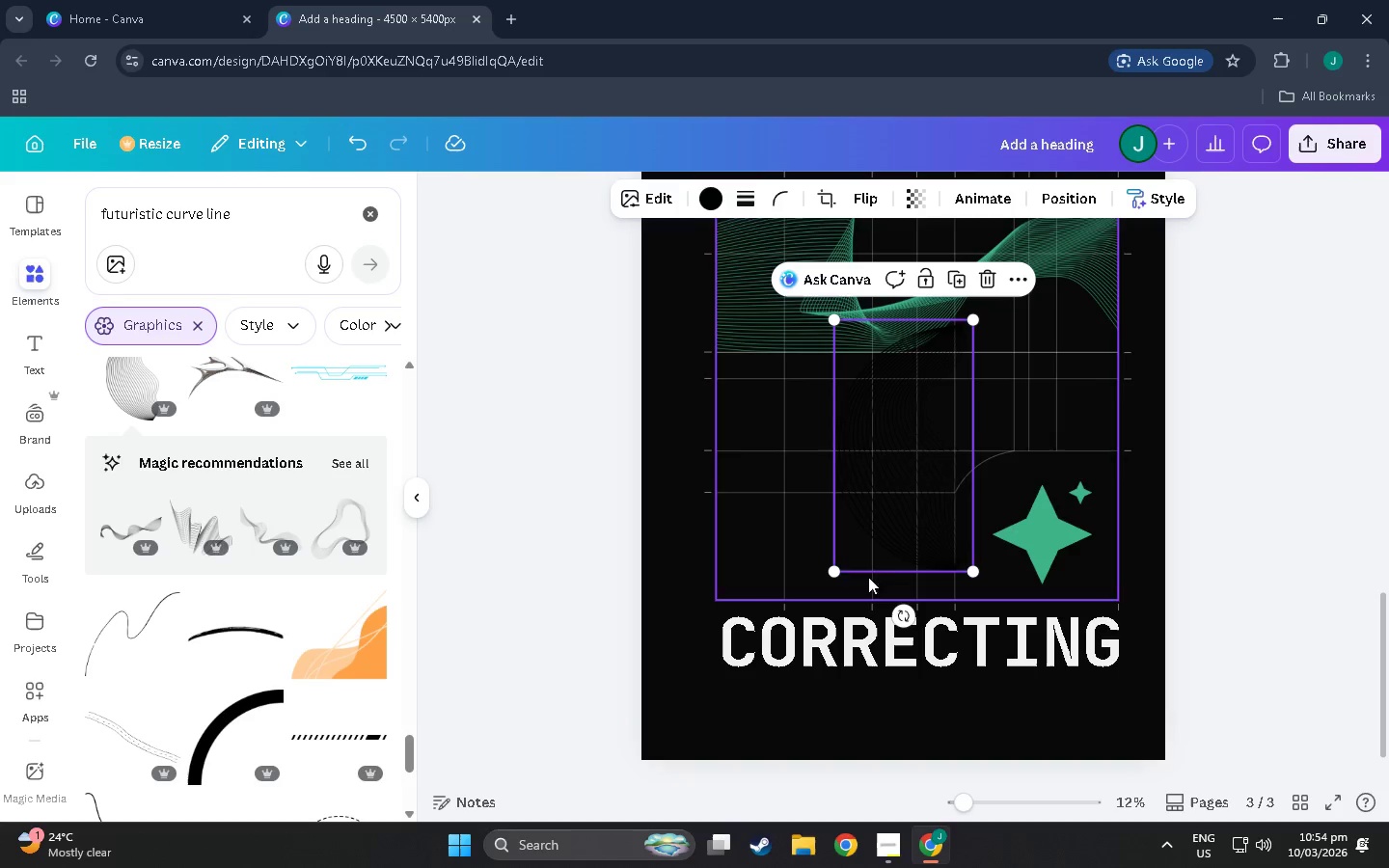 
left_click_drag(start_coordinate=[922, 541], to_coordinate=[916, 564])
 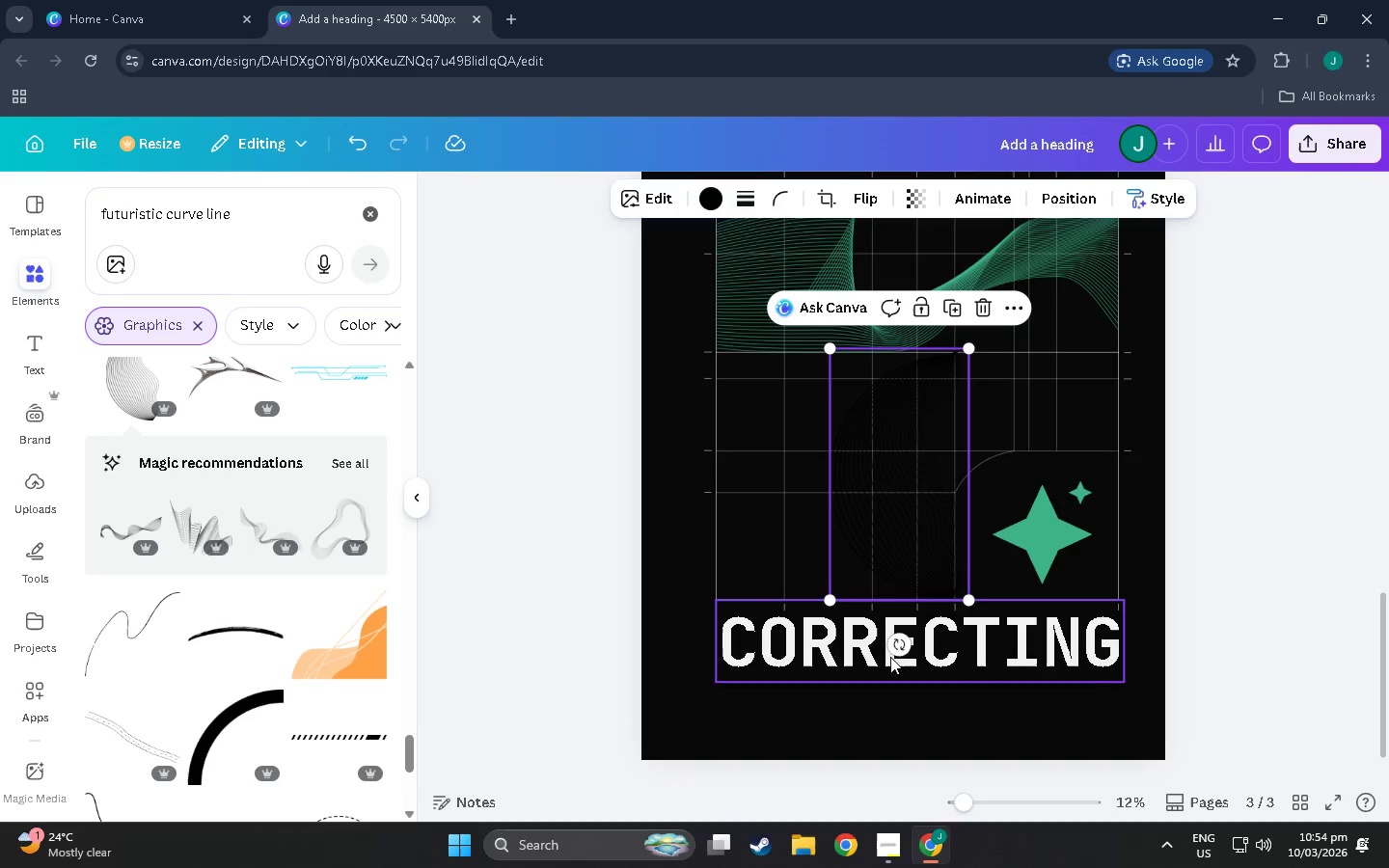 
left_click_drag(start_coordinate=[893, 646], to_coordinate=[729, 607])
 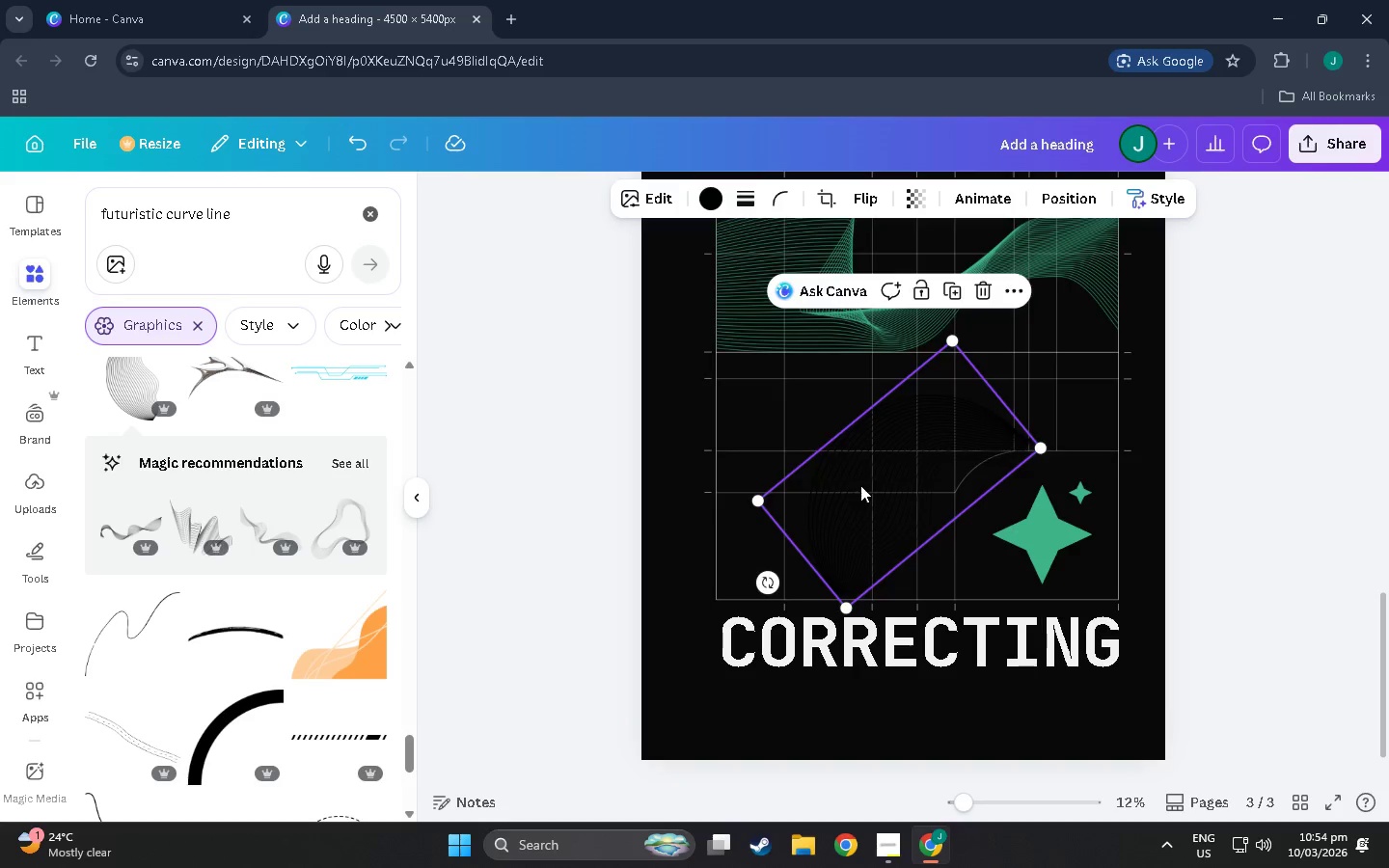 
left_click_drag(start_coordinate=[860, 485], to_coordinate=[867, 497])
 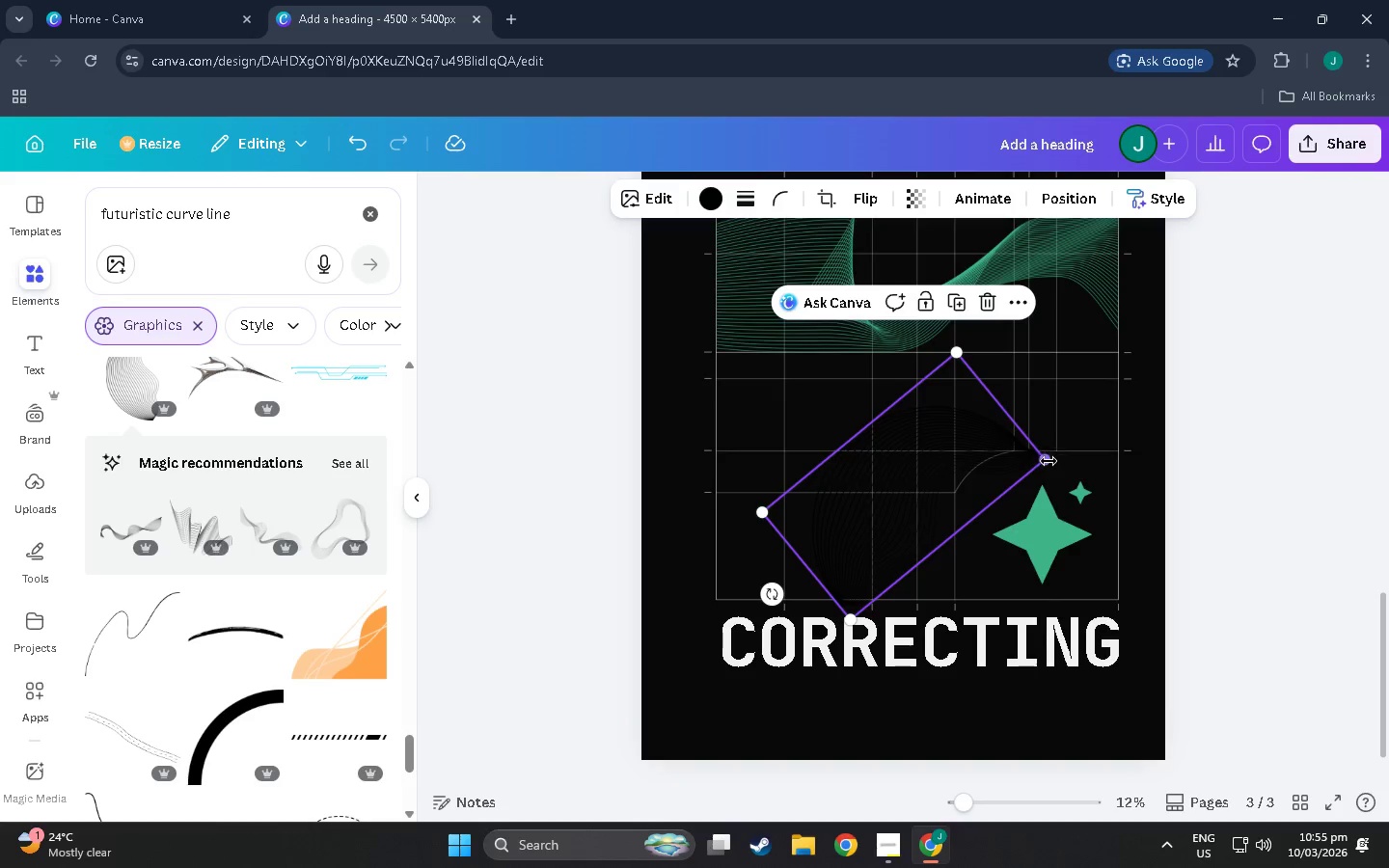 
left_click_drag(start_coordinate=[1049, 461], to_coordinate=[1157, 399])
 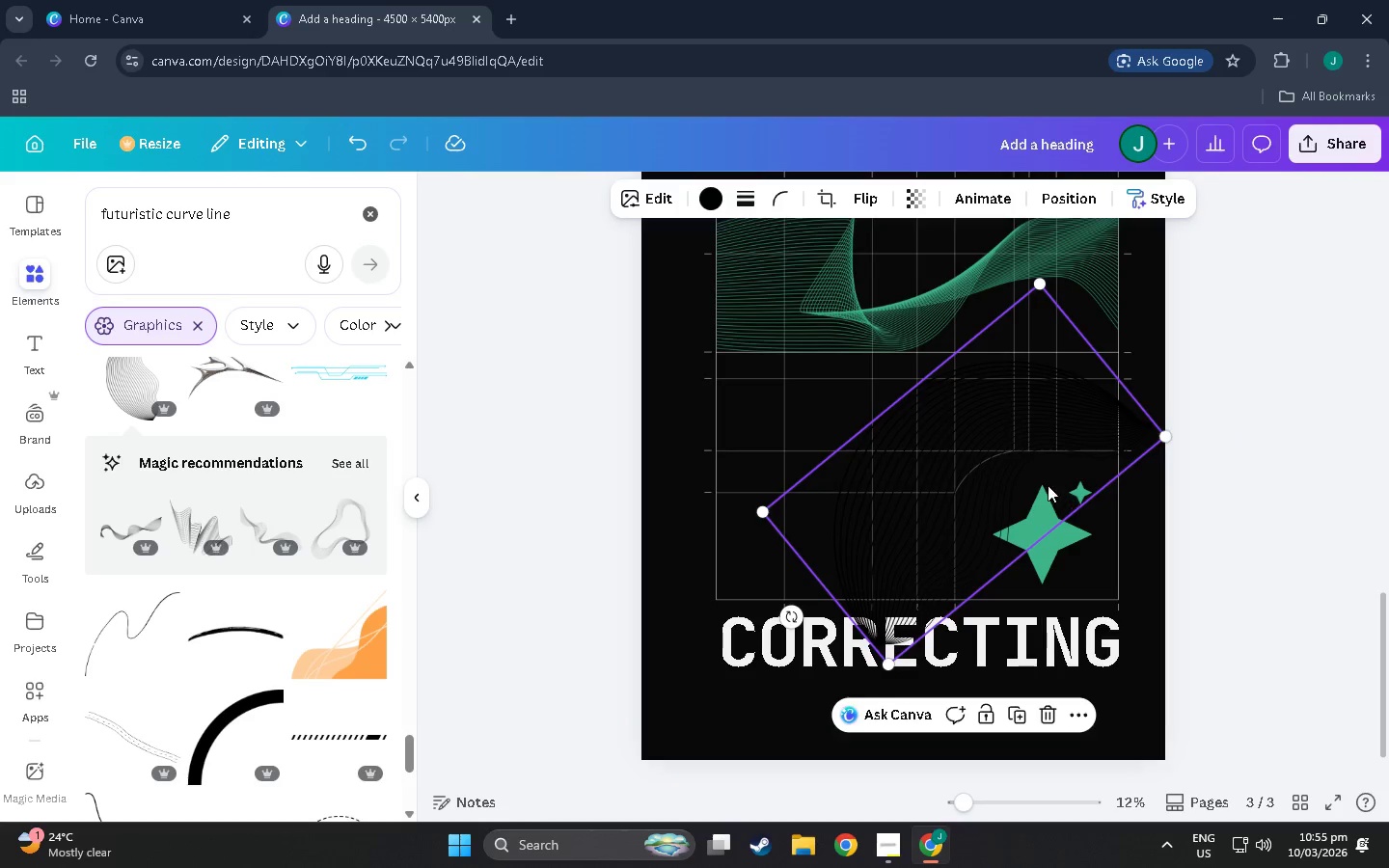 
left_click_drag(start_coordinate=[1046, 485], to_coordinate=[1001, 459])
 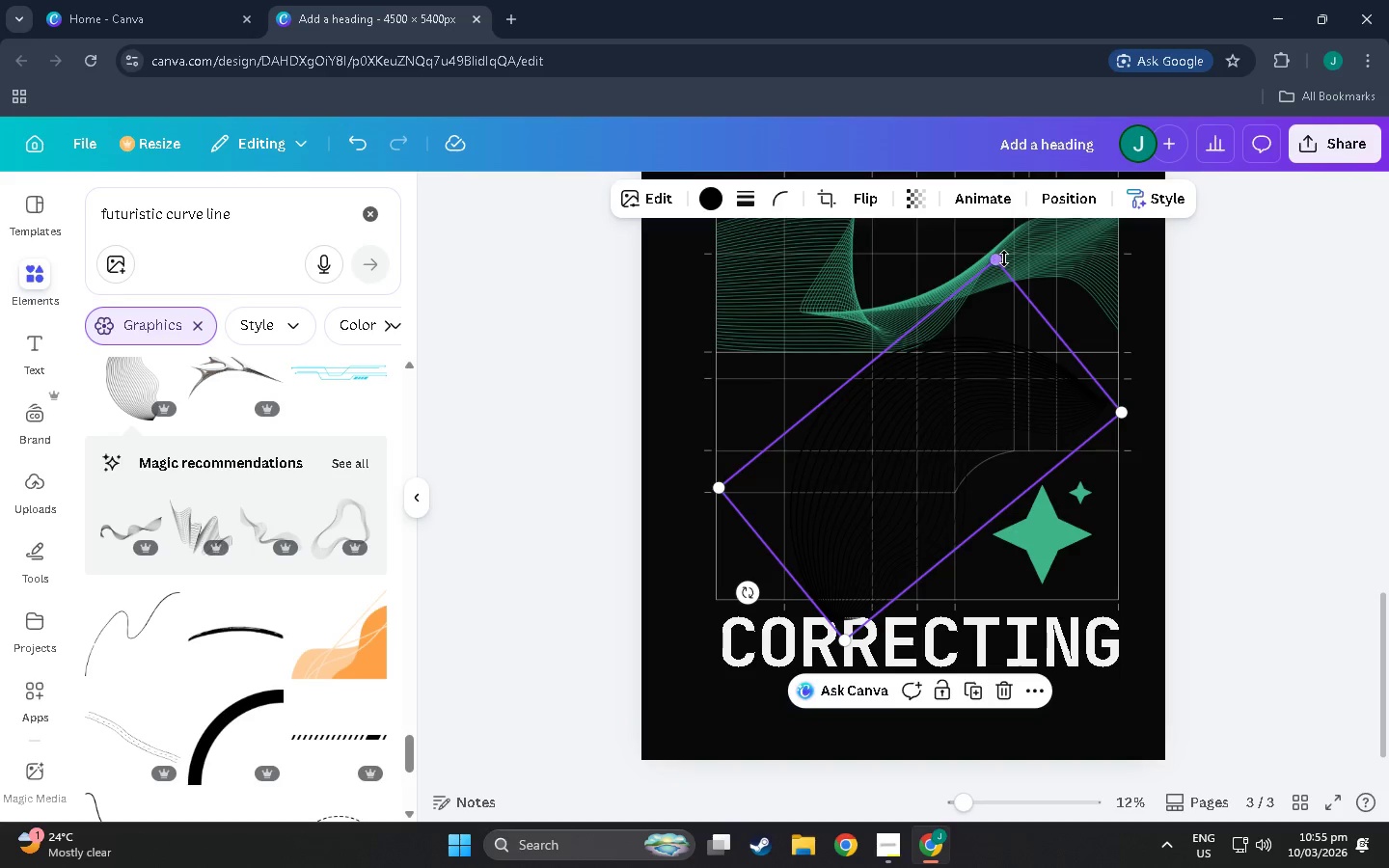 
left_click_drag(start_coordinate=[1003, 258], to_coordinate=[995, 311])
 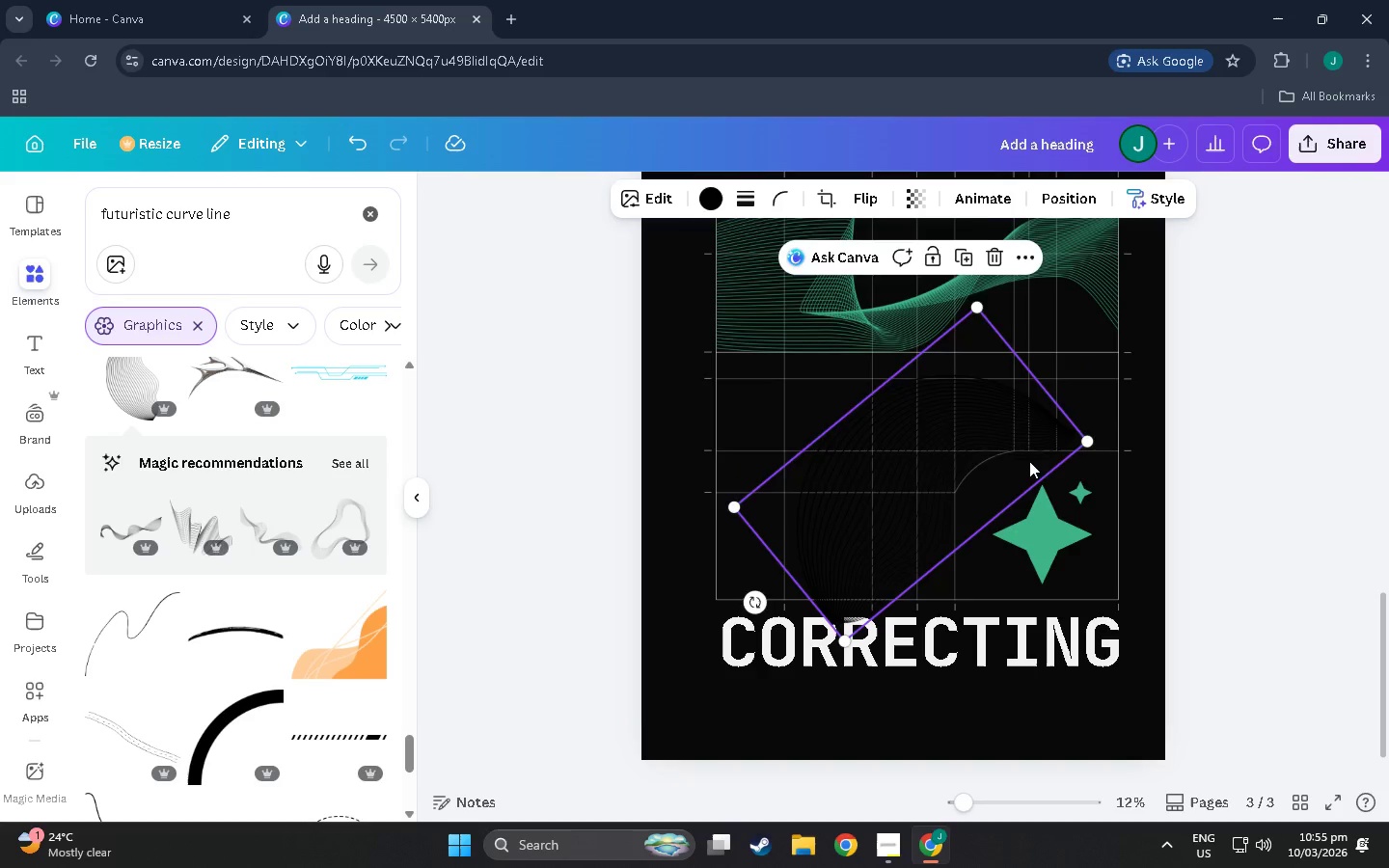 
left_click_drag(start_coordinate=[1025, 474], to_coordinate=[1044, 430])
 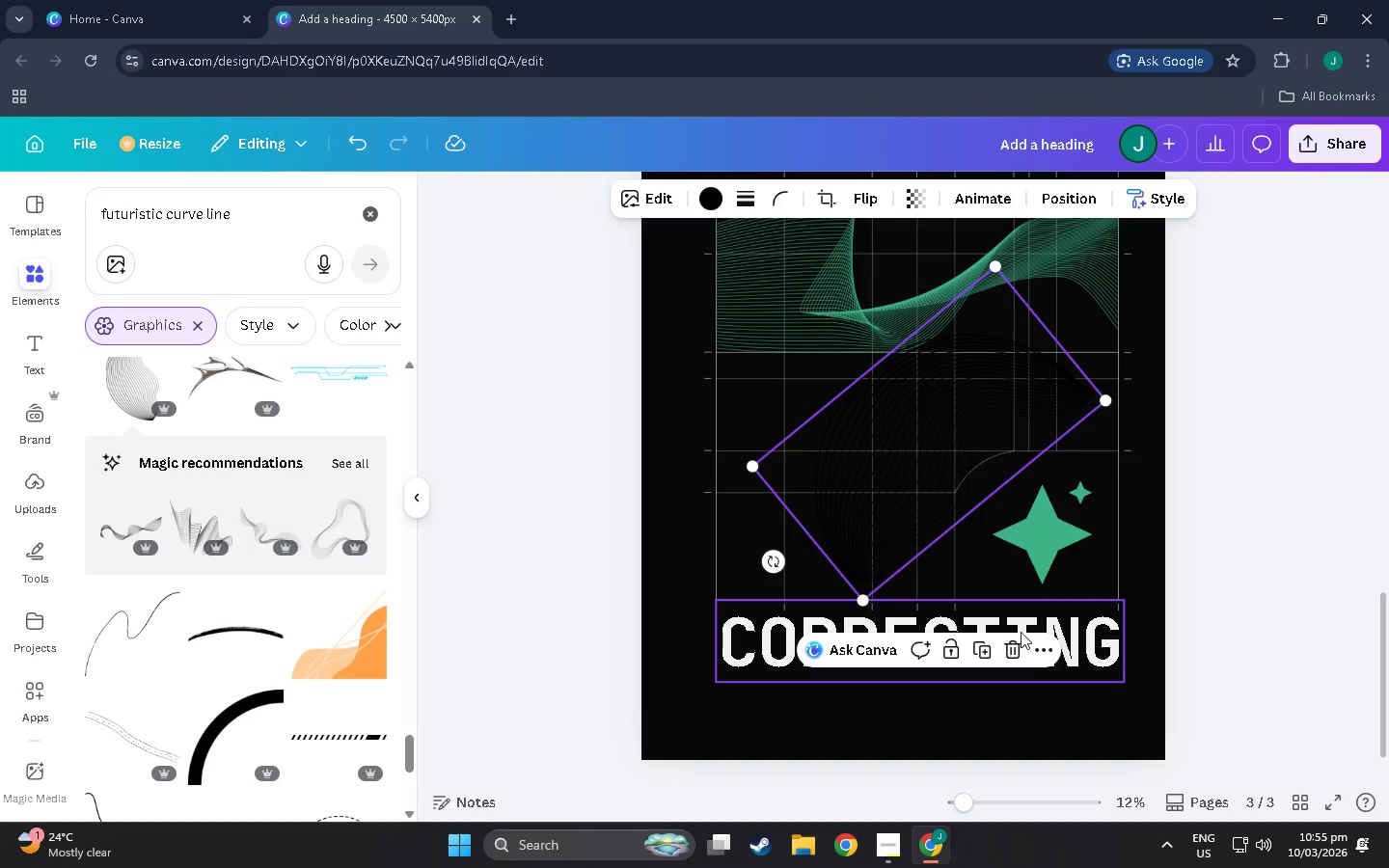 
scroll: coordinate [224, 445], scroll_direction: down, amount: 11.0
 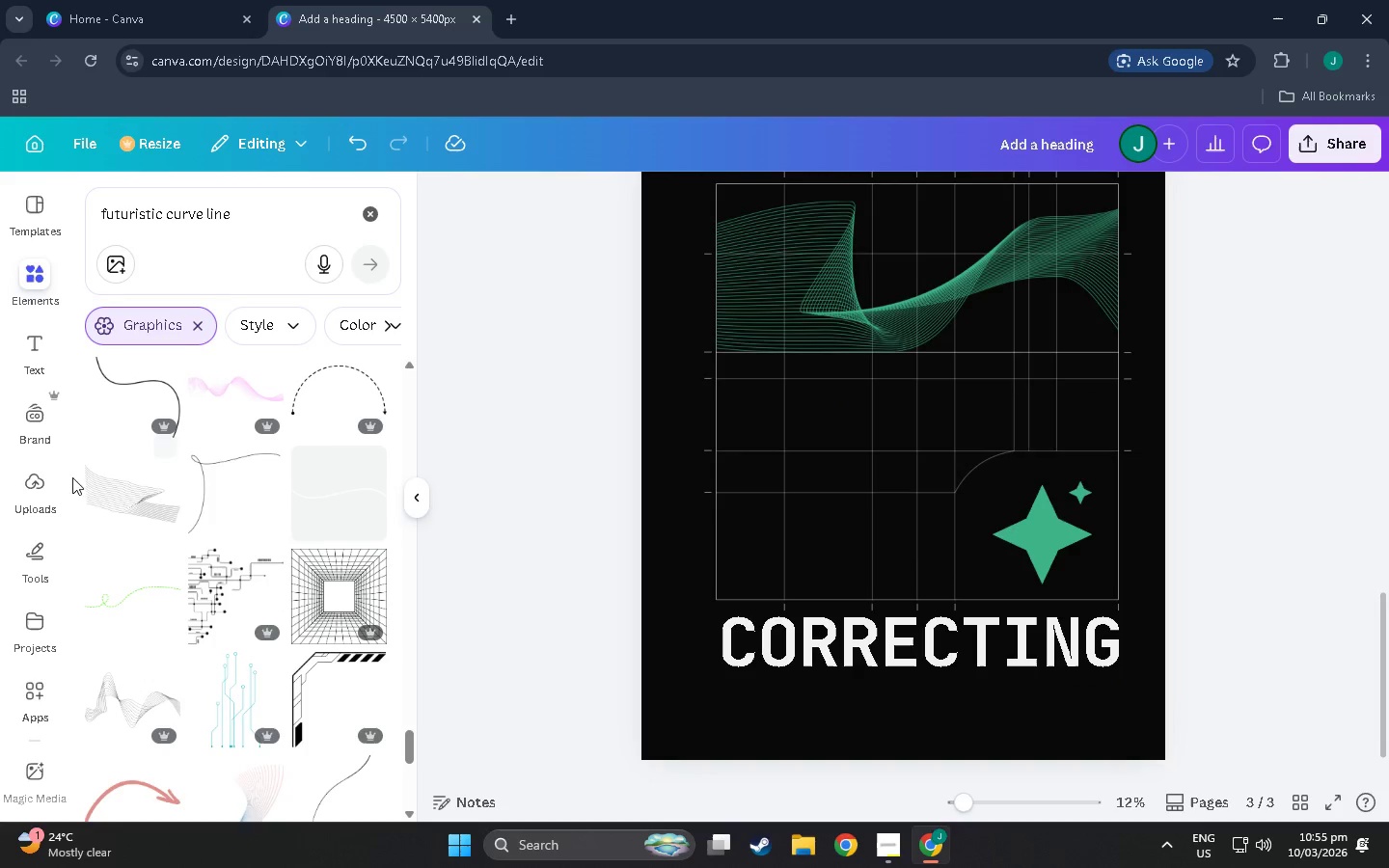 
left_click([113, 500])
 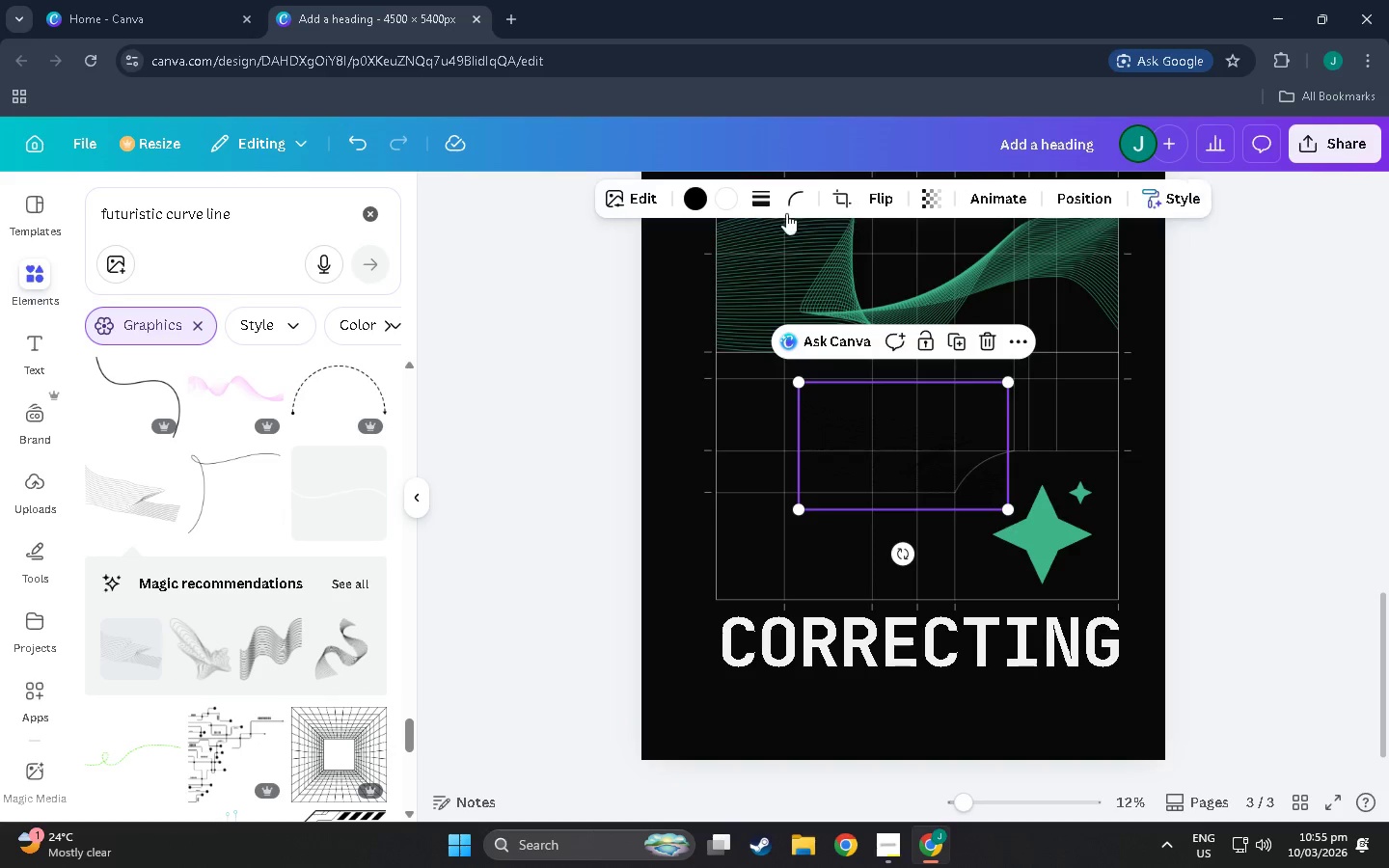 
left_click([701, 199])
 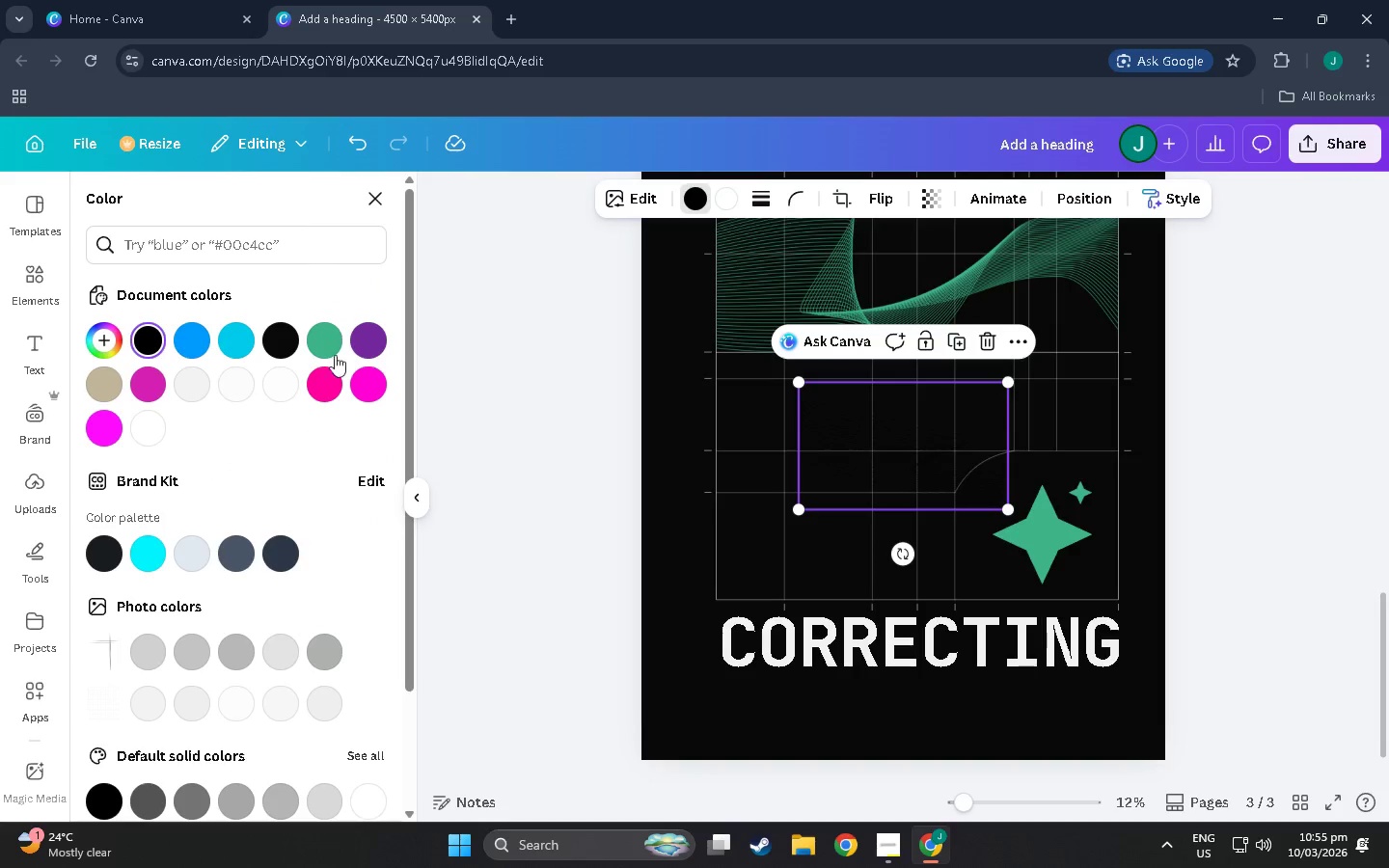 
left_click([333, 326])
 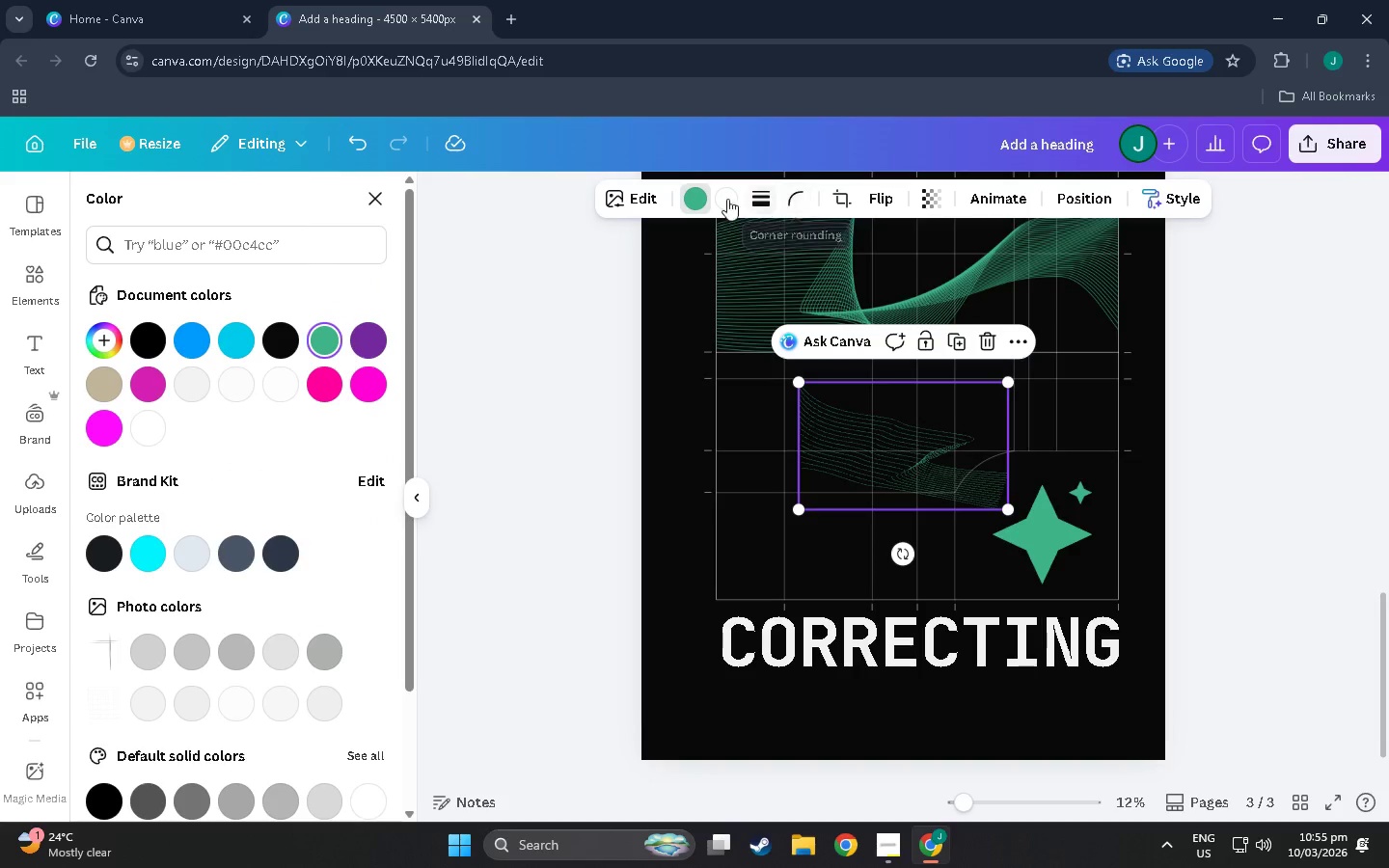 
left_click([723, 204])
 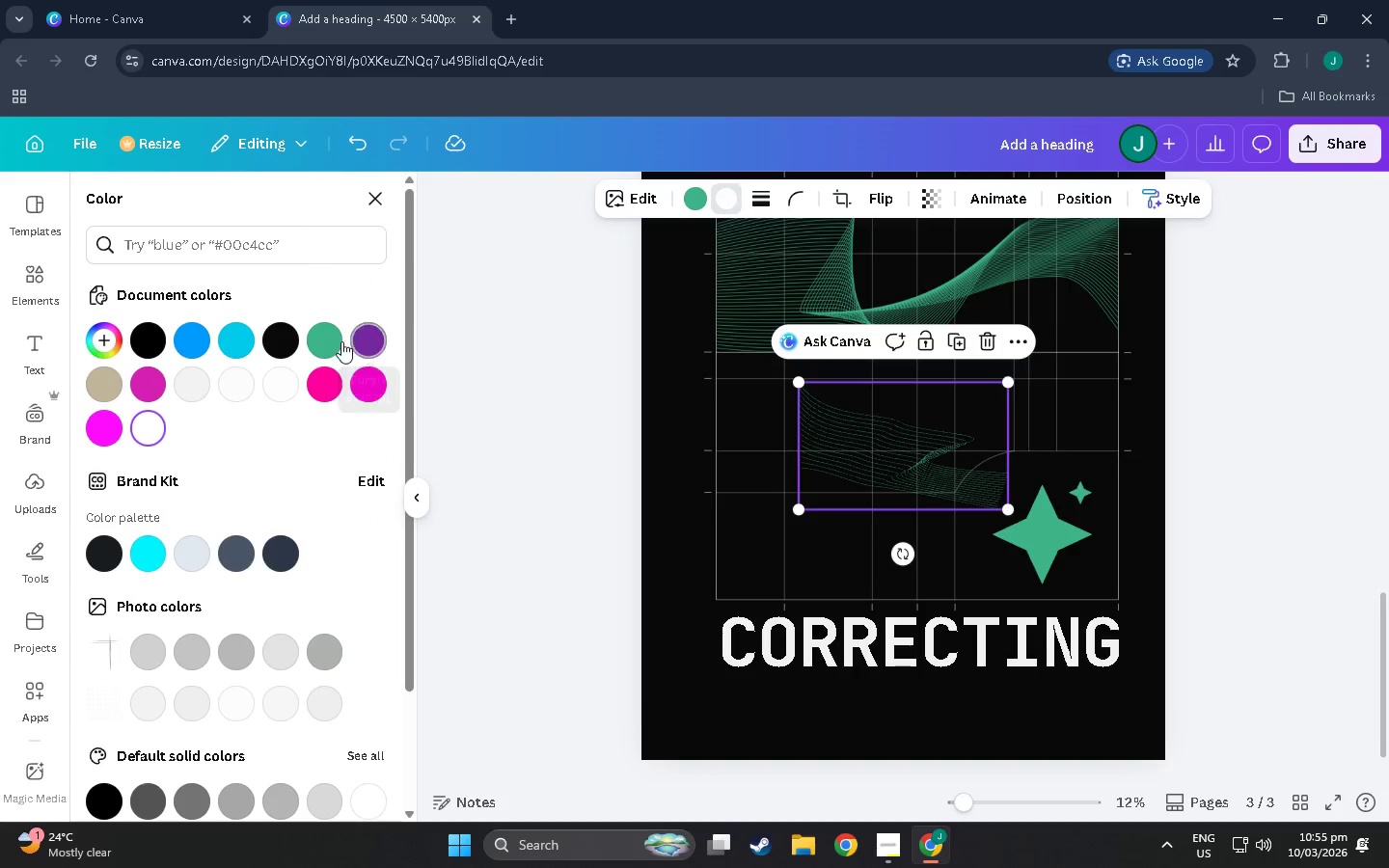 
left_click([323, 337])
 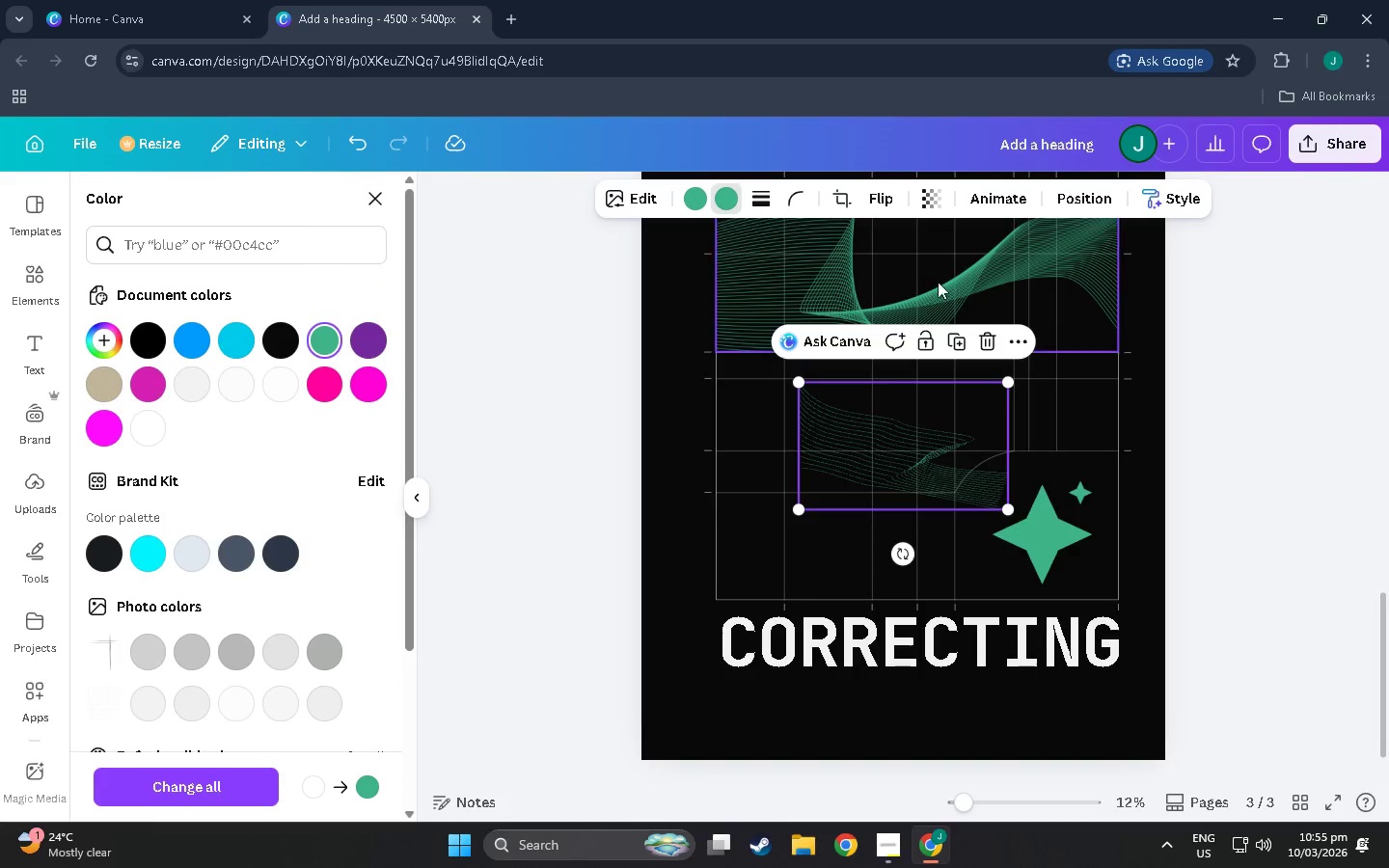 
left_click([987, 338])
 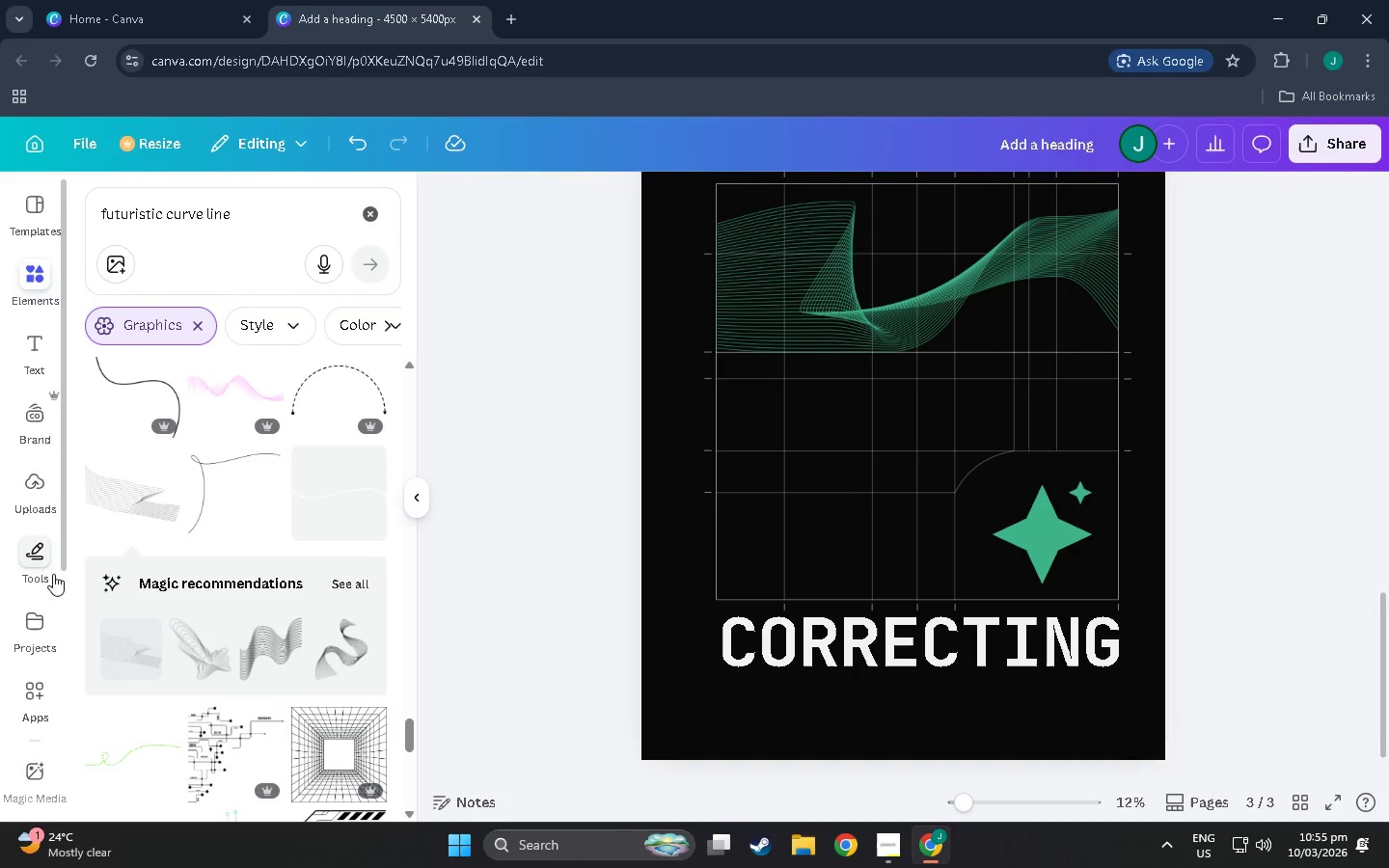 
scroll: coordinate [275, 486], scroll_direction: down, amount: 64.0
 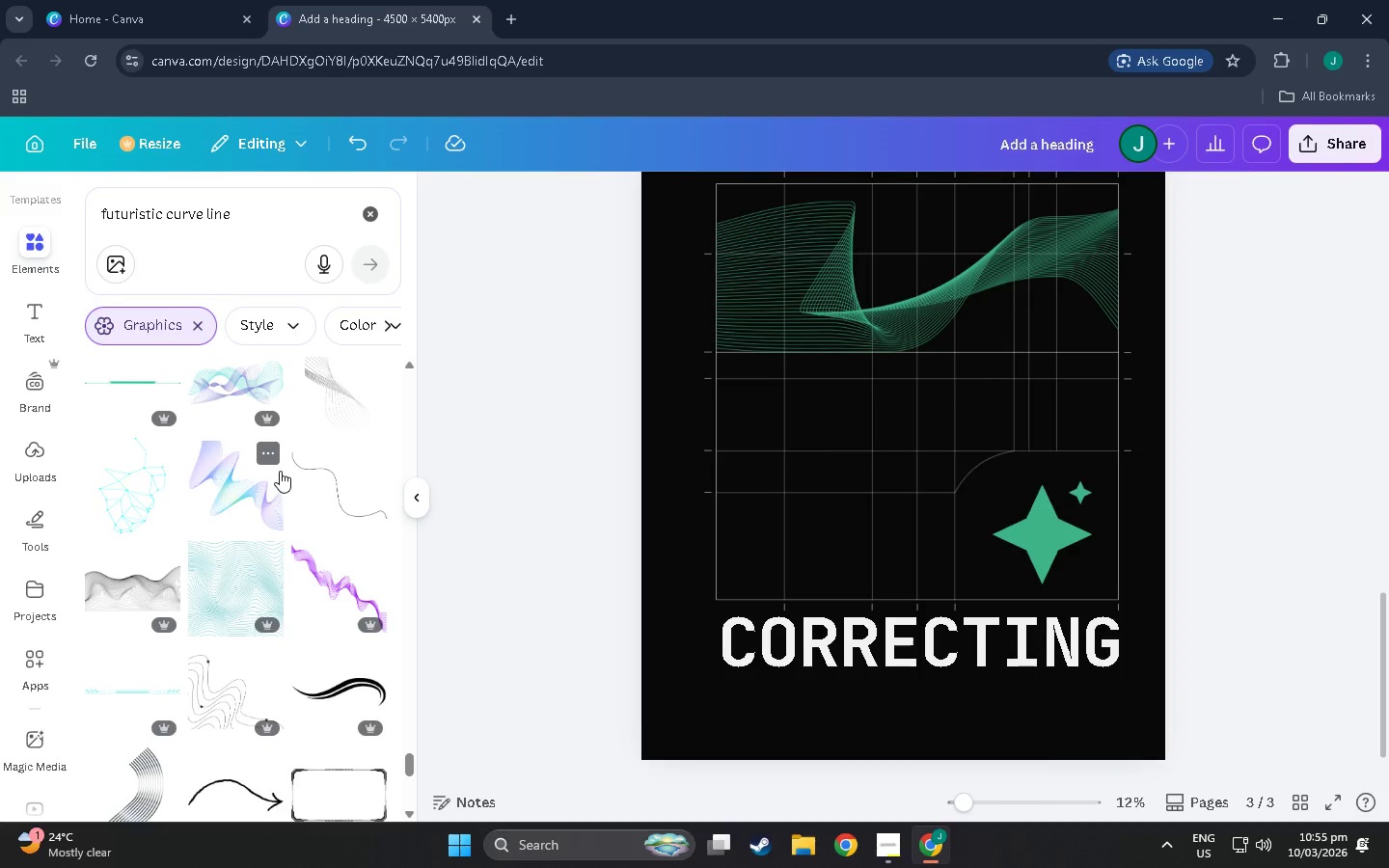 
scroll: coordinate [280, 471], scroll_direction: down, amount: 9.0
 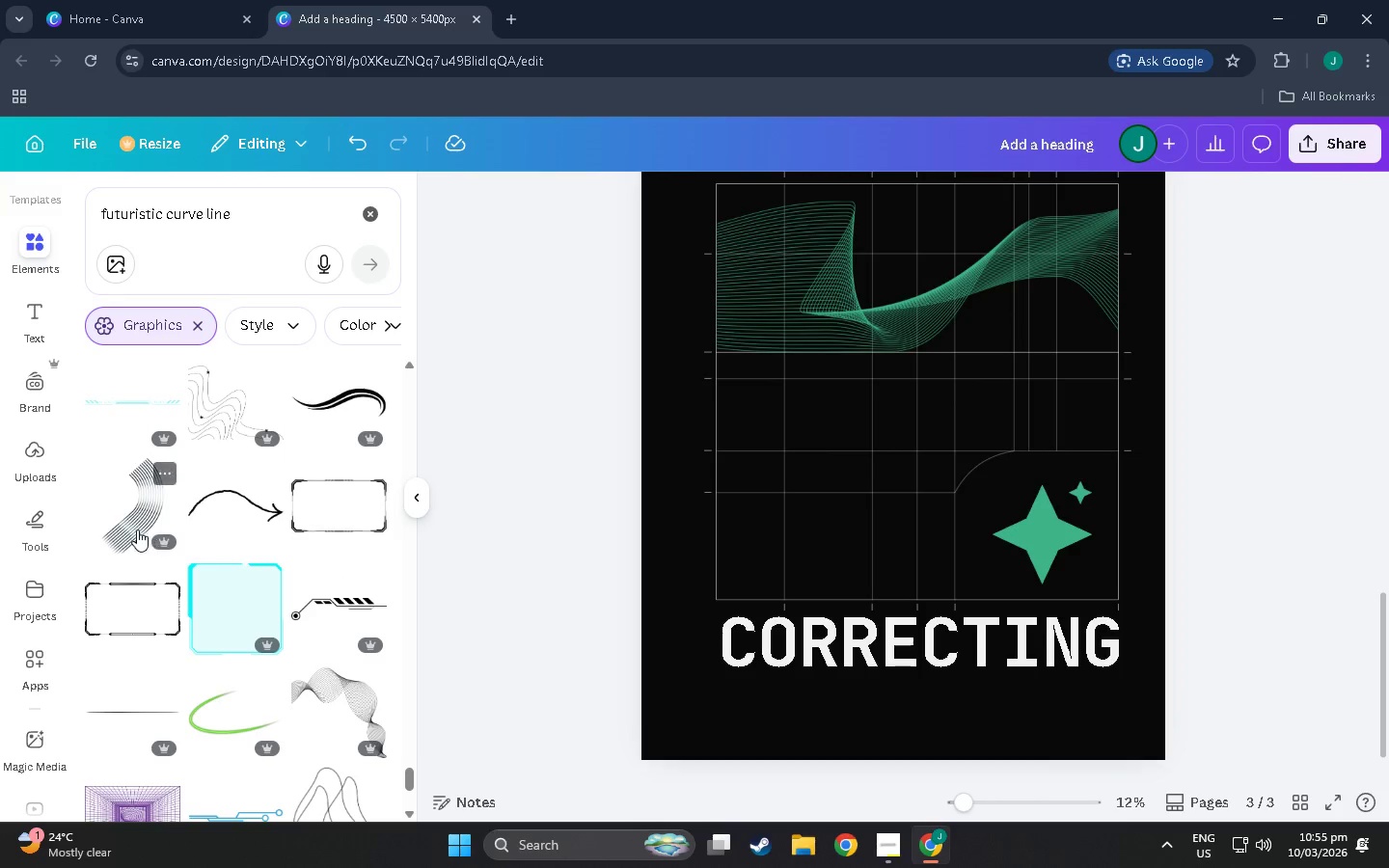 
left_click([137, 529])
 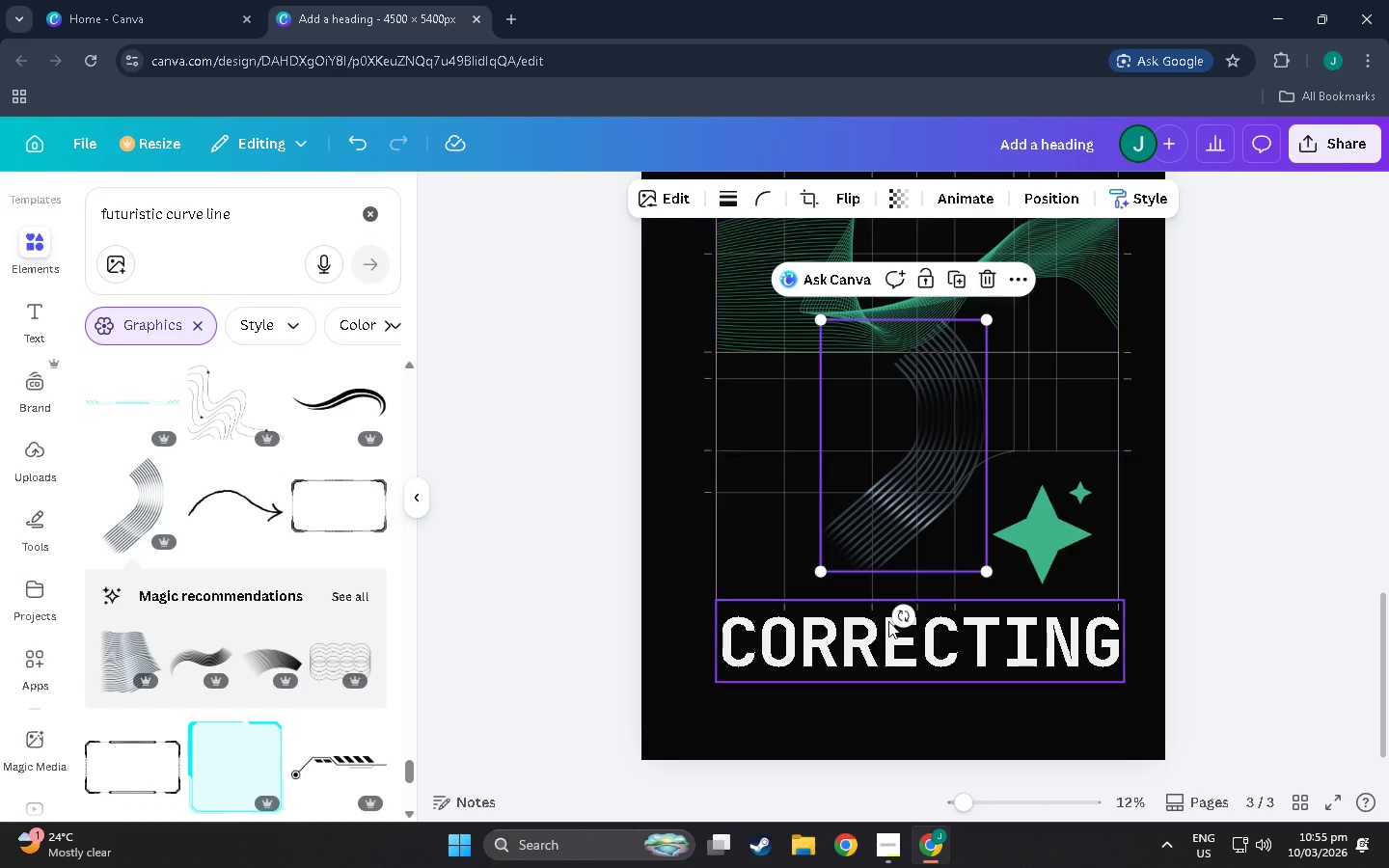 
left_click_drag(start_coordinate=[894, 621], to_coordinate=[1004, 283])
 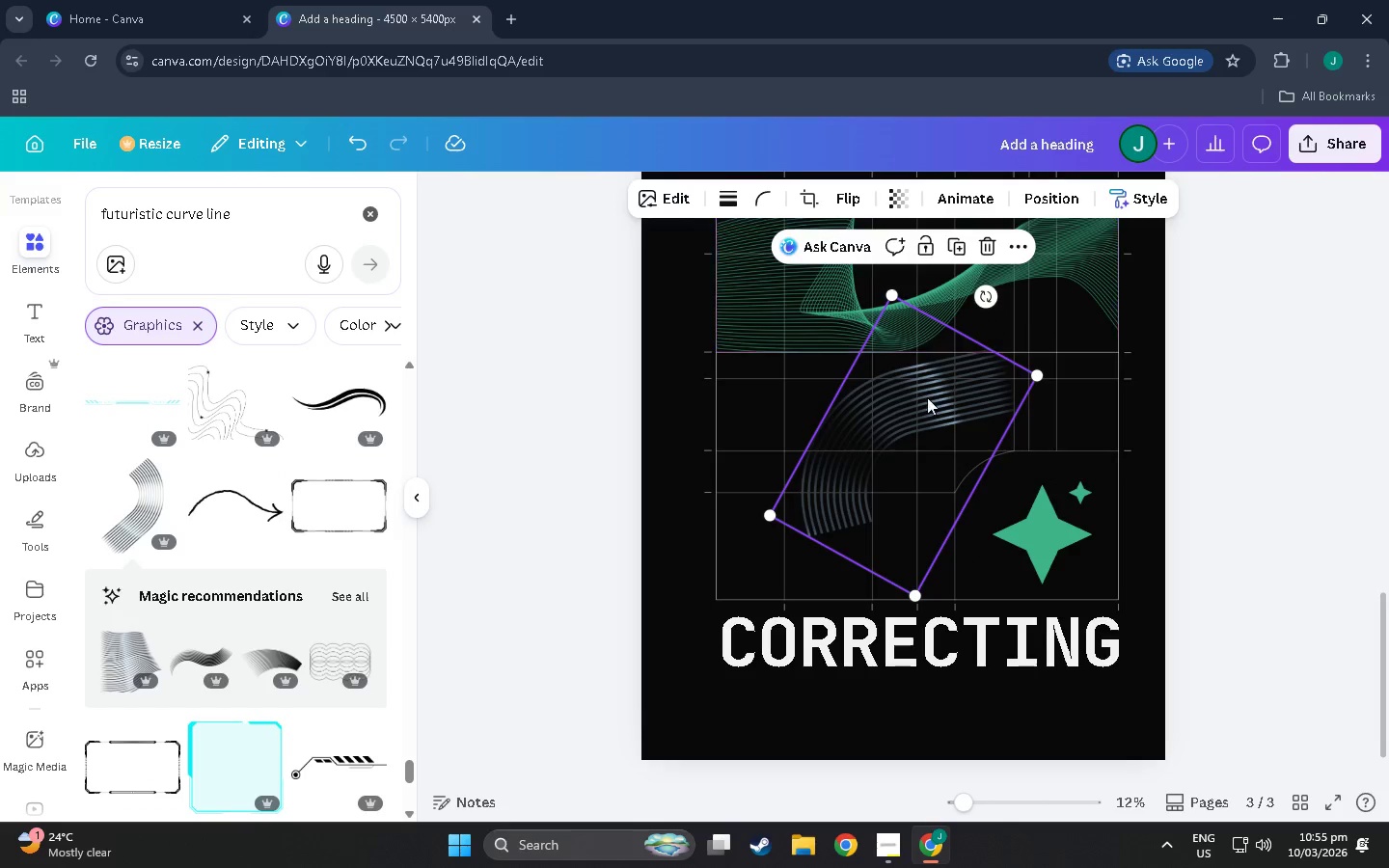 
left_click_drag(start_coordinate=[884, 433], to_coordinate=[975, 426])
 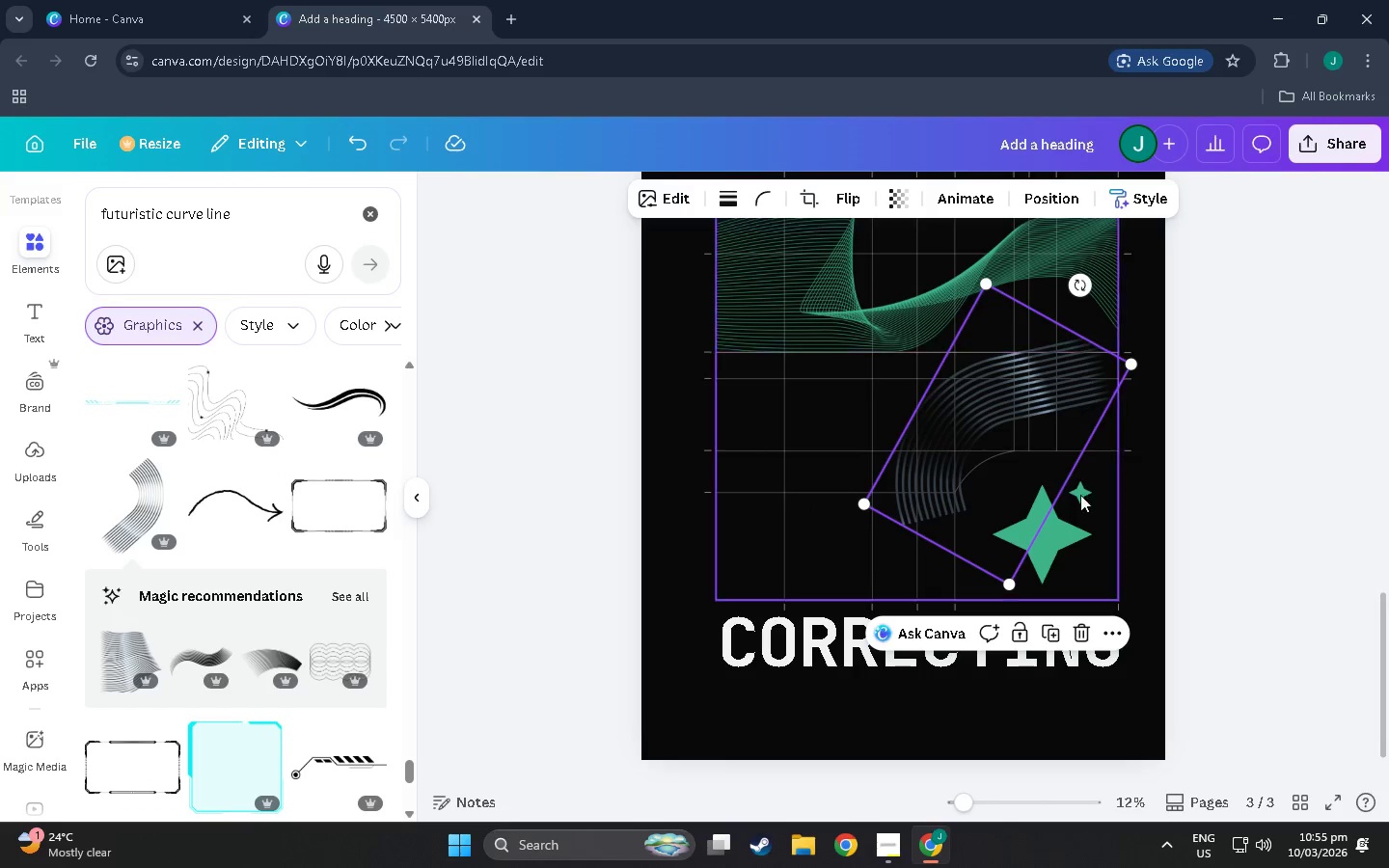 
left_click([1085, 637])
 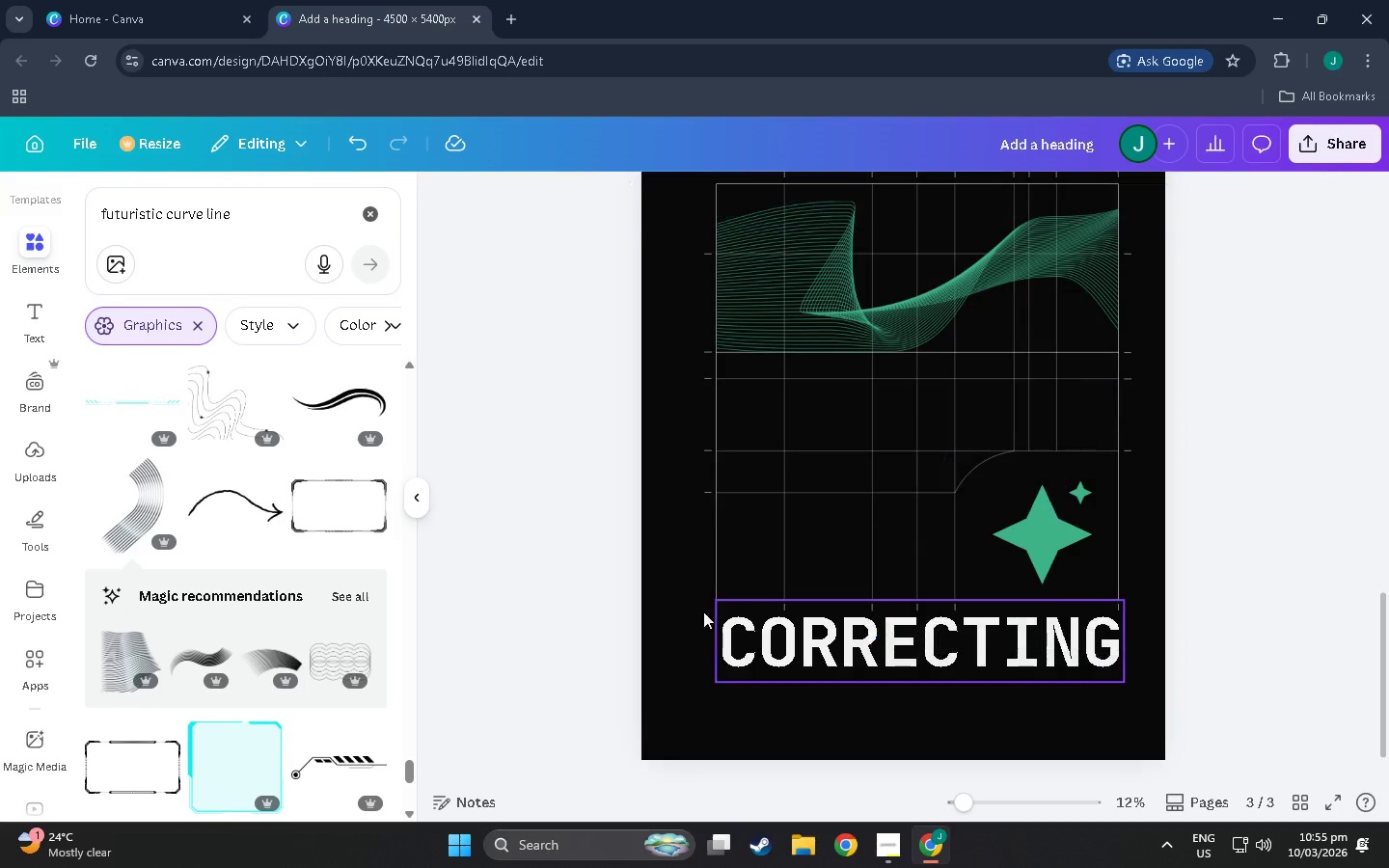 
scroll: coordinate [214, 506], scroll_direction: down, amount: 62.0
 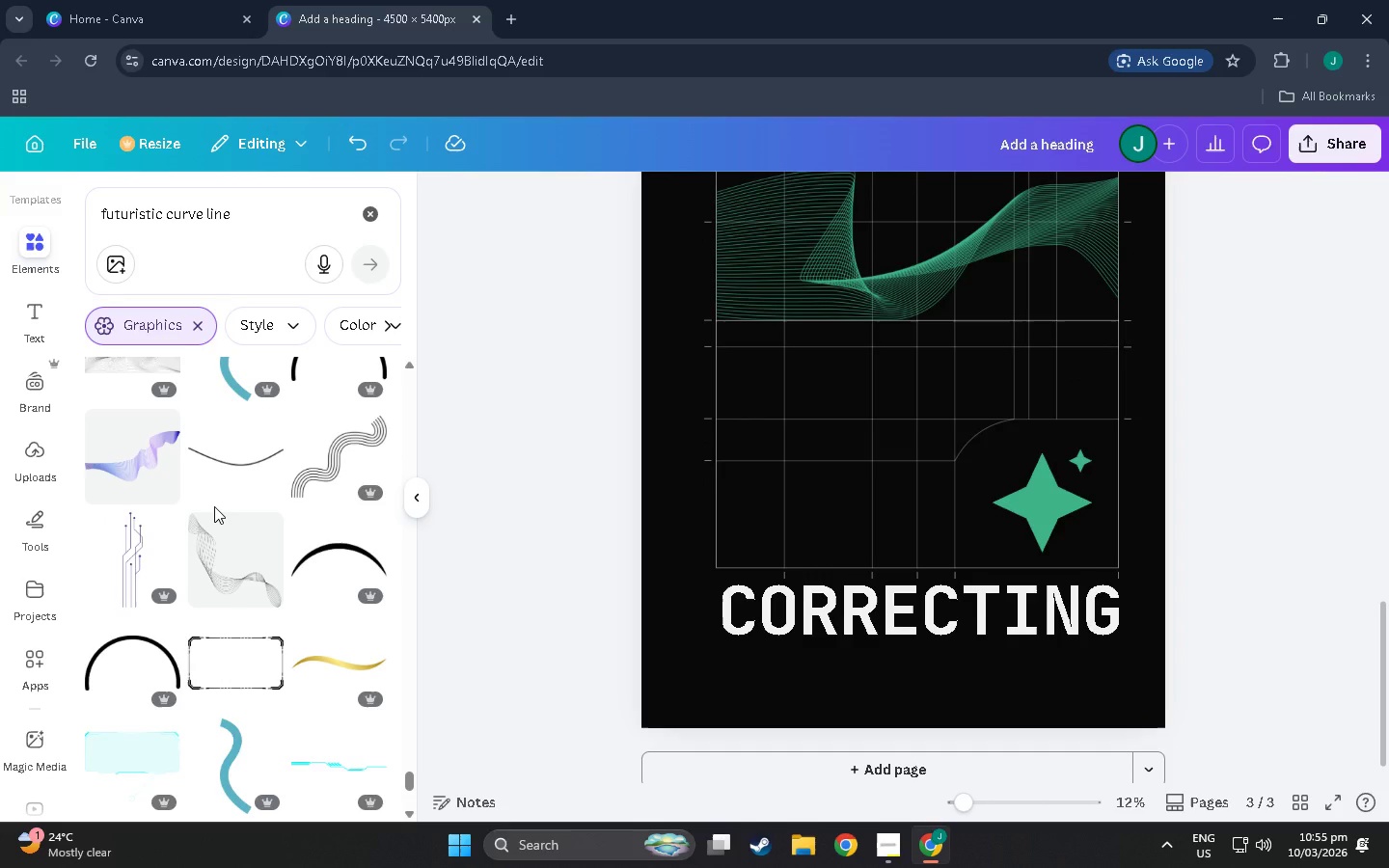 
scroll: coordinate [212, 500], scroll_direction: down, amount: 8.0
 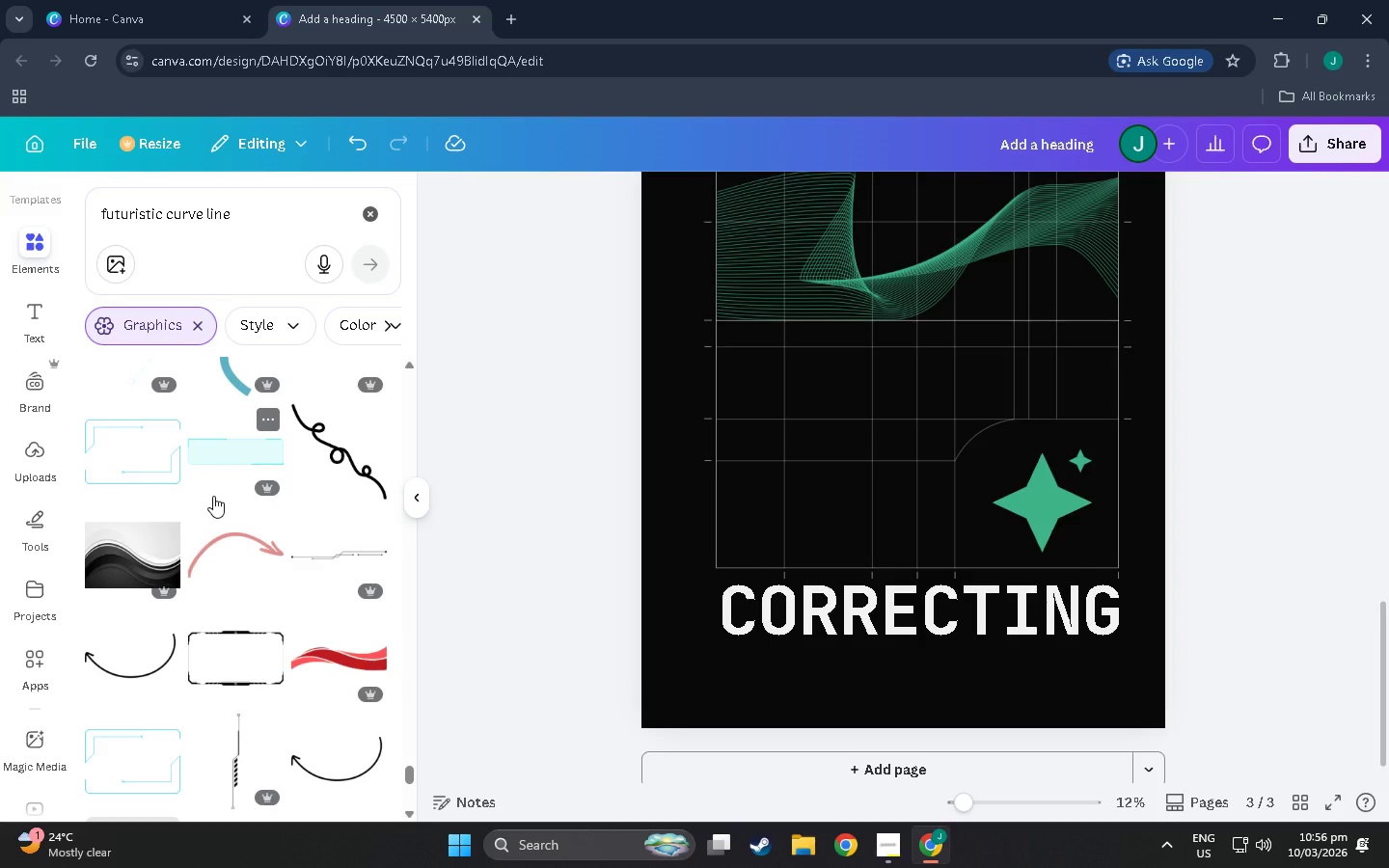 
scroll: coordinate [213, 496], scroll_direction: down, amount: 1.0
 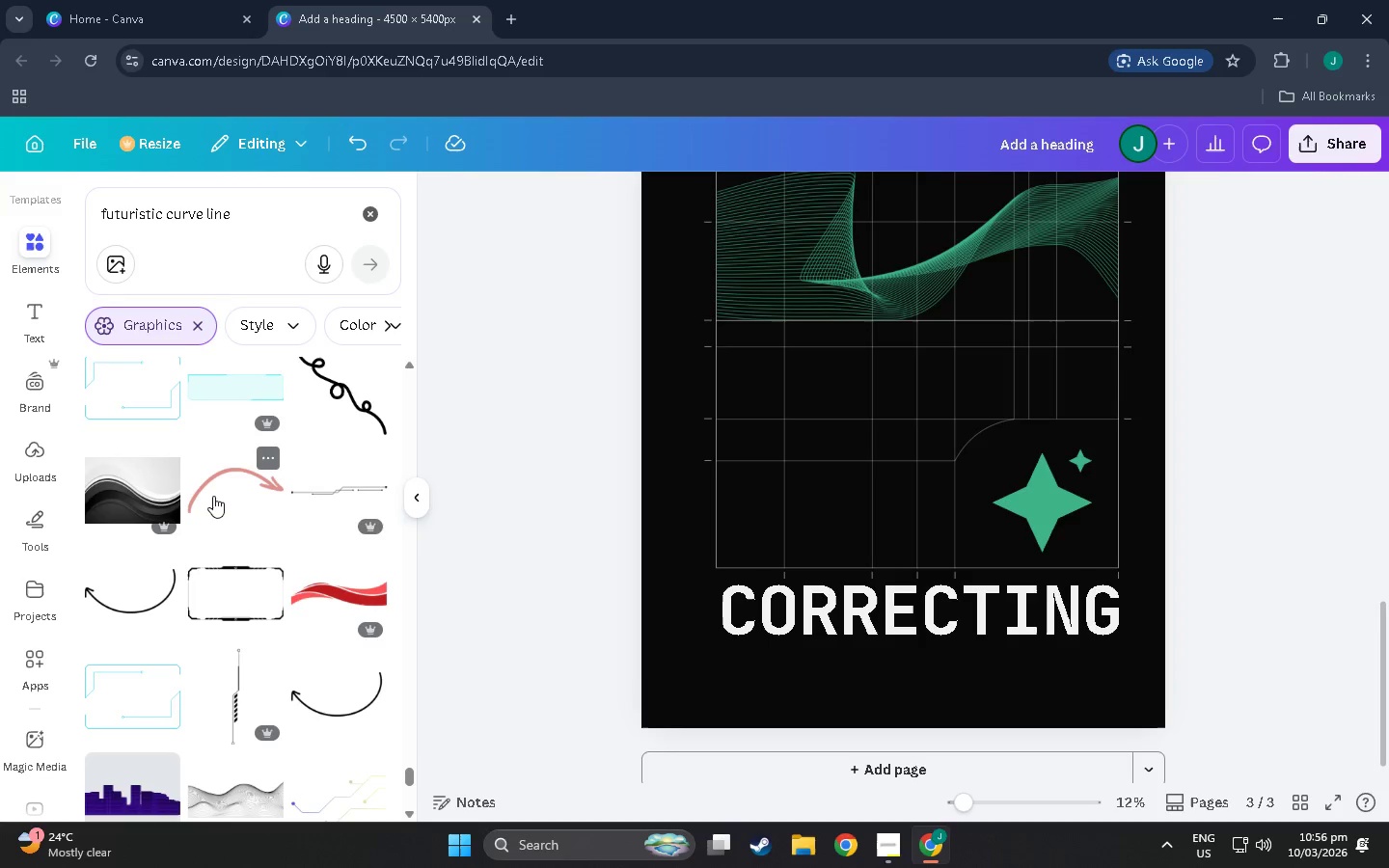 
left_click([231, 485])
 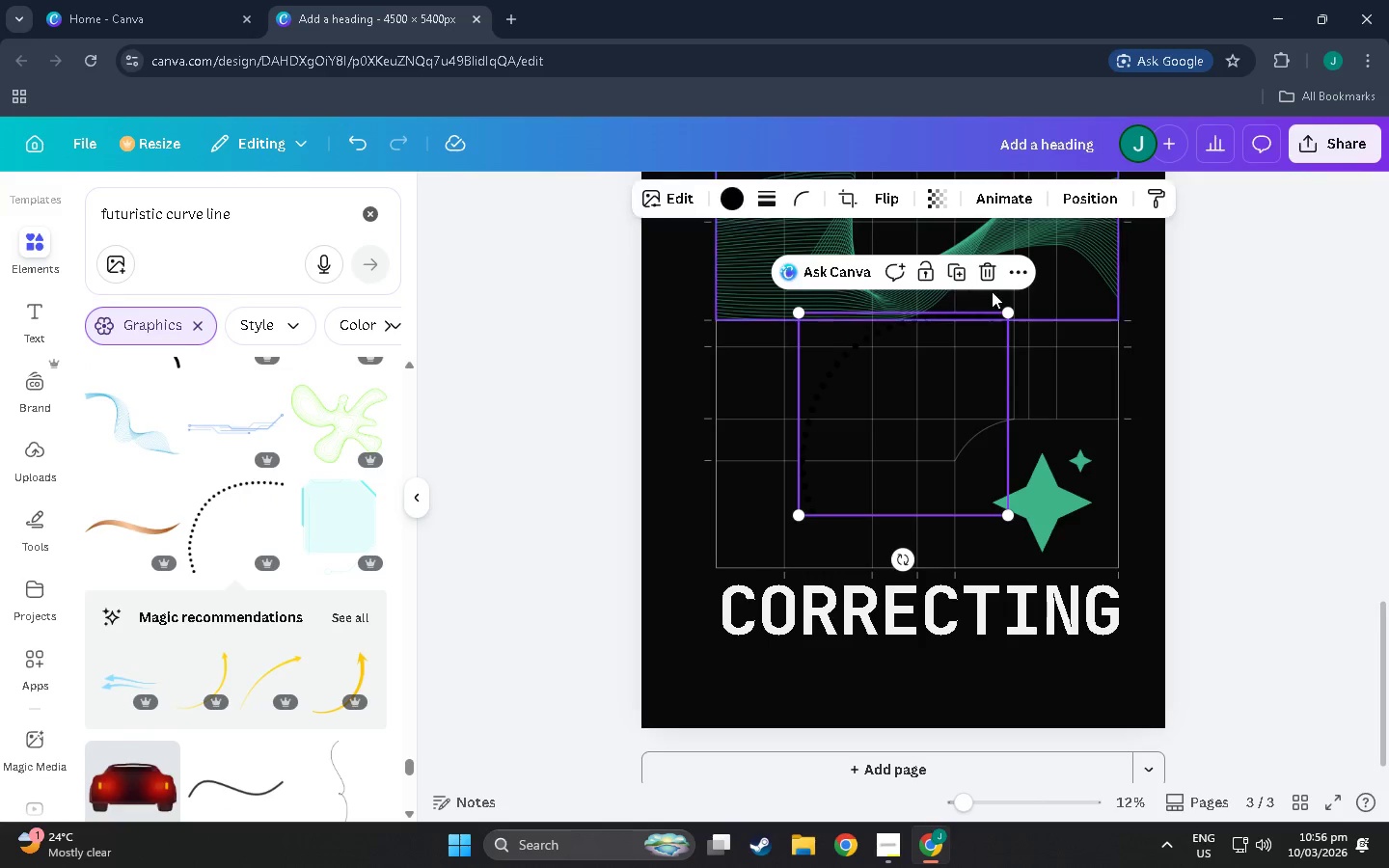 
scroll: coordinate [223, 528], scroll_direction: down, amount: 19.0
 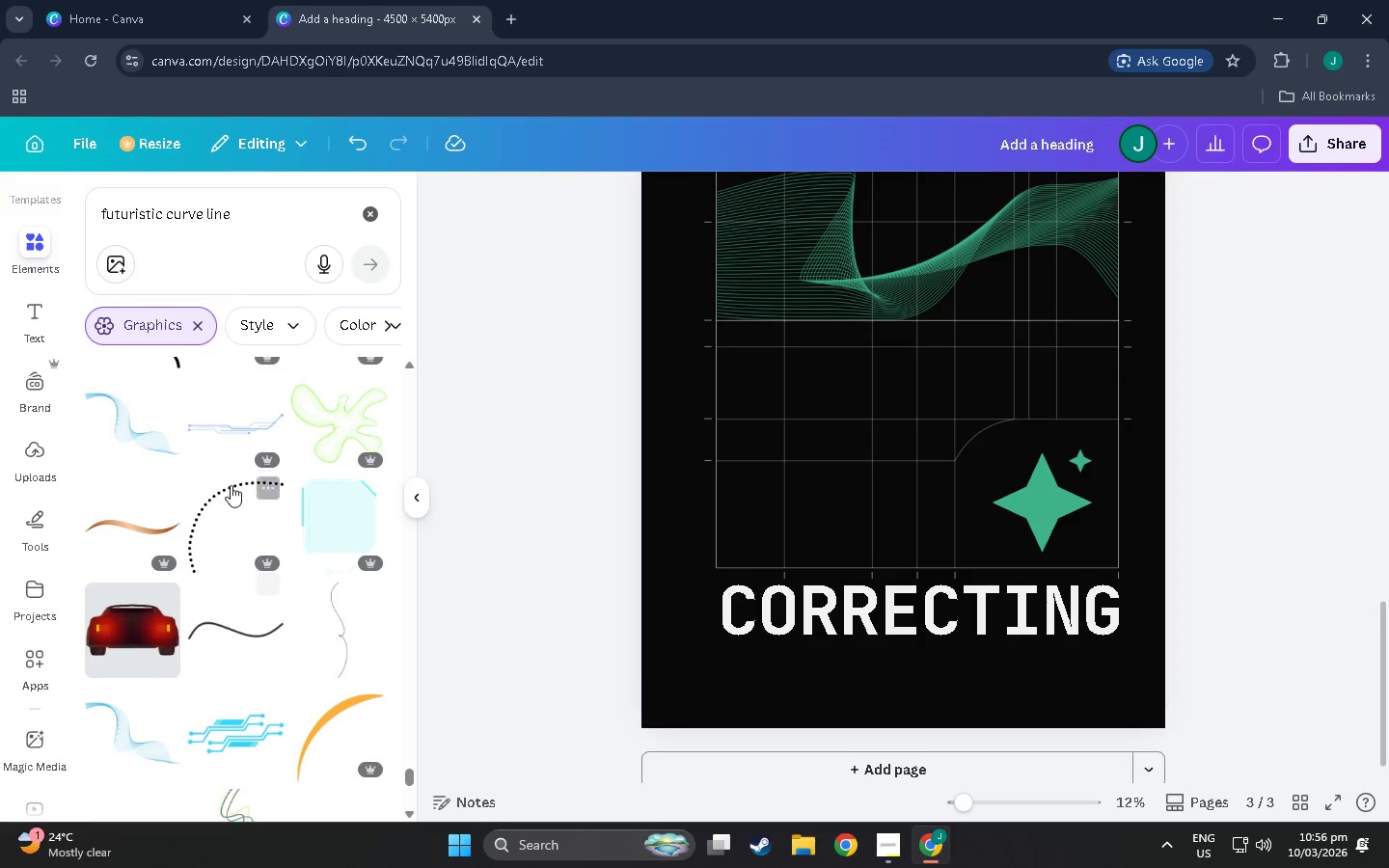 
left_click_drag(start_coordinate=[966, 390], to_coordinate=[1077, 414])
 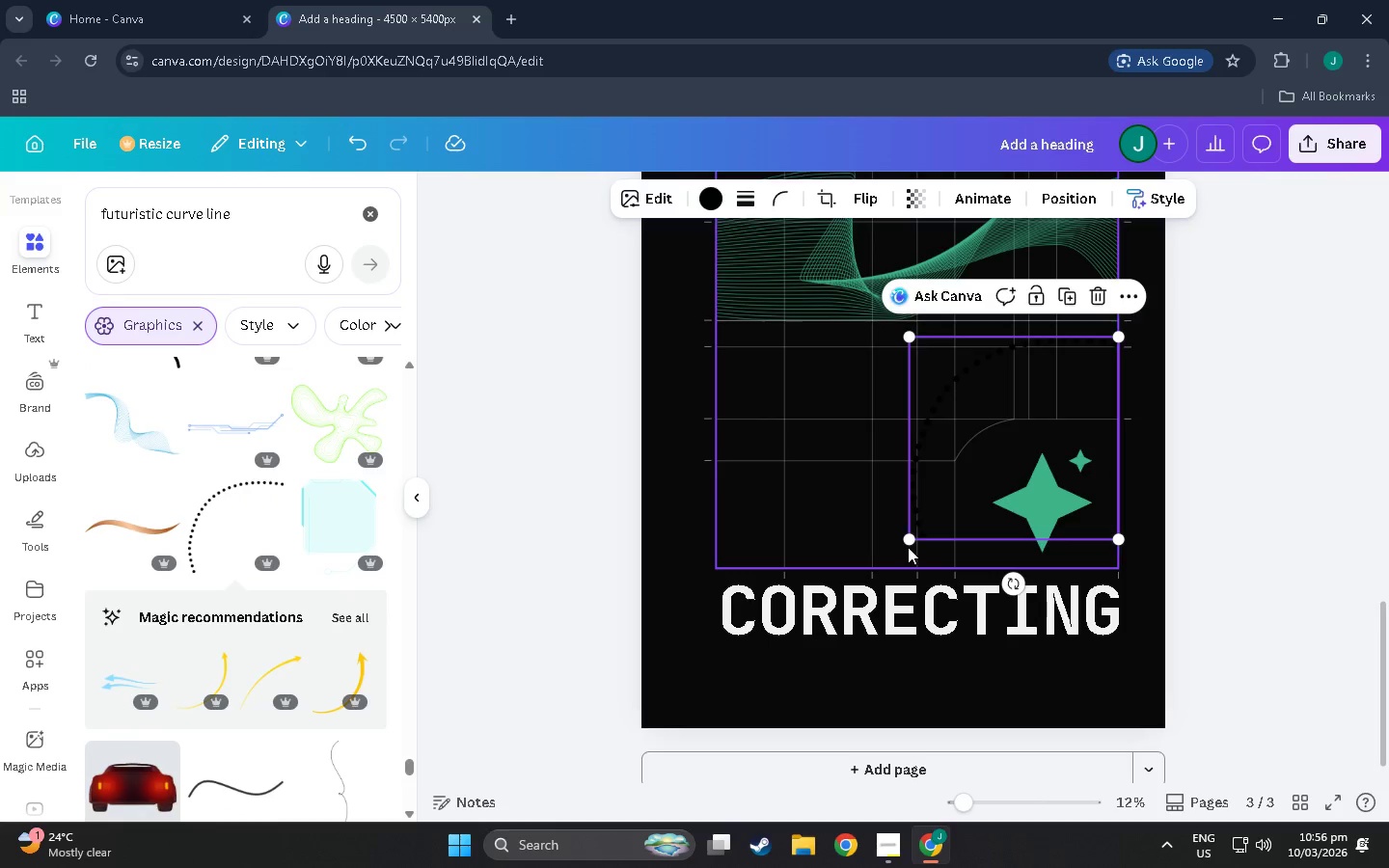 
left_click_drag(start_coordinate=[909, 540], to_coordinate=[885, 571])
 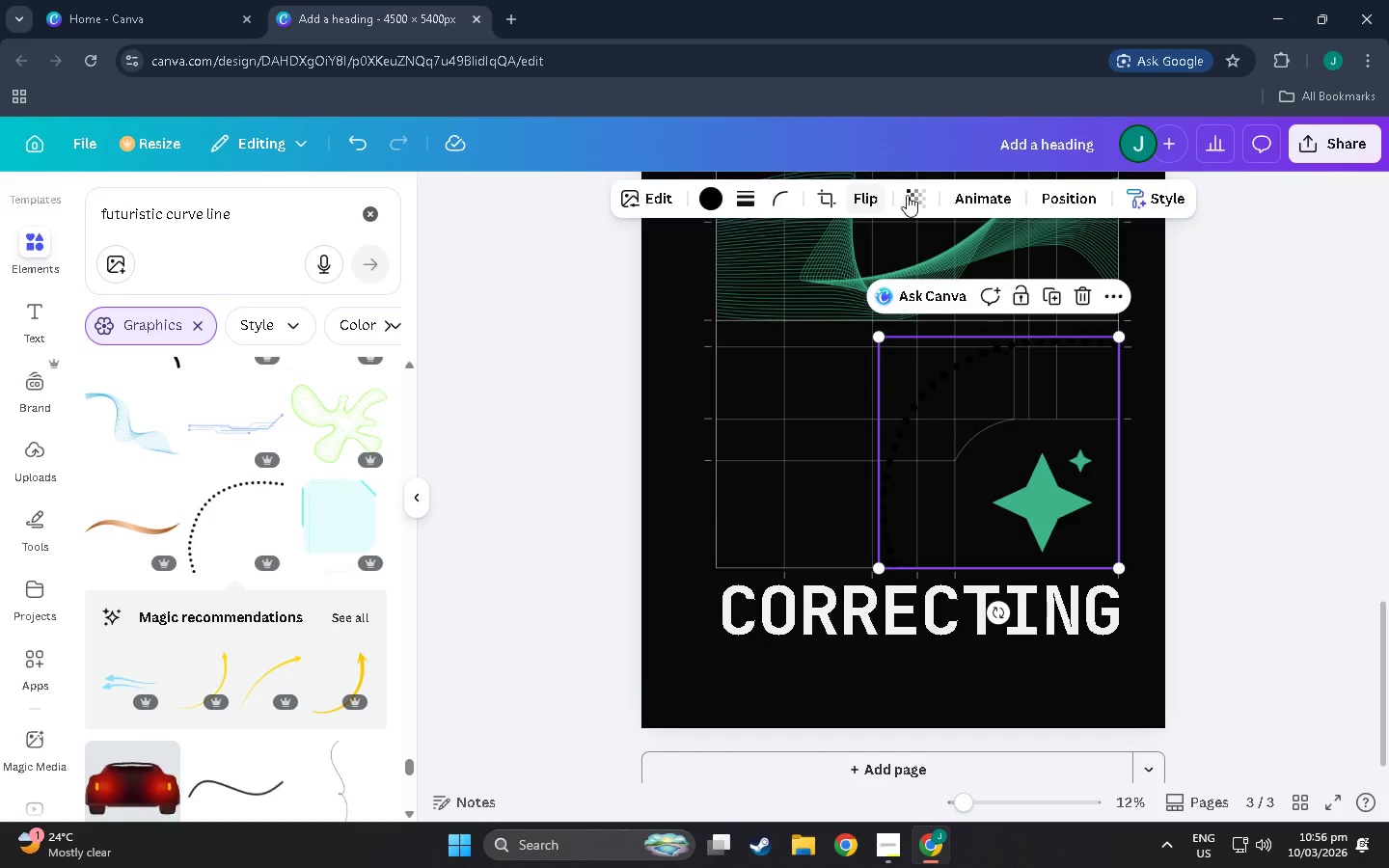 
left_click([908, 195])
 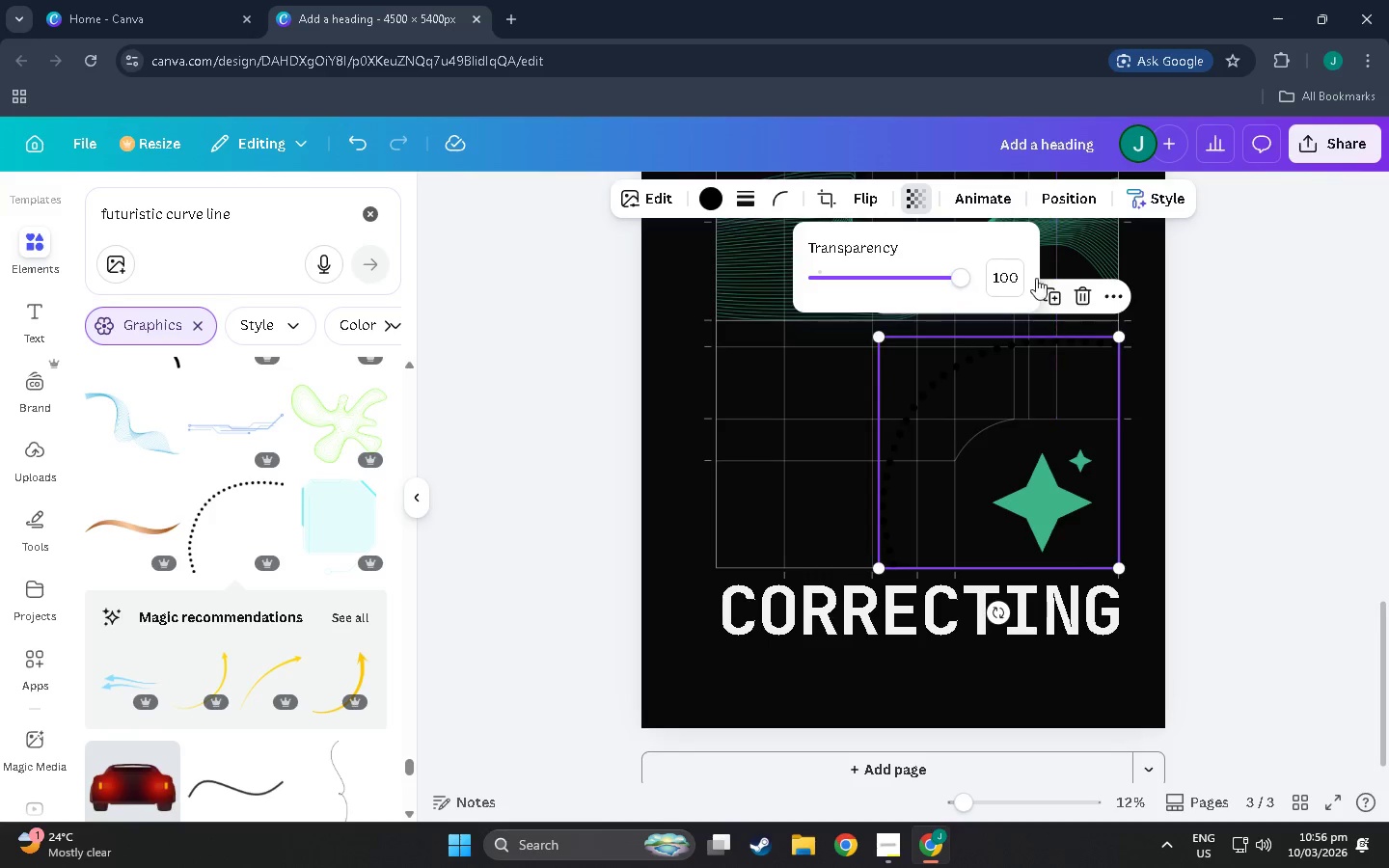 
left_click([1086, 302])
 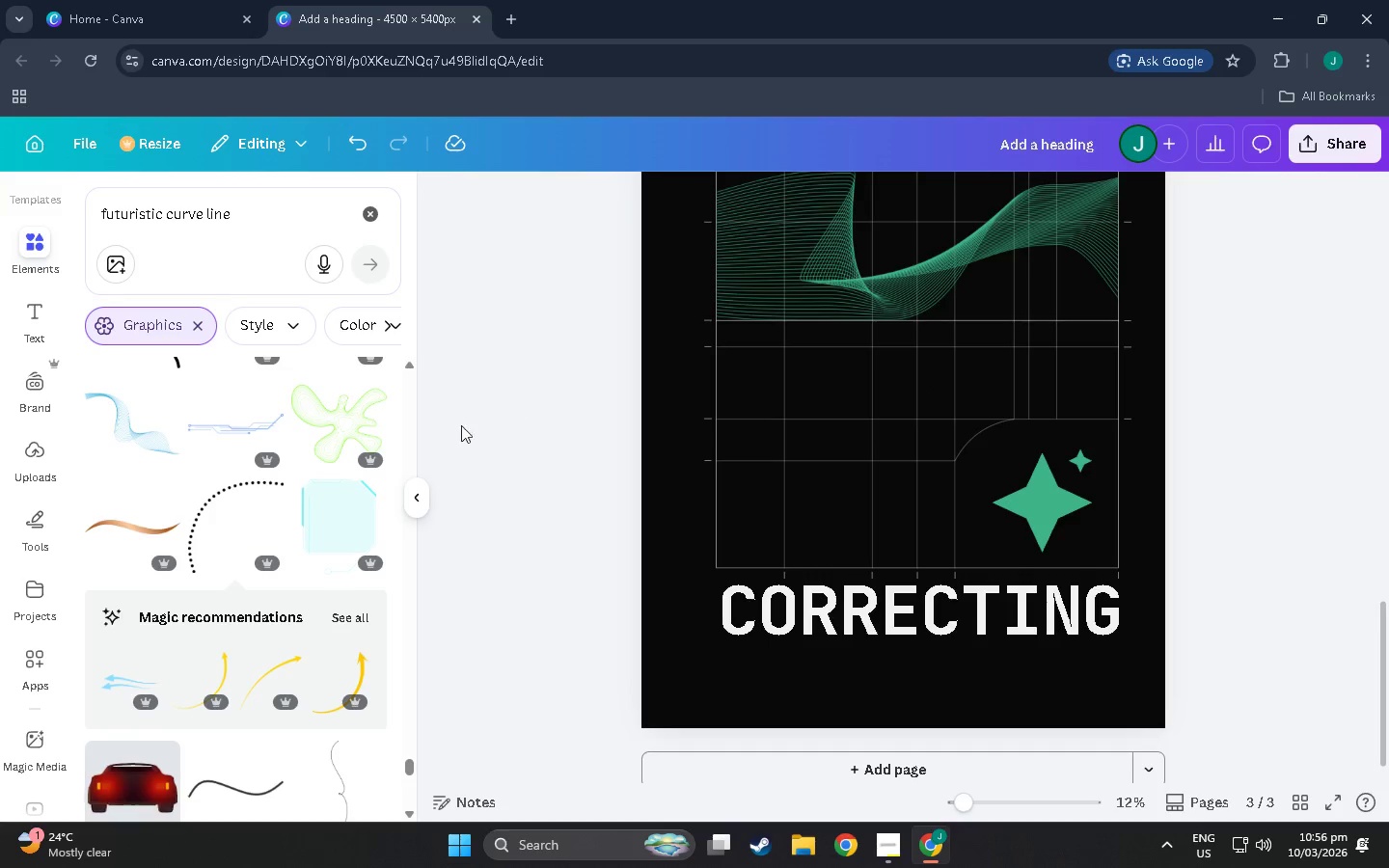 
scroll: coordinate [214, 467], scroll_direction: down, amount: 47.0
 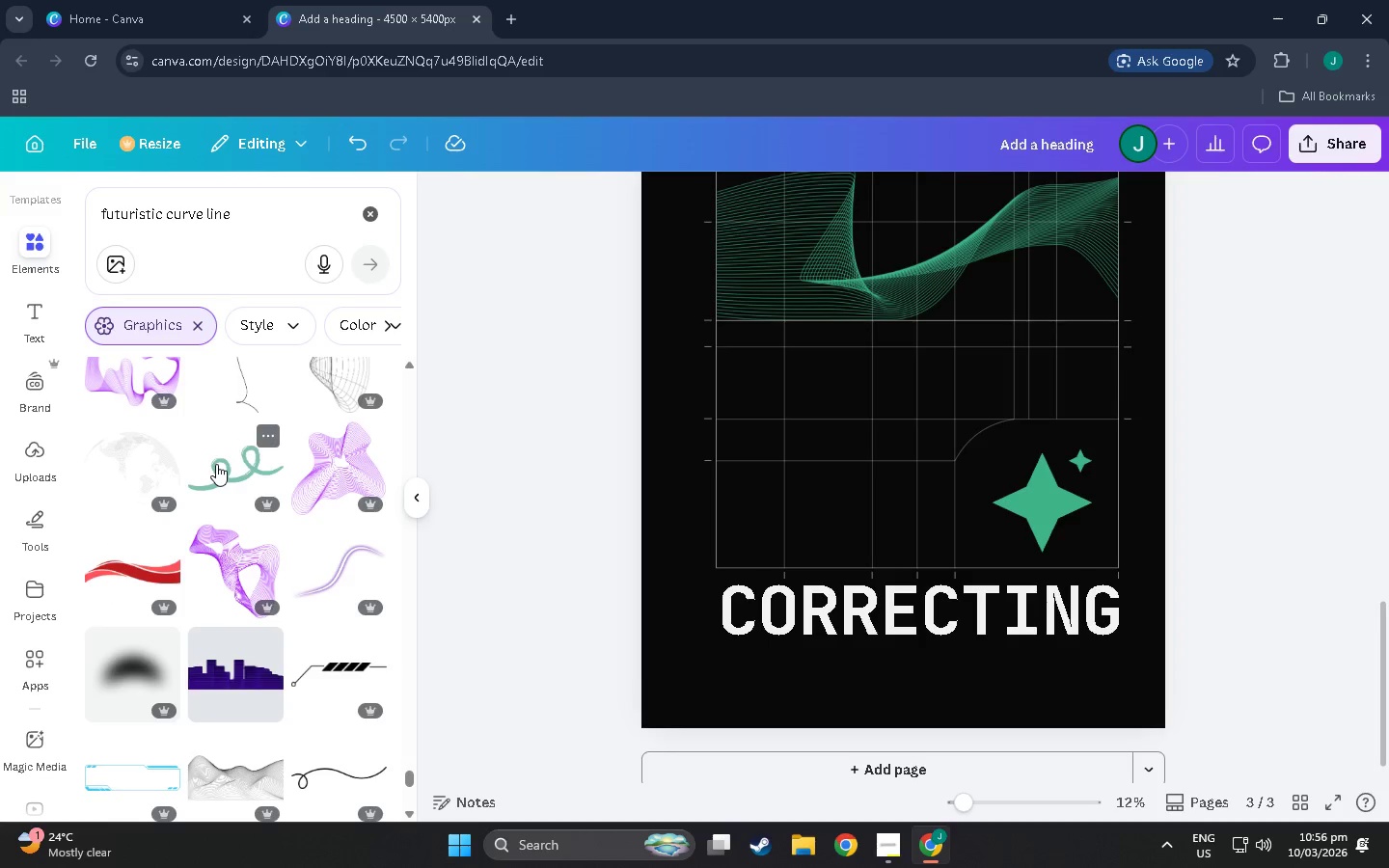 
scroll: coordinate [216, 464], scroll_direction: down, amount: 3.0
 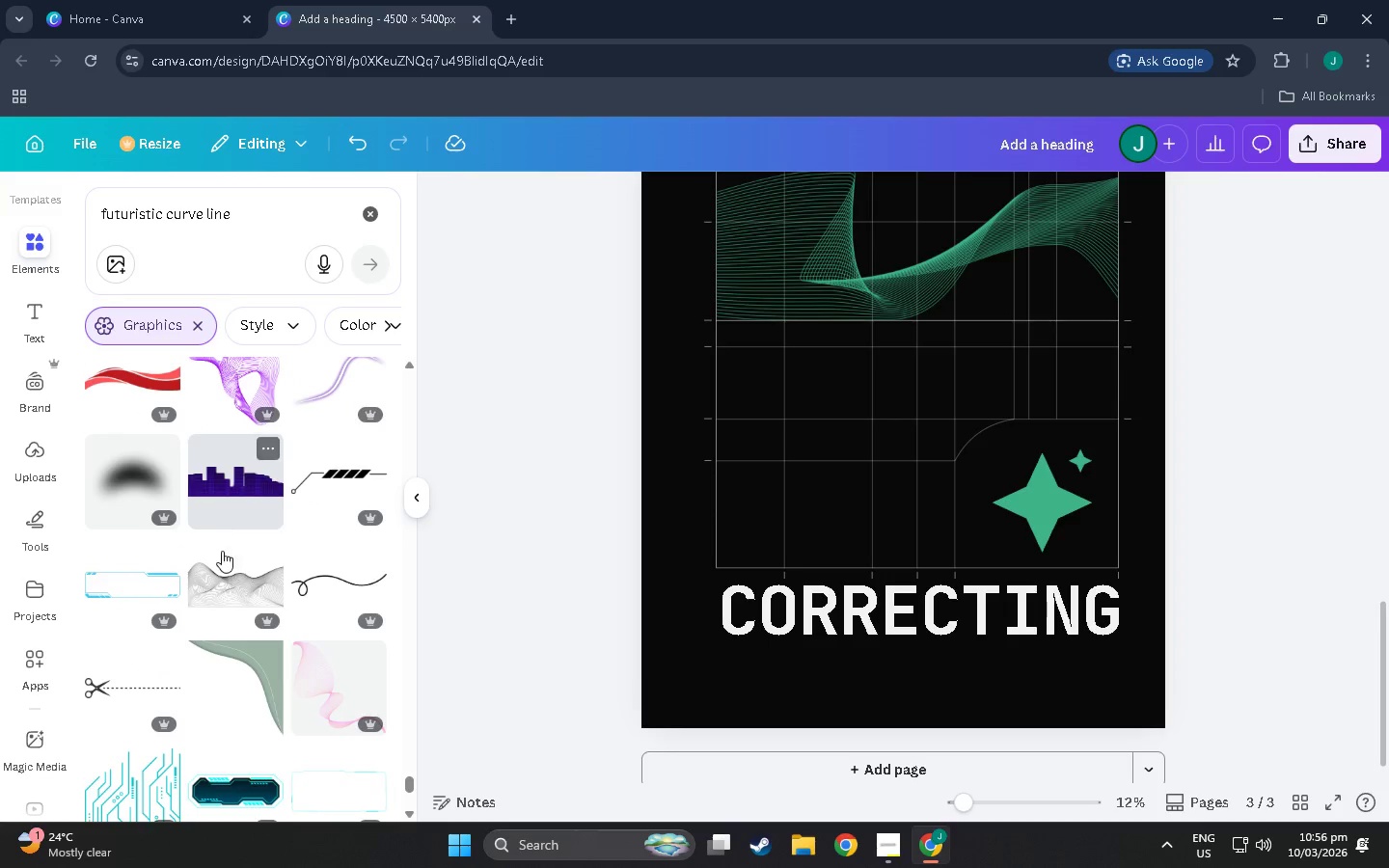 
left_click([223, 555])
 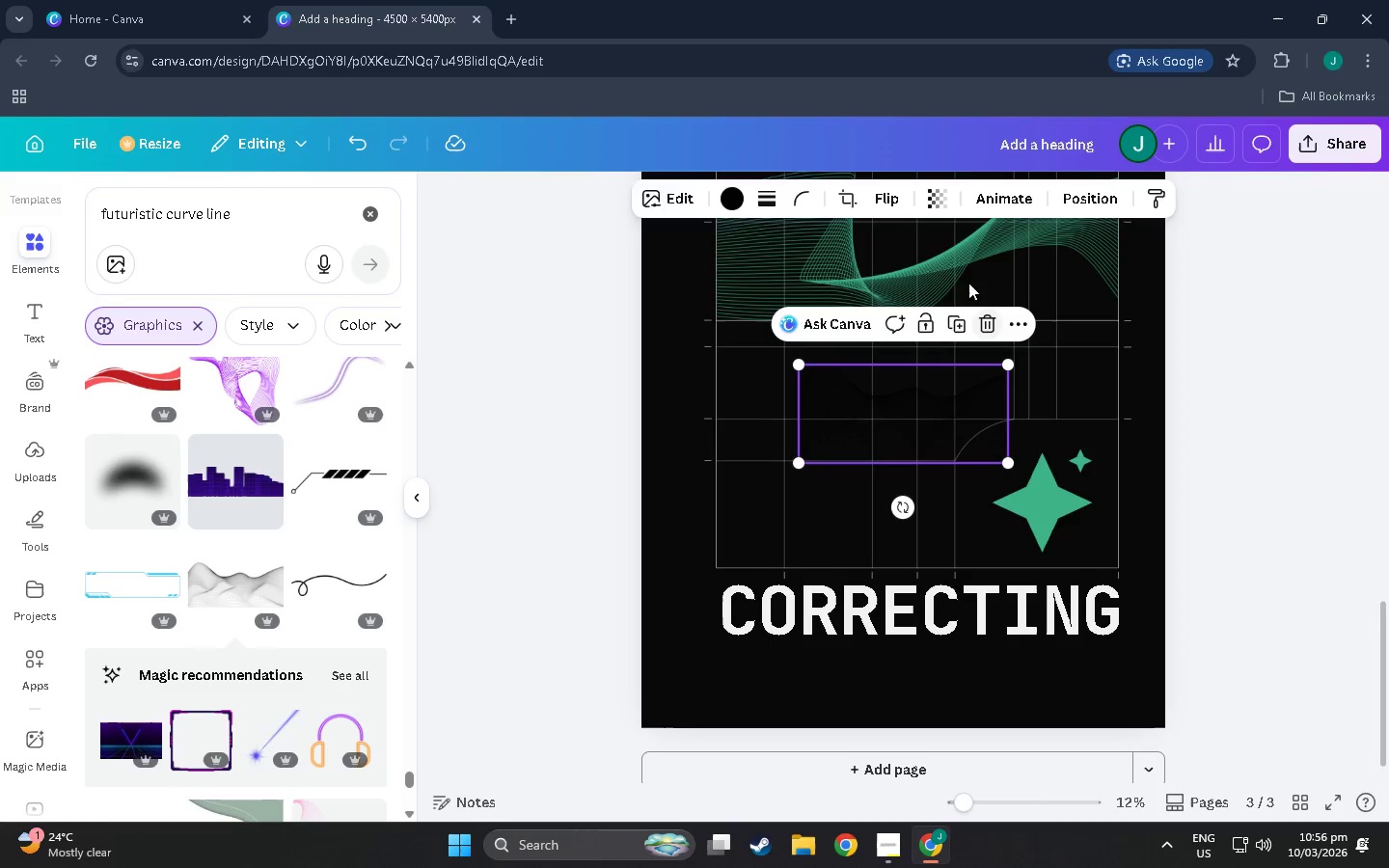 
left_click([712, 195])
 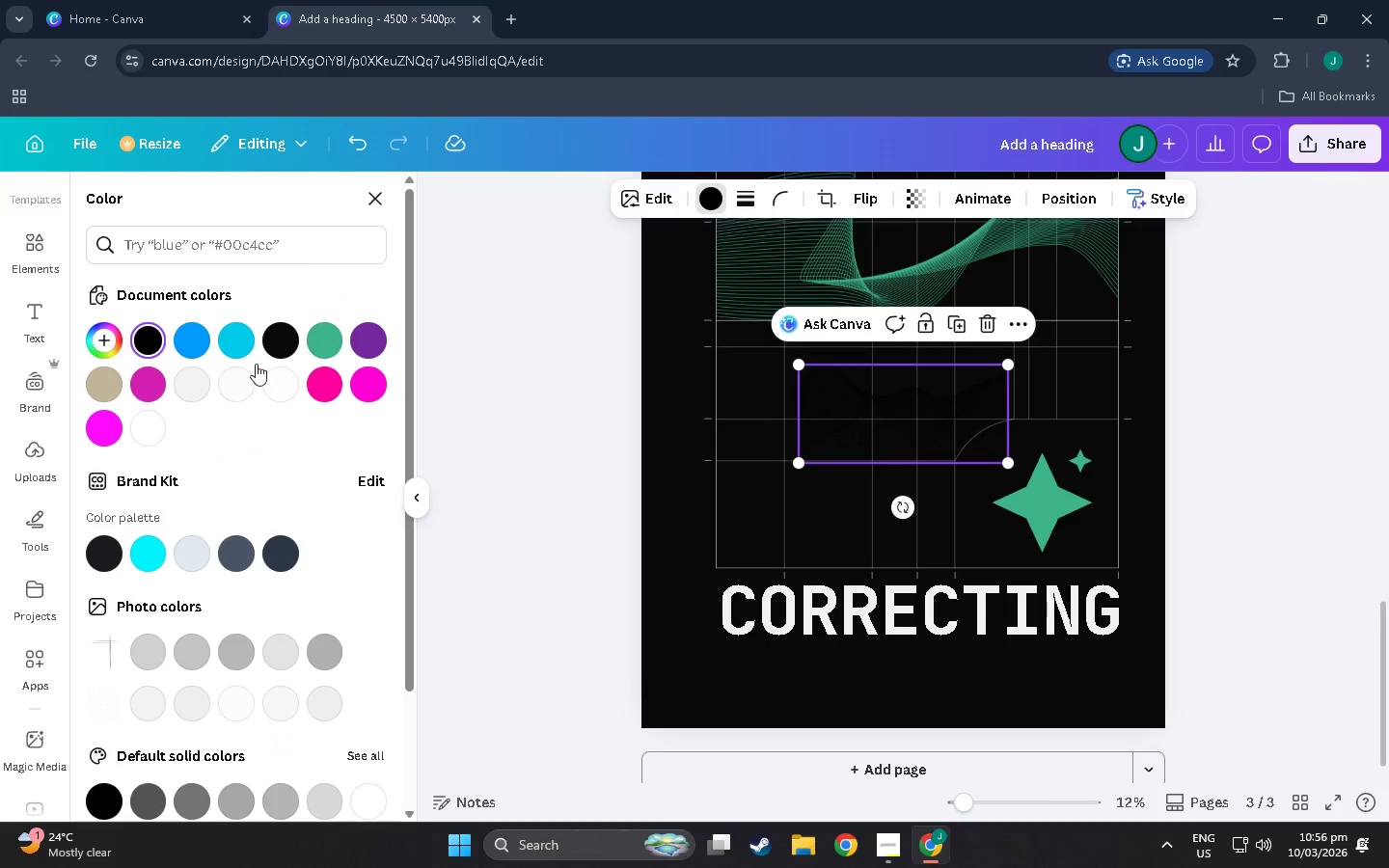 
left_click([316, 348])
 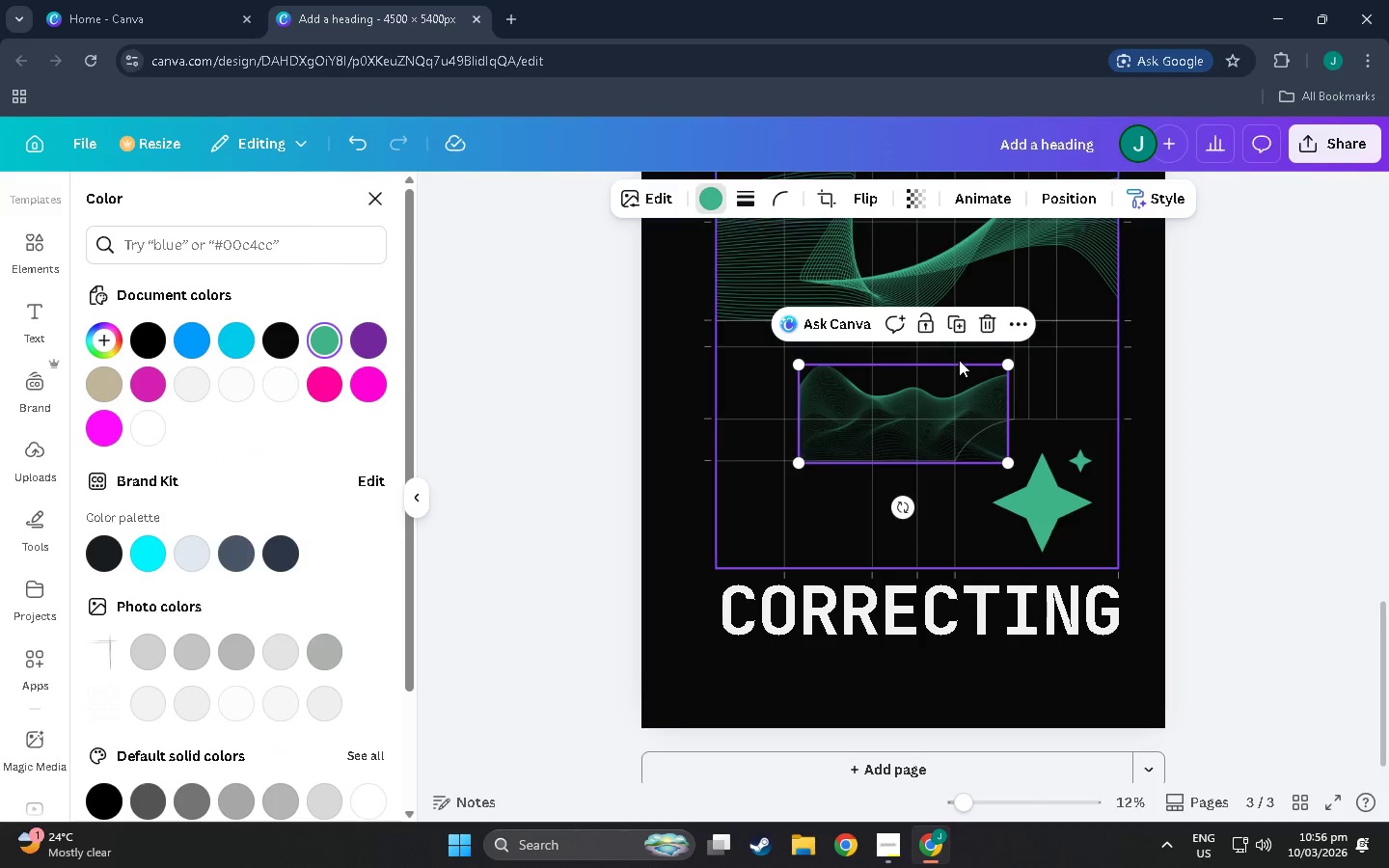 
left_click([987, 329])
 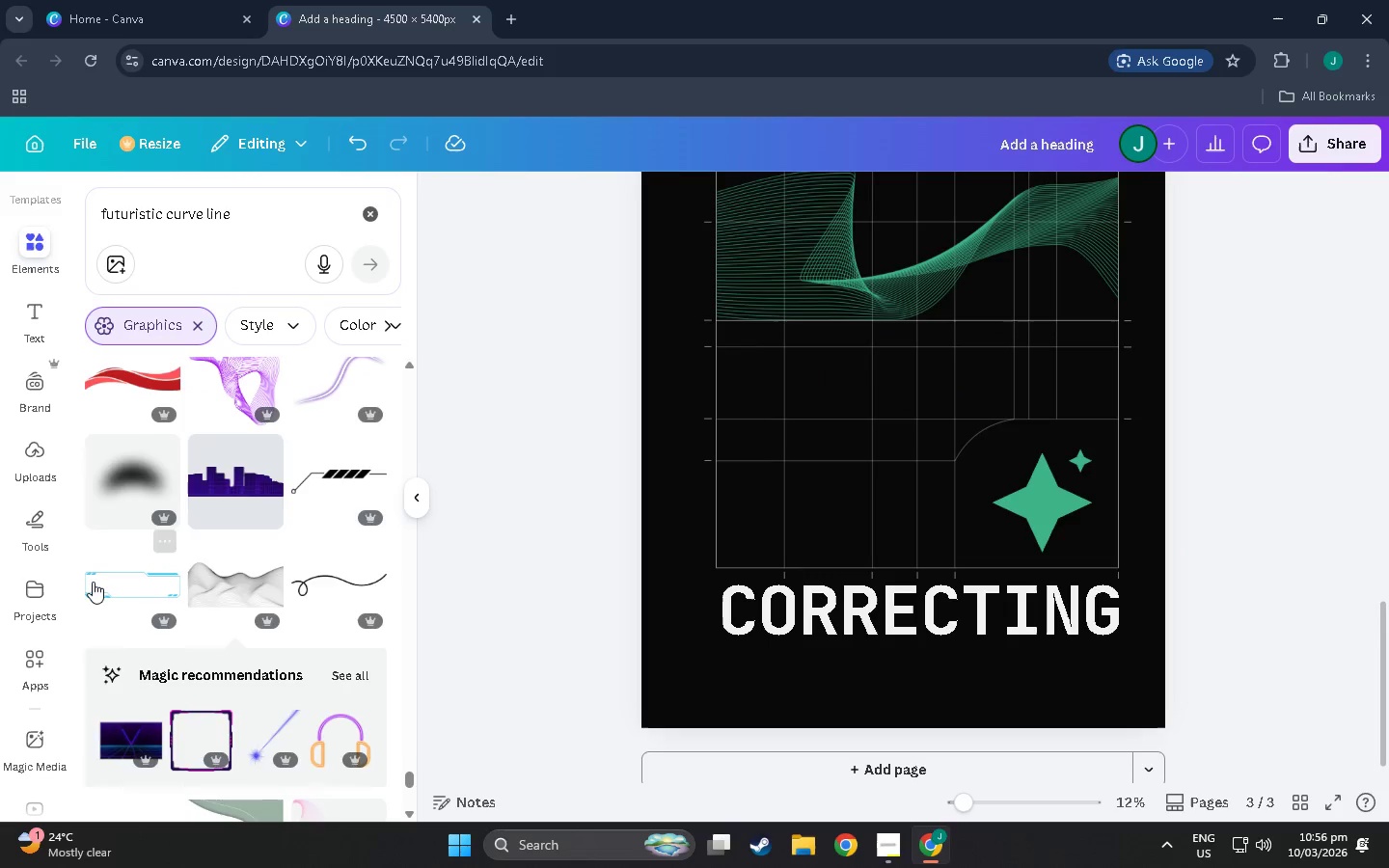 
scroll: coordinate [259, 547], scroll_direction: down, amount: 27.0
 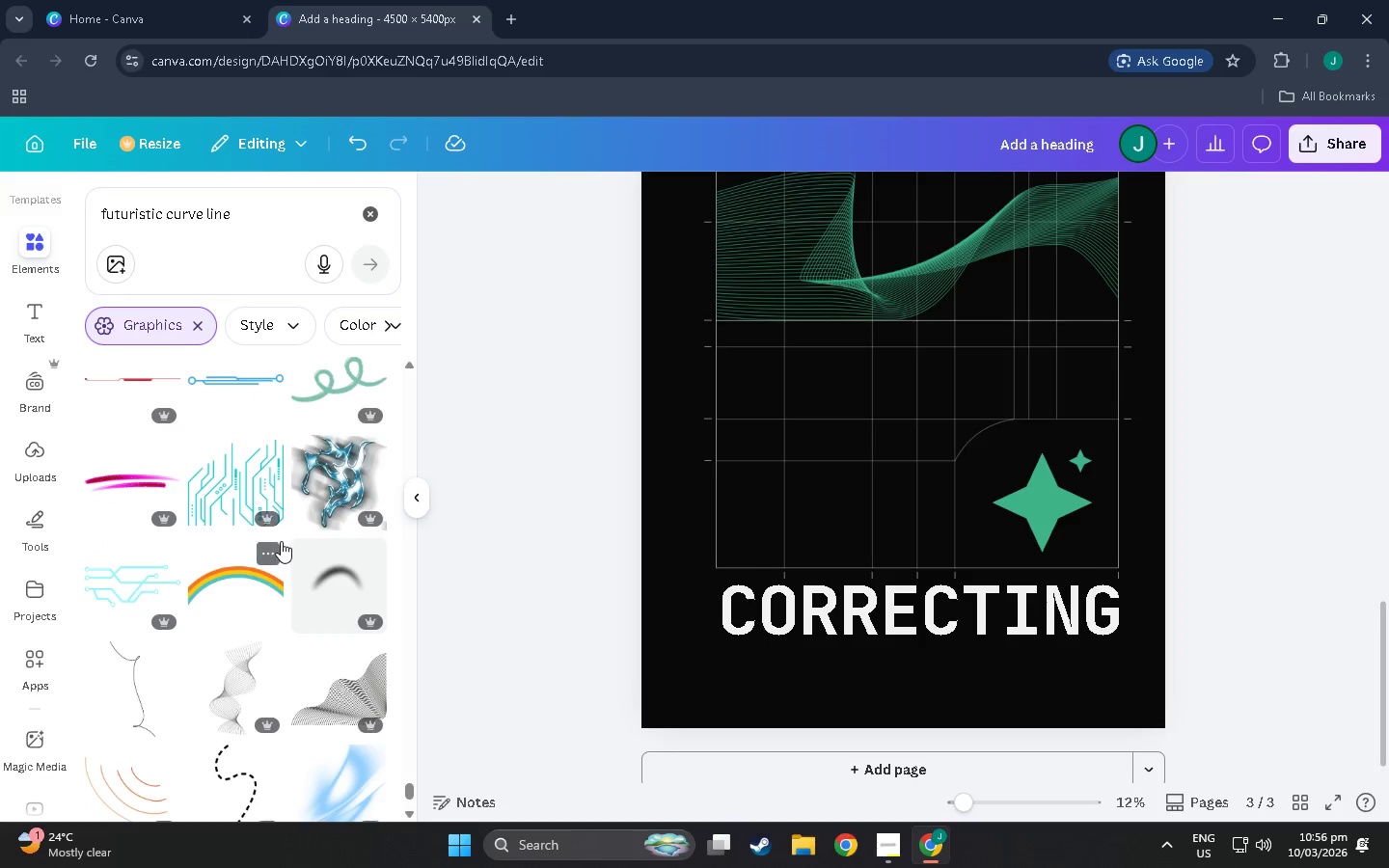 
left_click([276, 548])
 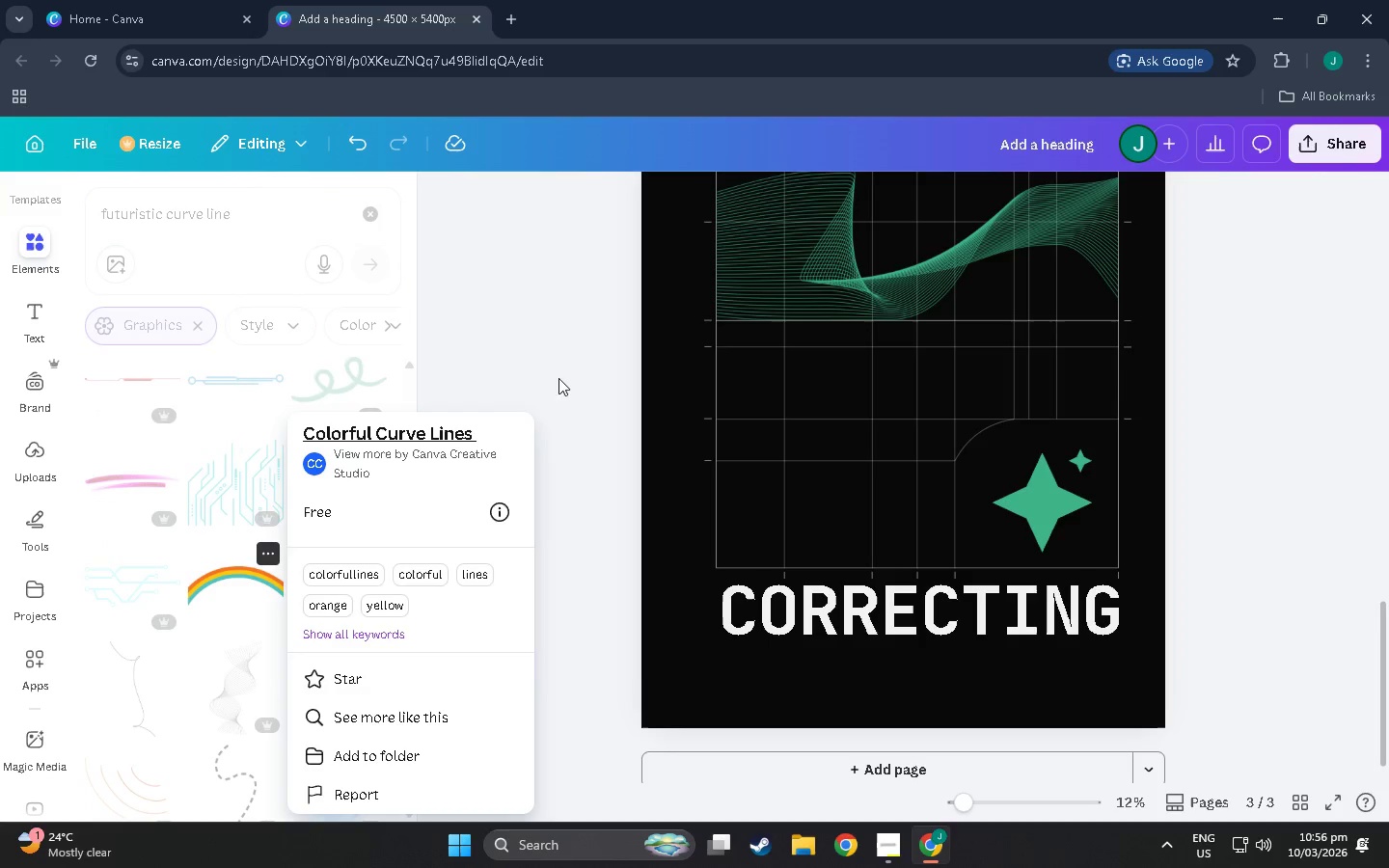 
left_click([561, 352])
 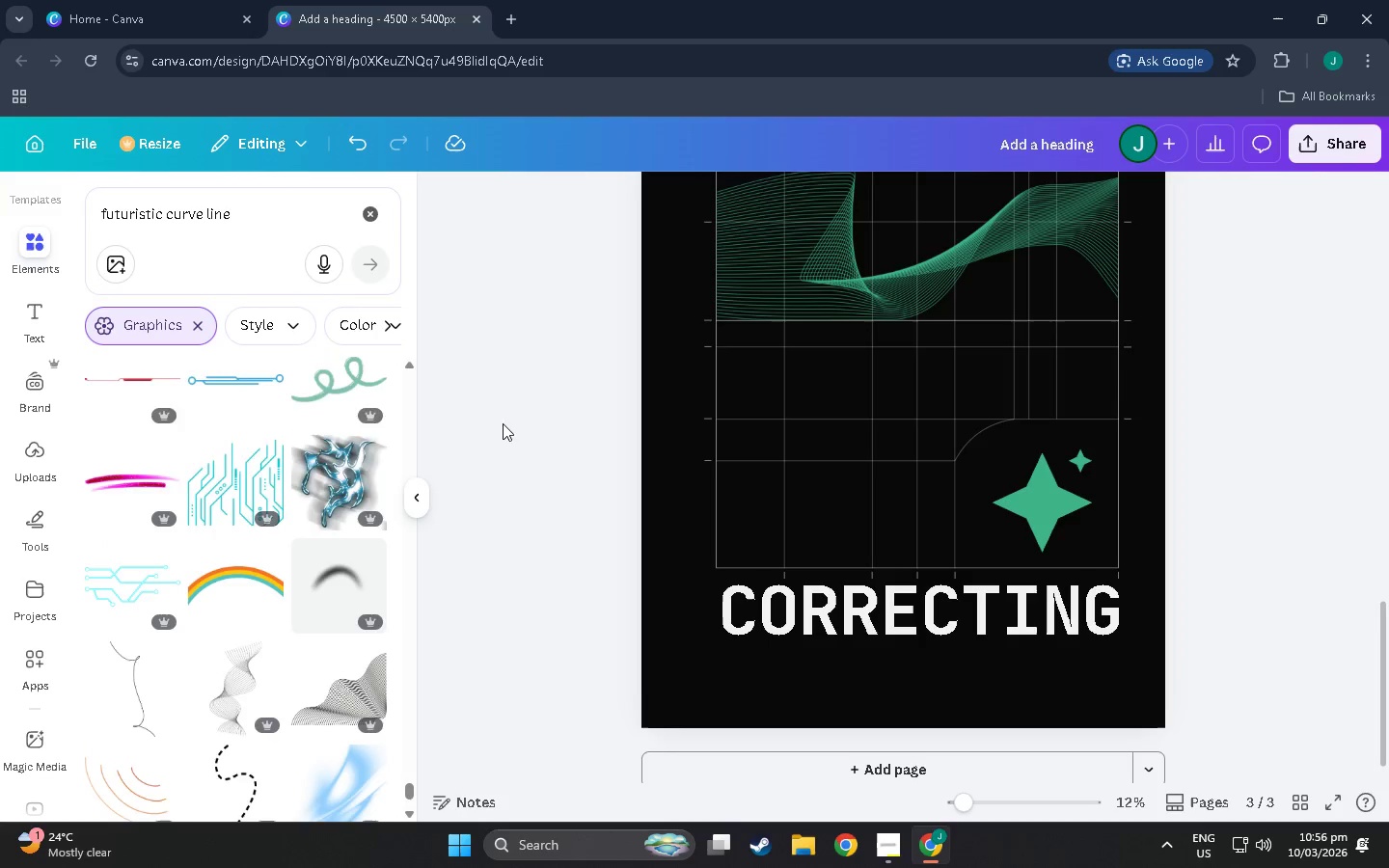 
scroll: coordinate [297, 513], scroll_direction: down, amount: 33.0
 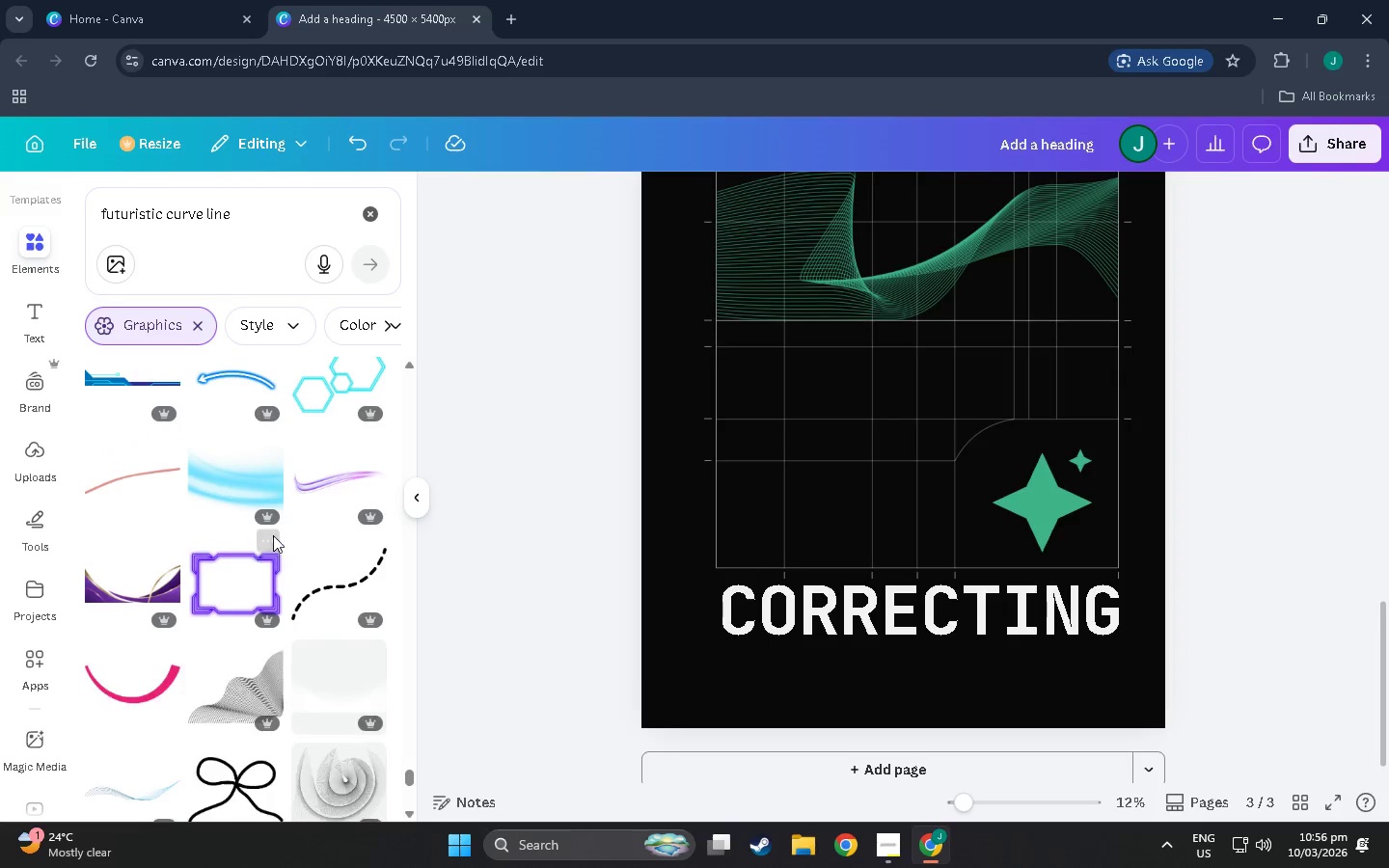 
scroll: coordinate [283, 573], scroll_direction: down, amount: 49.0
 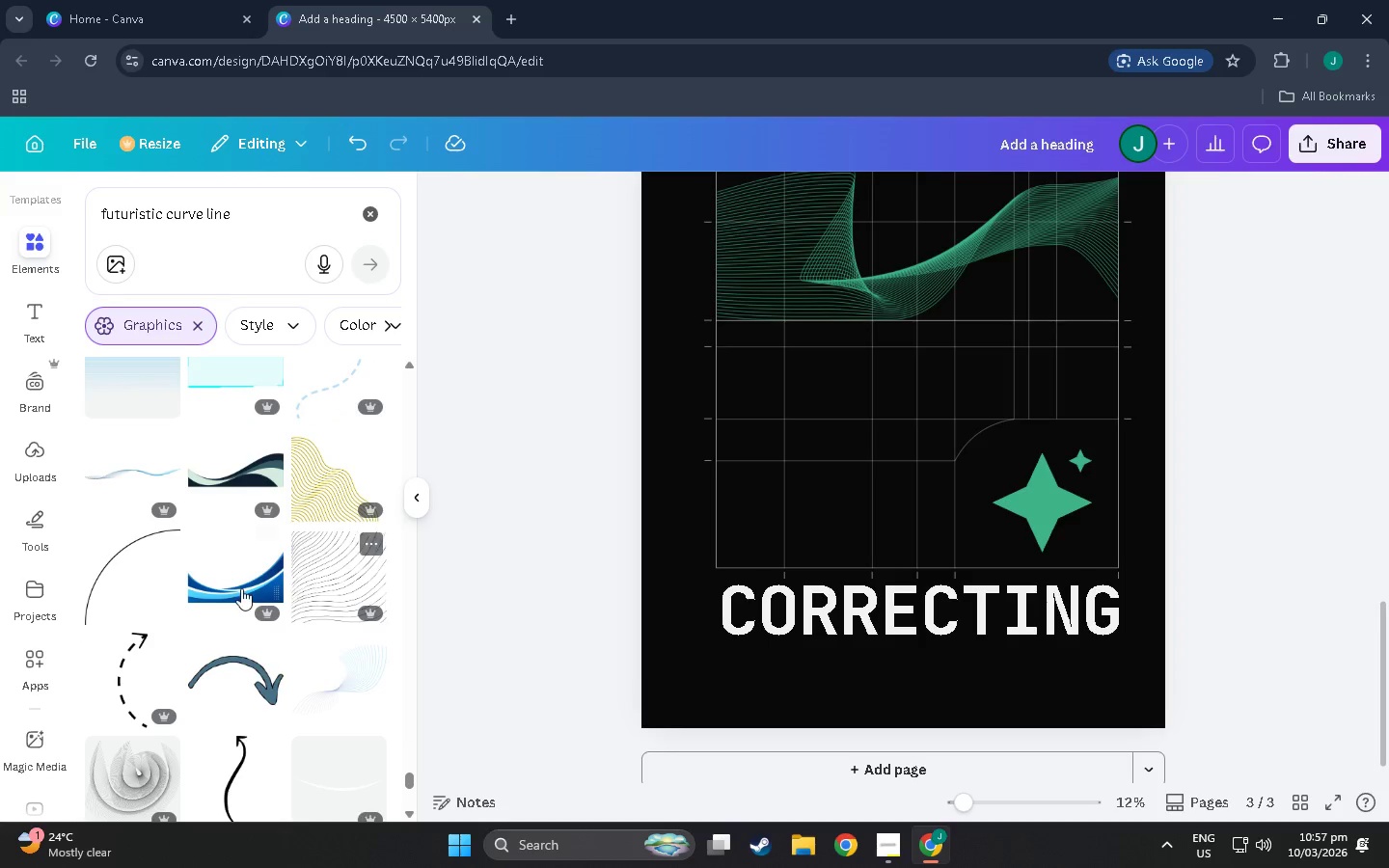 
left_click([240, 585])
 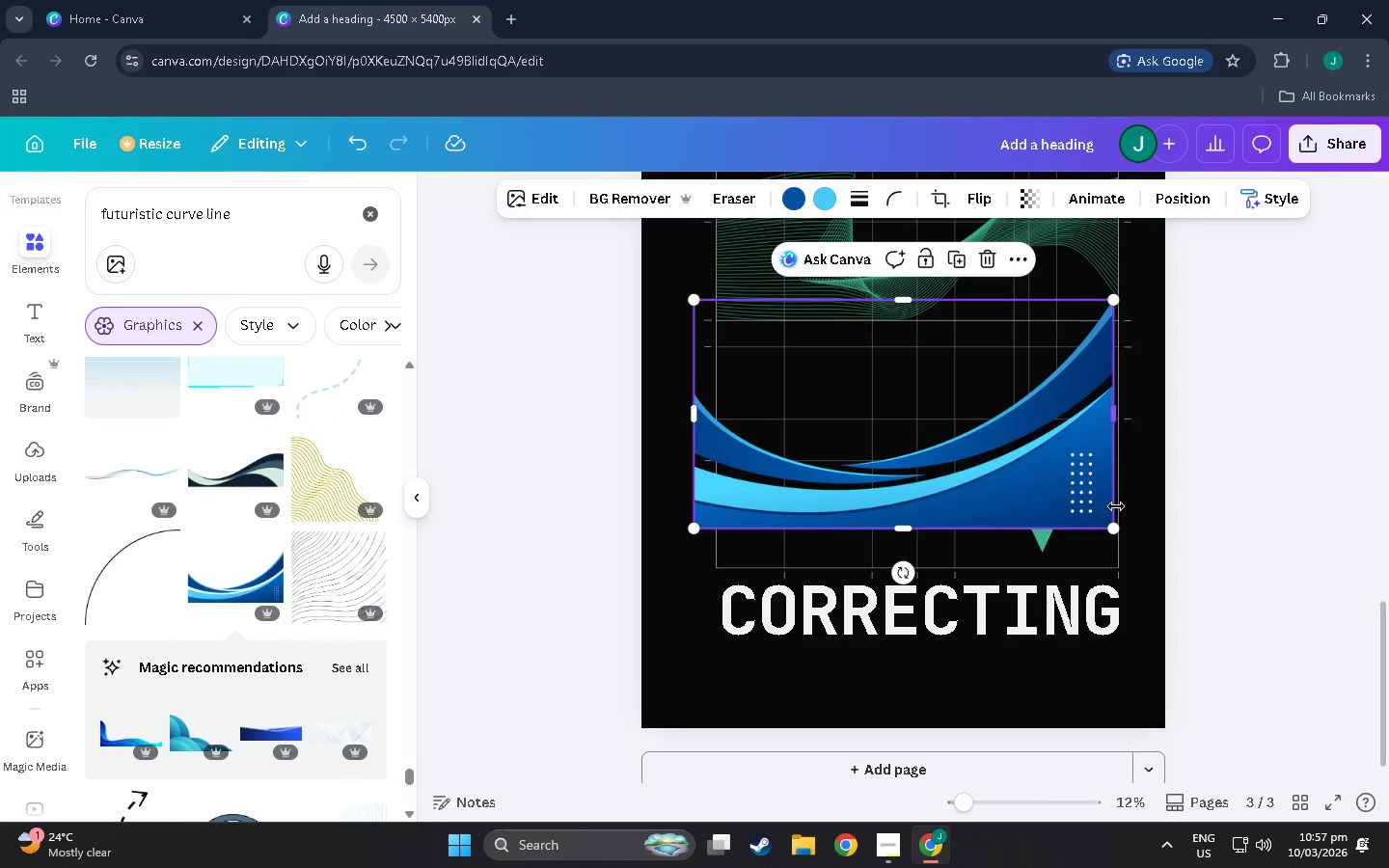 
left_click_drag(start_coordinate=[1113, 526], to_coordinate=[940, 466])
 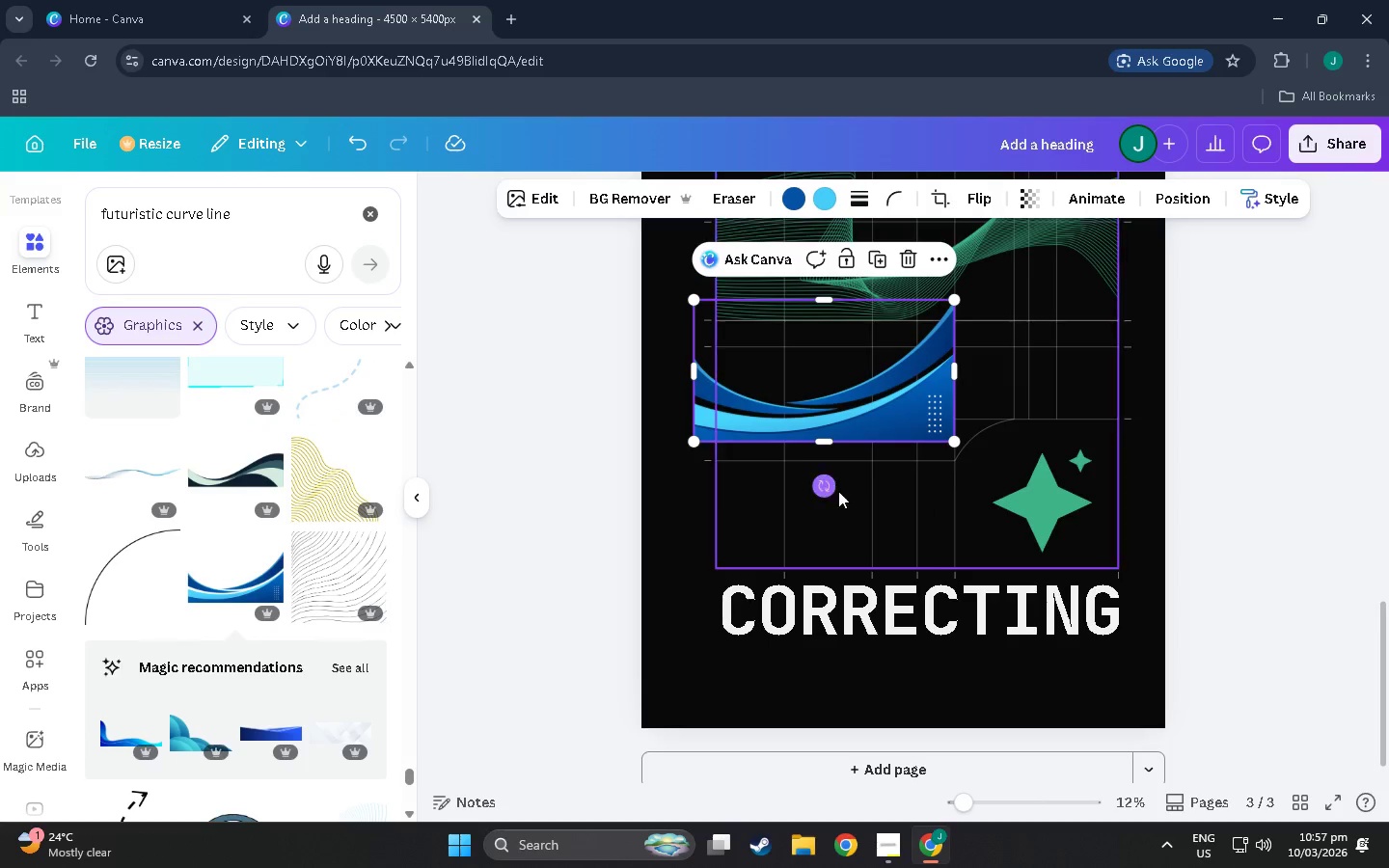 
left_click_drag(start_coordinate=[825, 489], to_coordinate=[825, 288])
 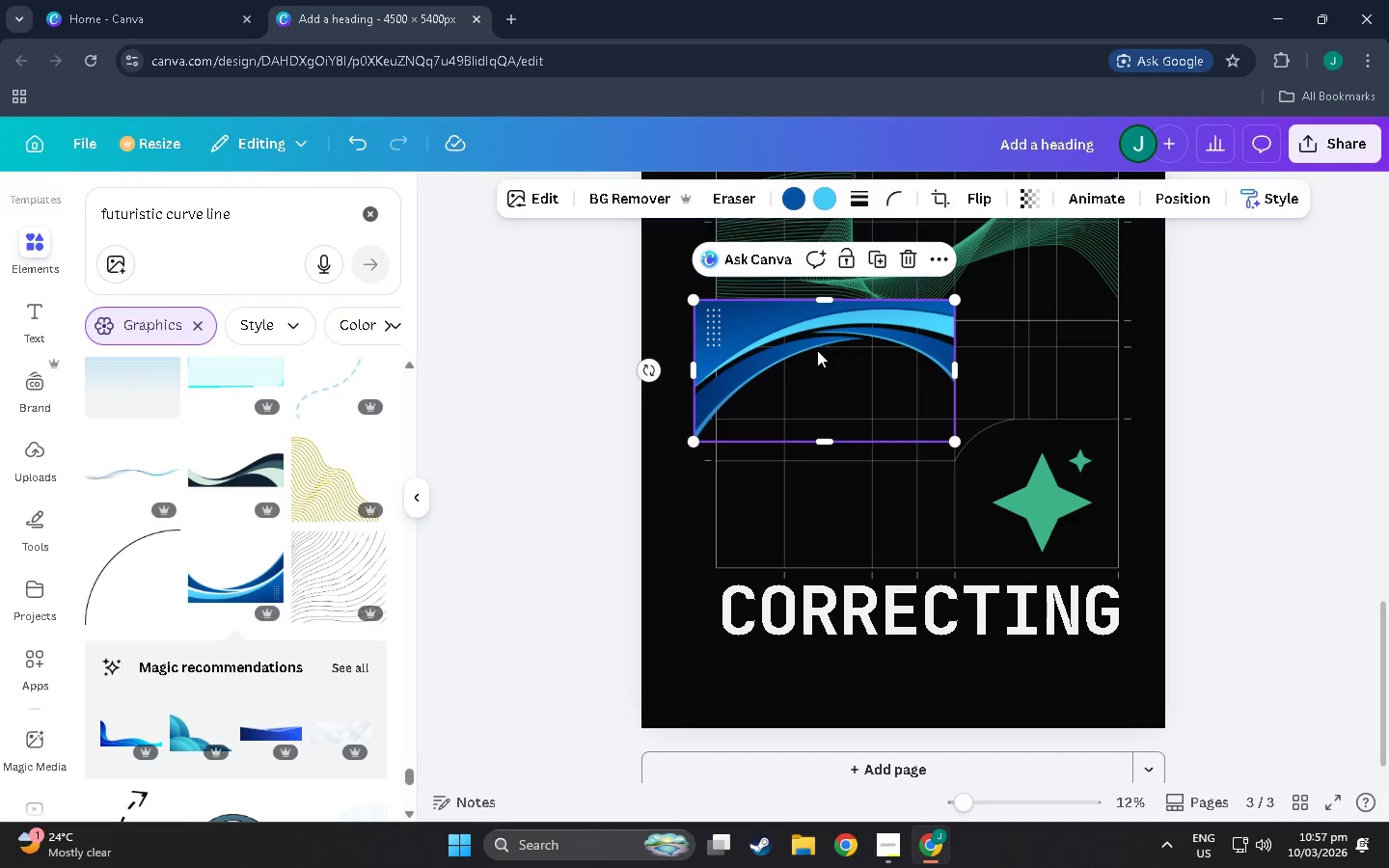 
left_click_drag(start_coordinate=[814, 353], to_coordinate=[977, 383])
 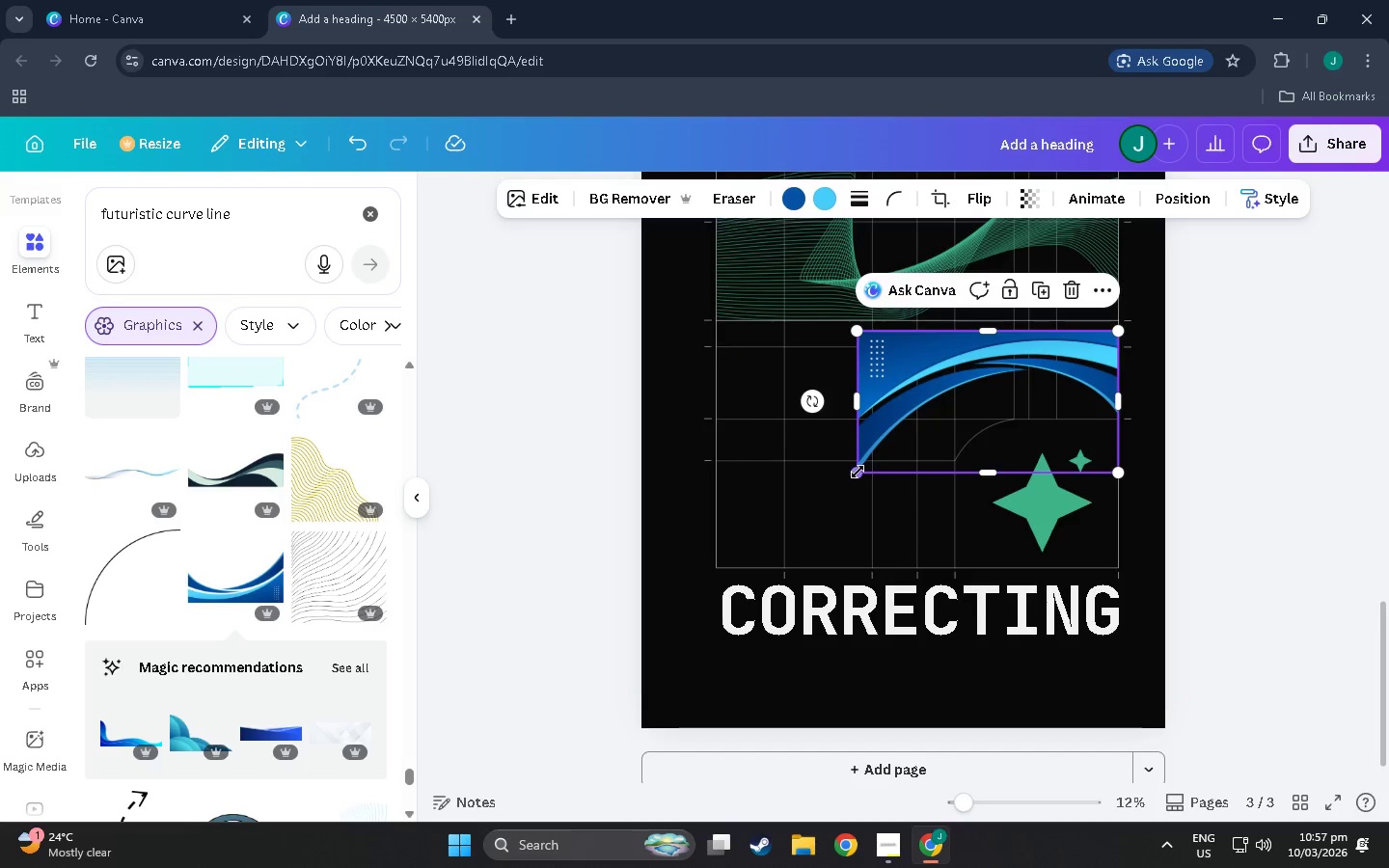 
left_click_drag(start_coordinate=[858, 472], to_coordinate=[754, 610])
 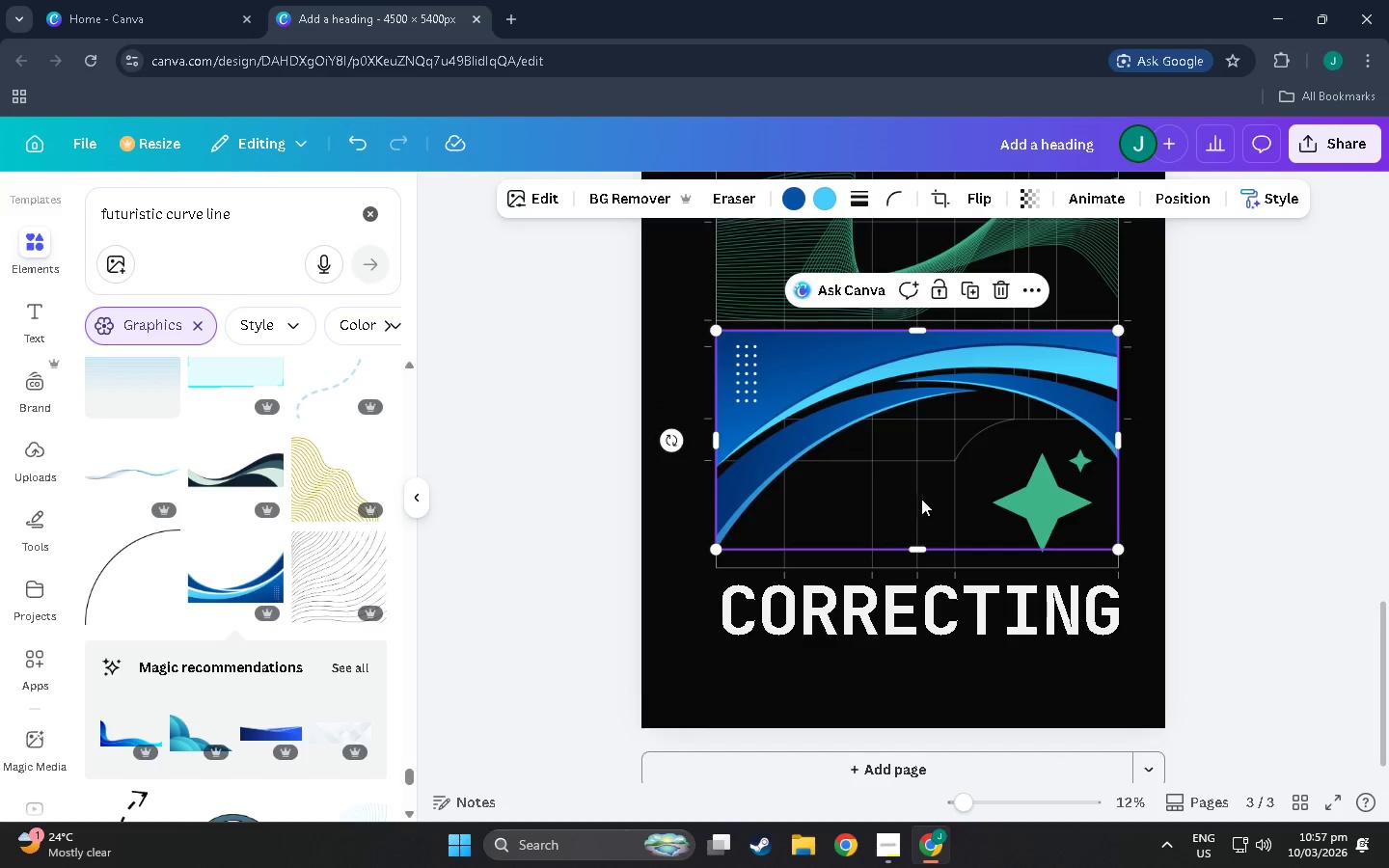 
left_click_drag(start_coordinate=[921, 499], to_coordinate=[921, 468])
 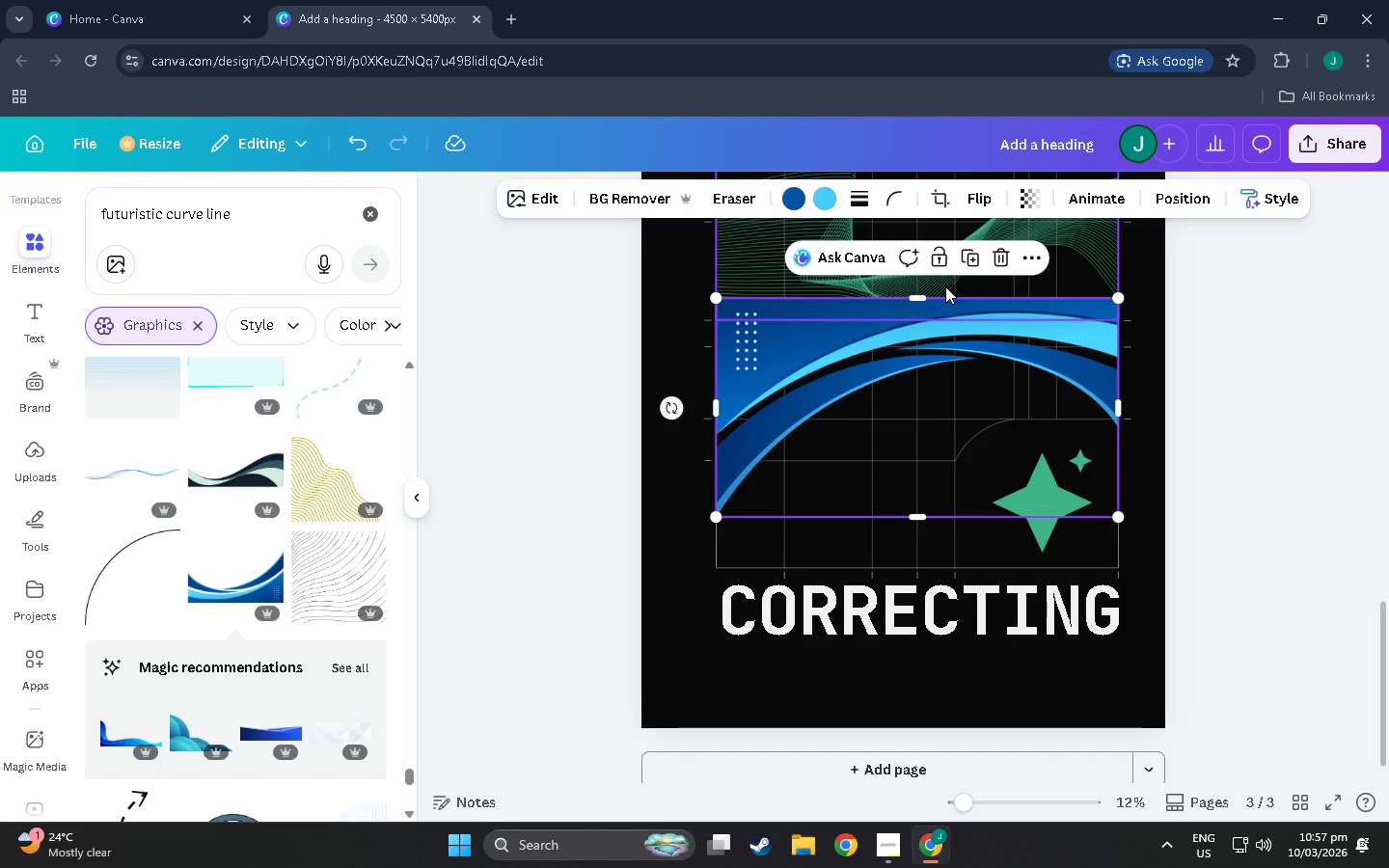 
left_click_drag(start_coordinate=[915, 294], to_coordinate=[921, 325])
 